 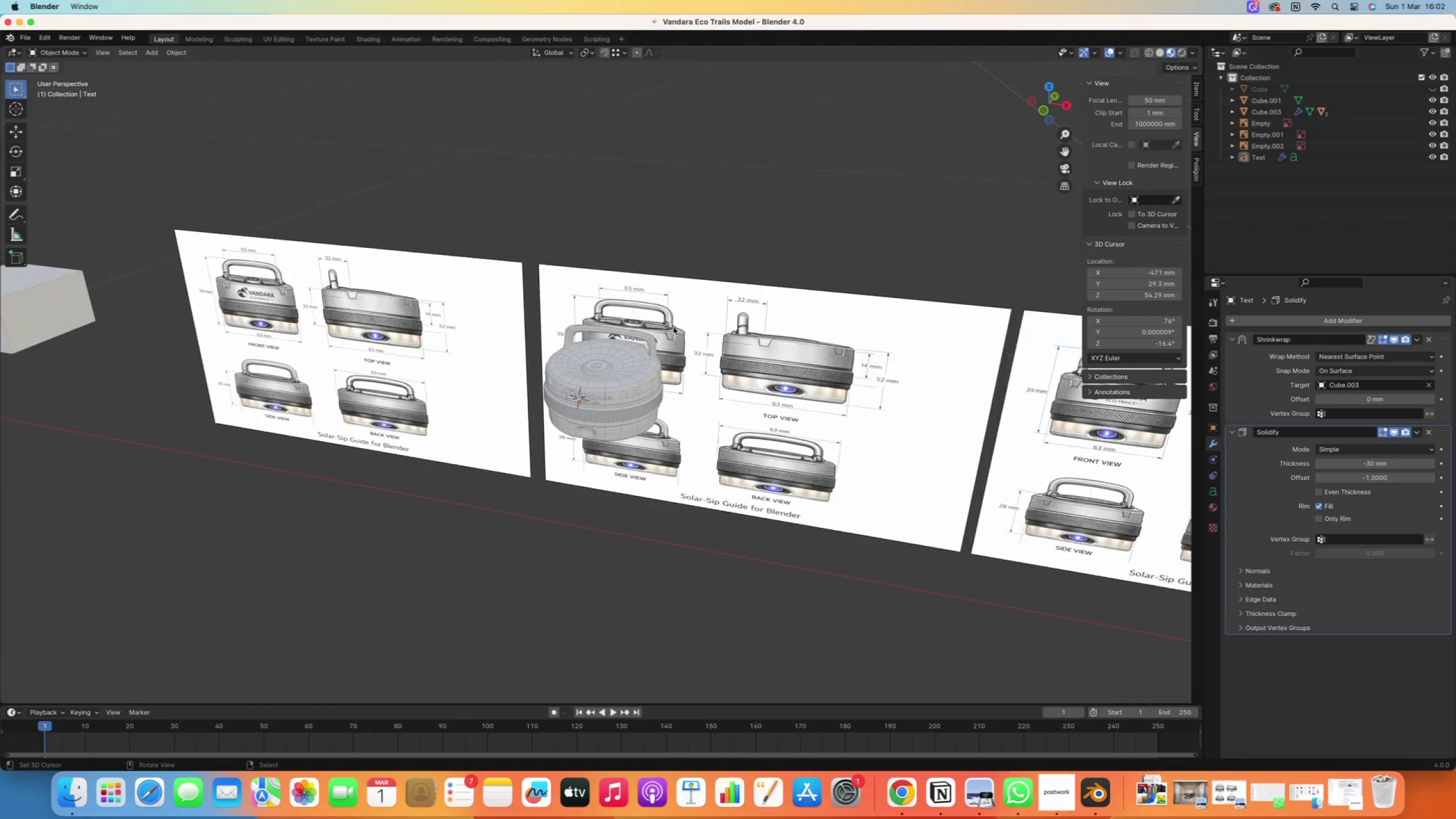 
scroll: coordinate [597, 422], scroll_direction: up, amount: 20.0
 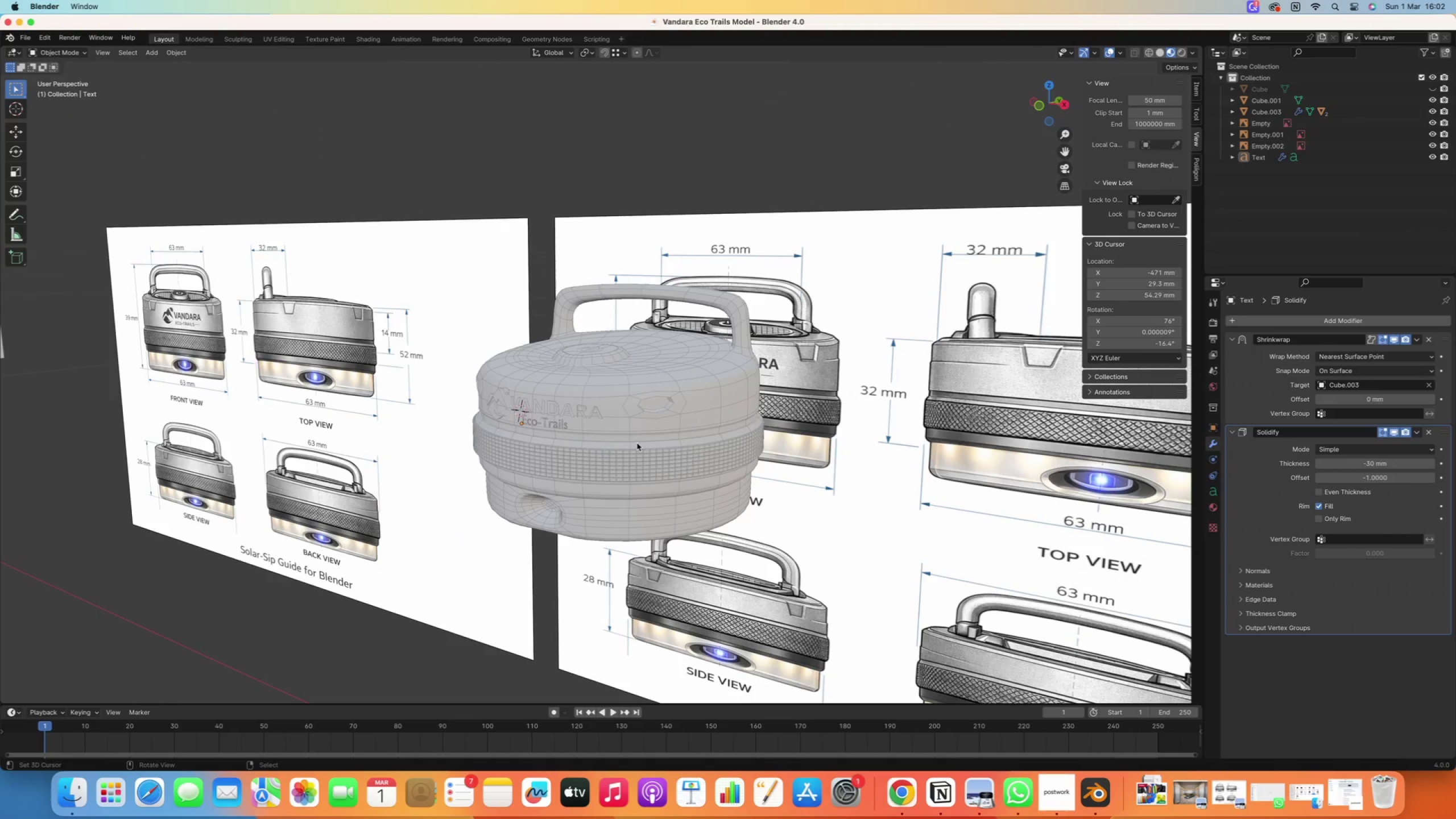 
wait(6.22)
 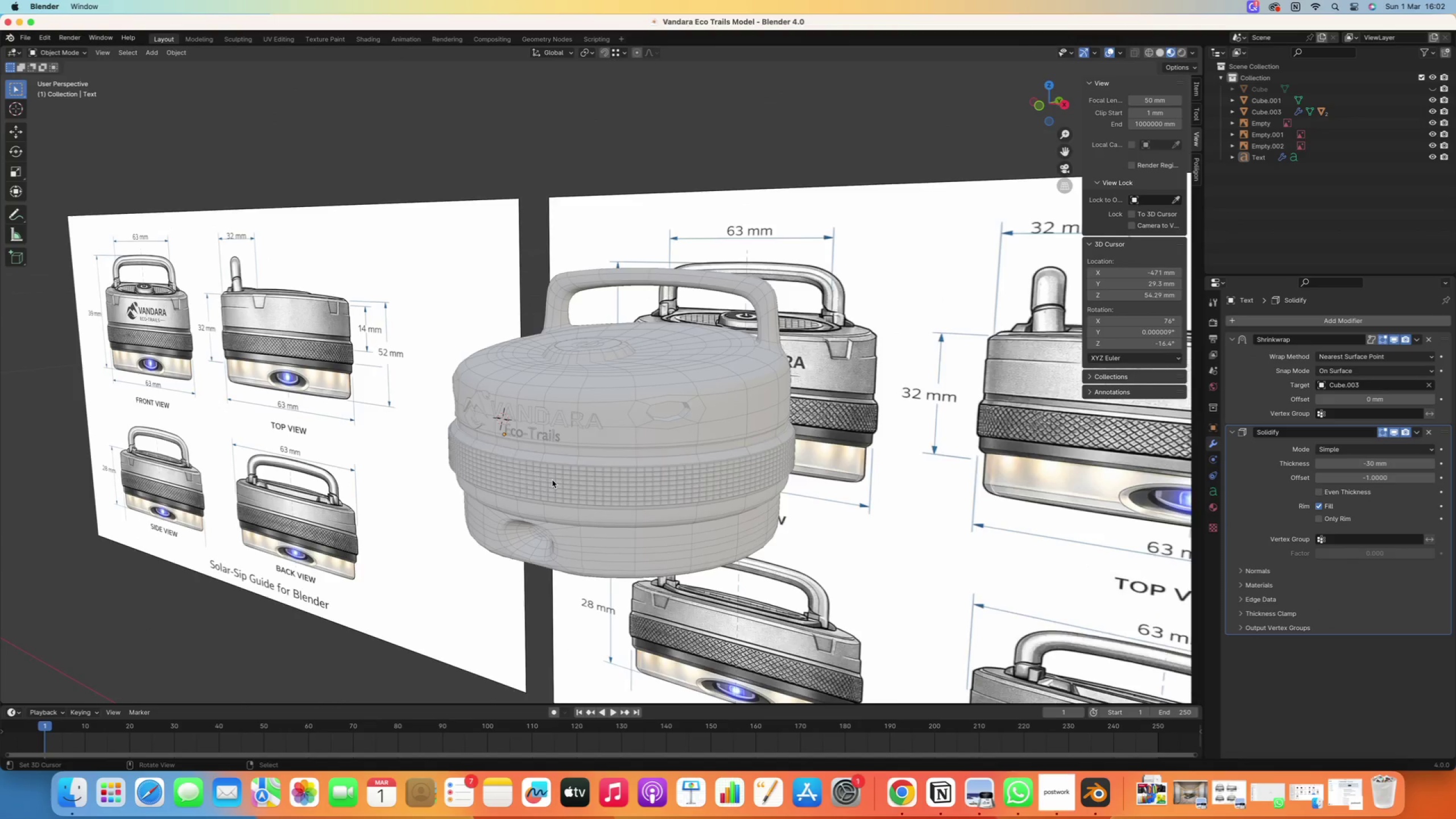 
right_click([597, 488])
 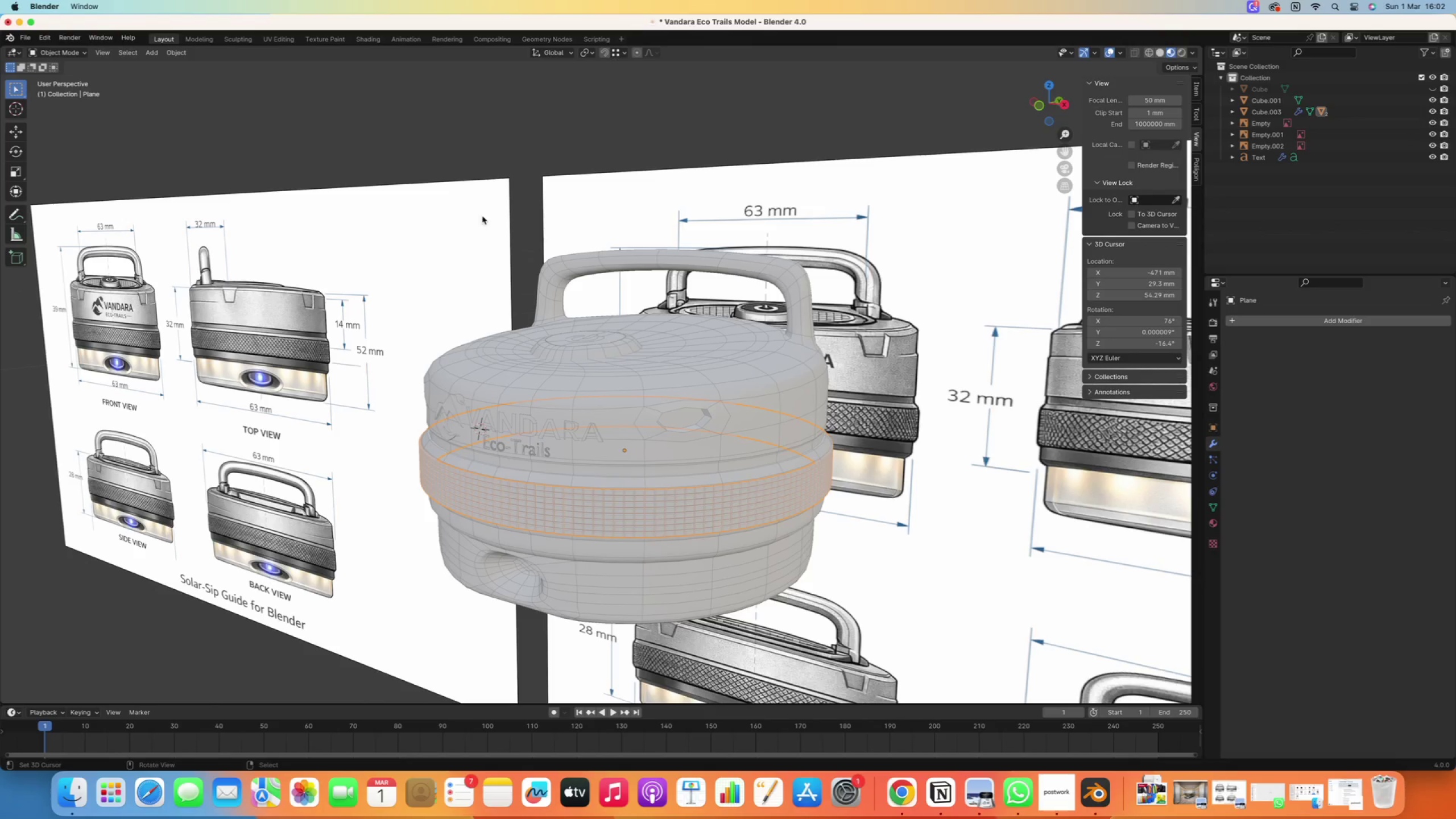 
scroll: coordinate [552, 480], scroll_direction: up, amount: 2.0
 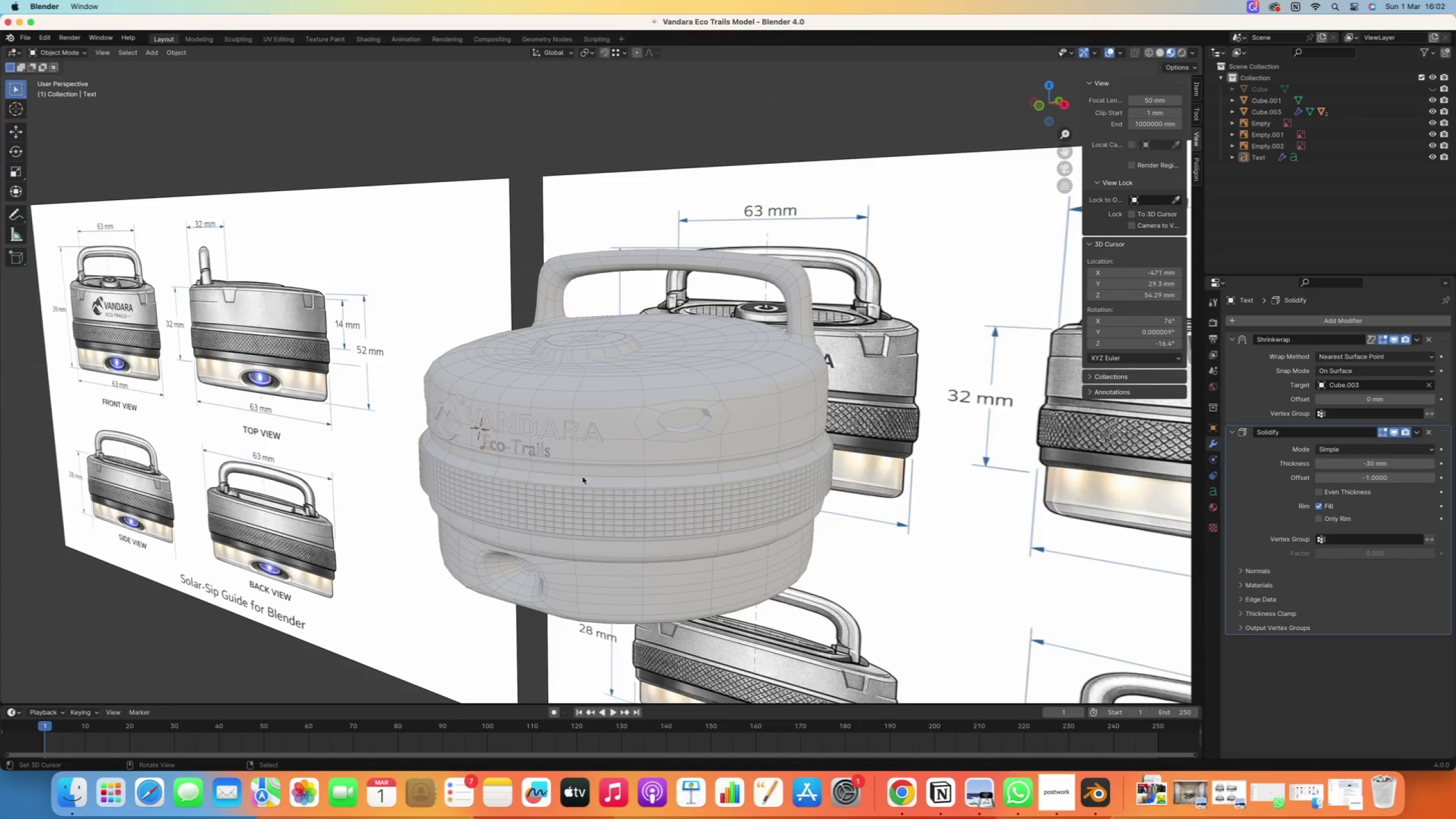 
right_click([545, 148])
 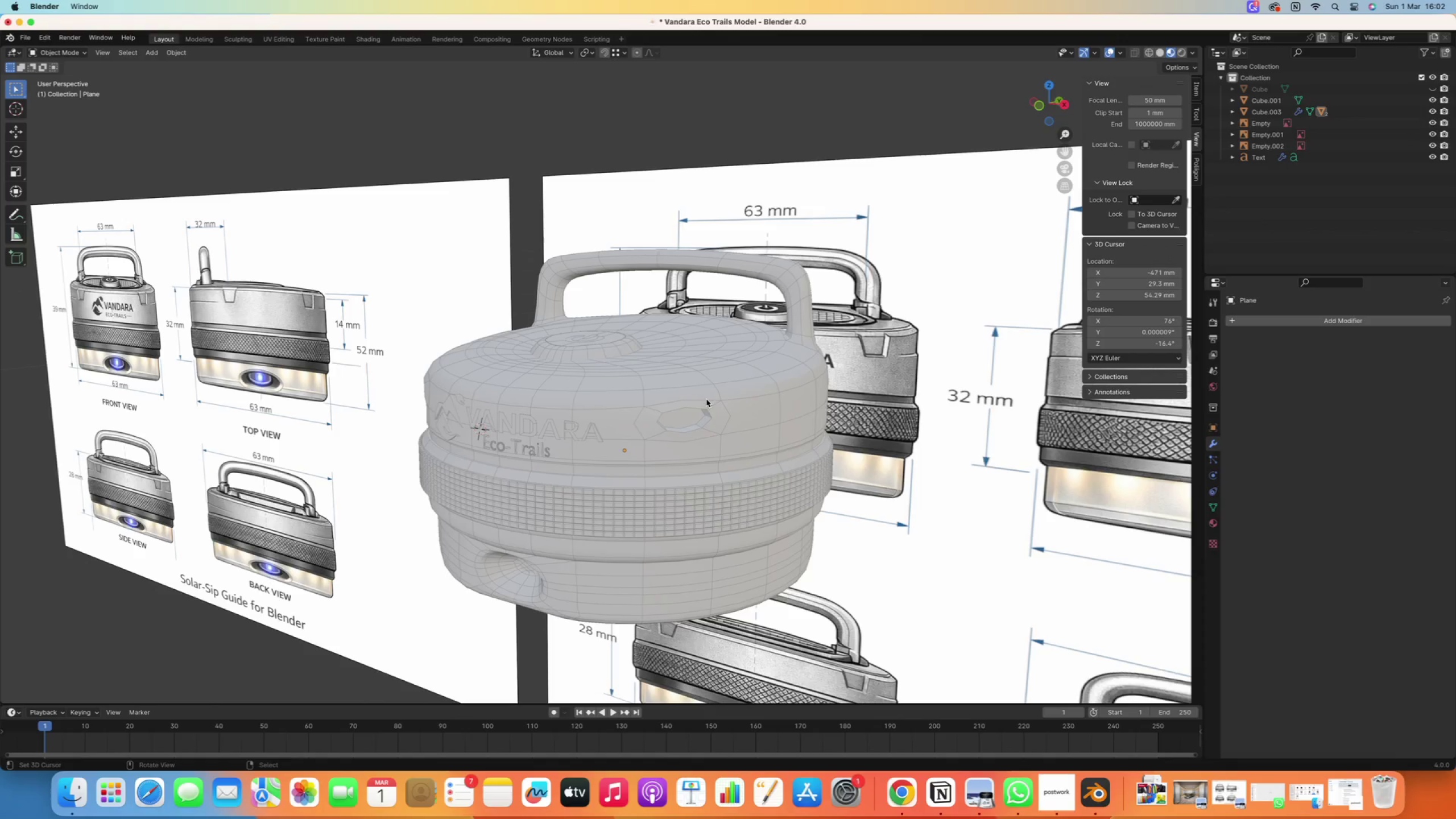 
right_click([712, 402])
 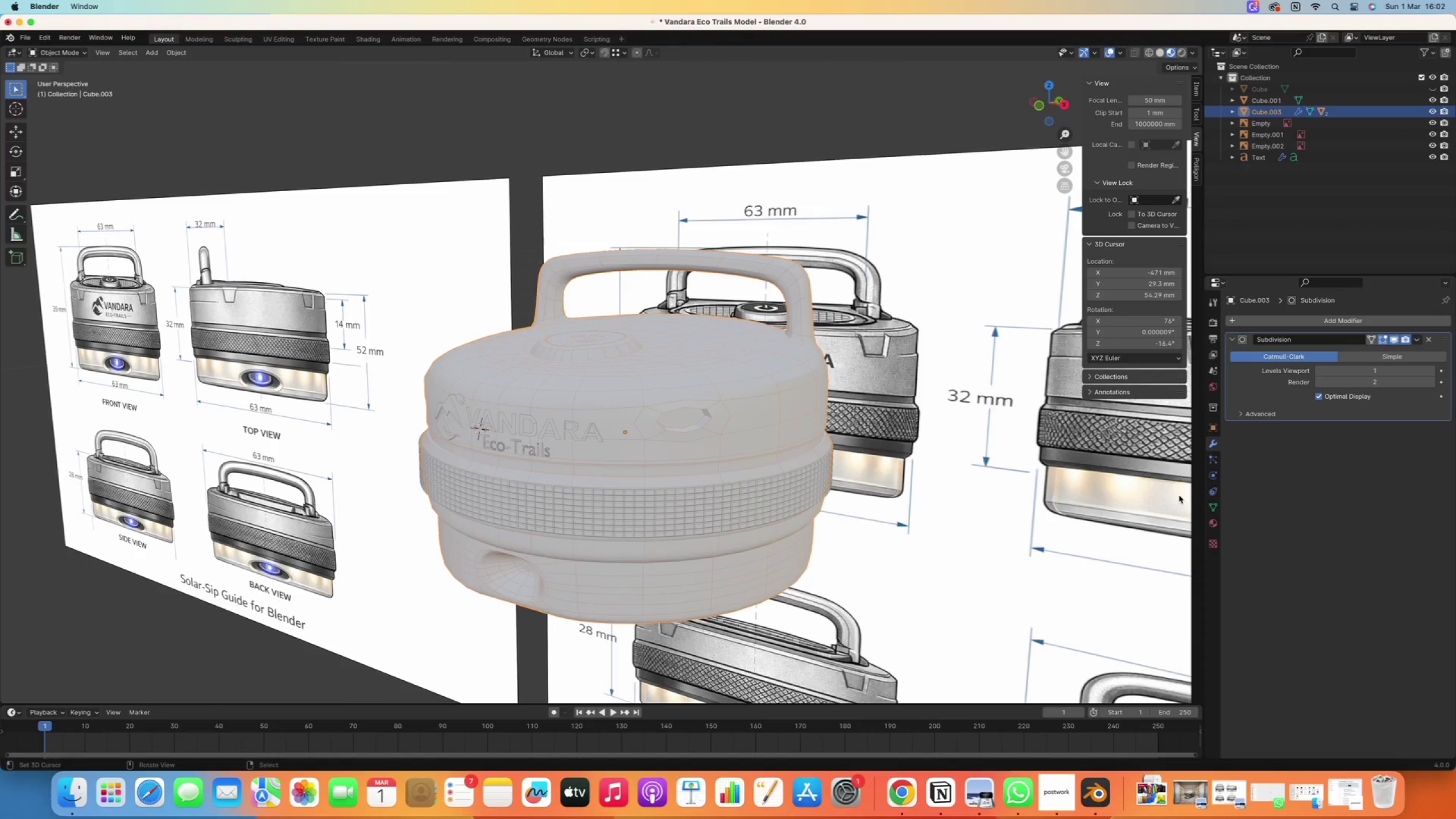 
left_click([1207, 526])
 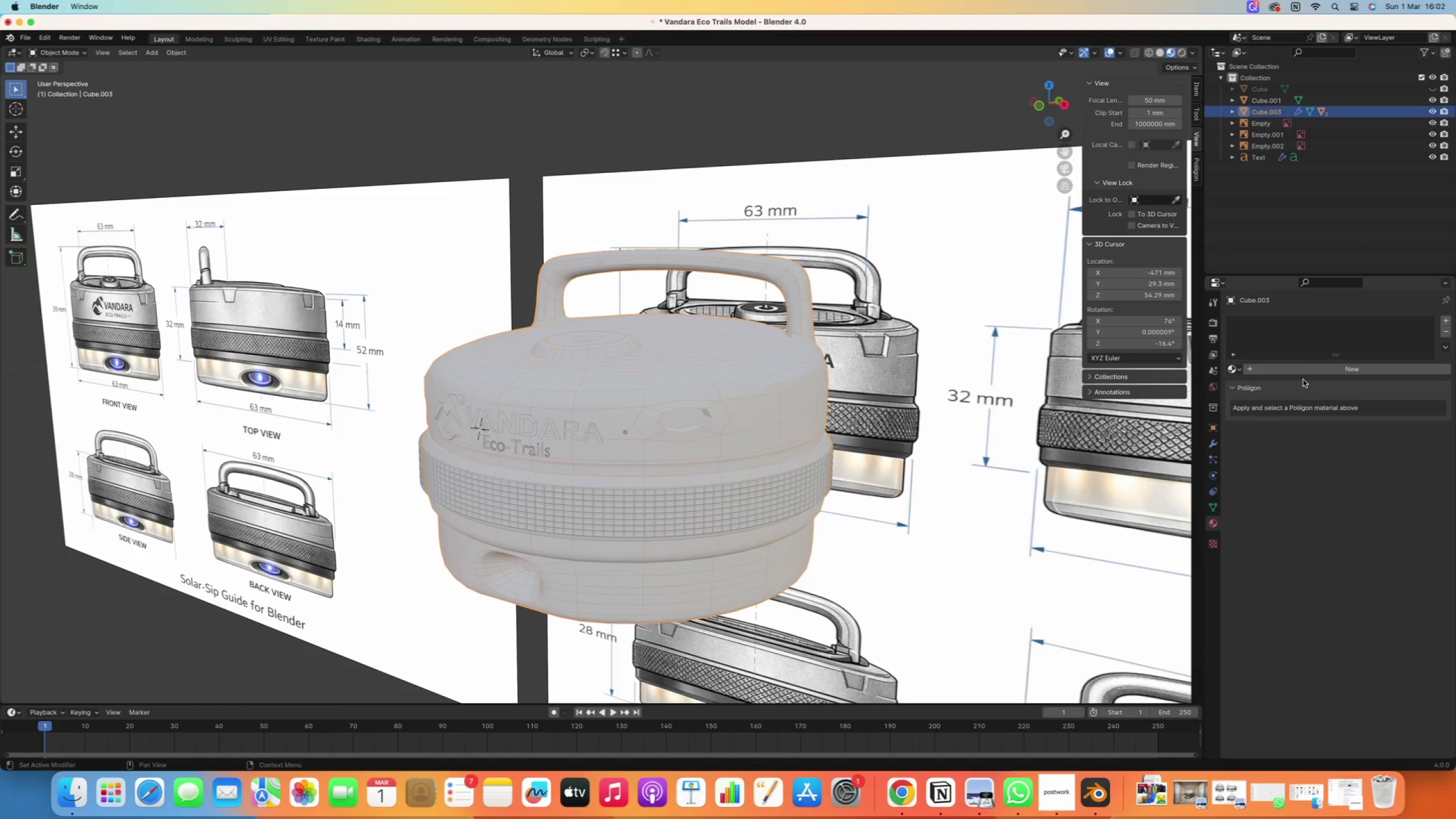 
left_click([1305, 369])
 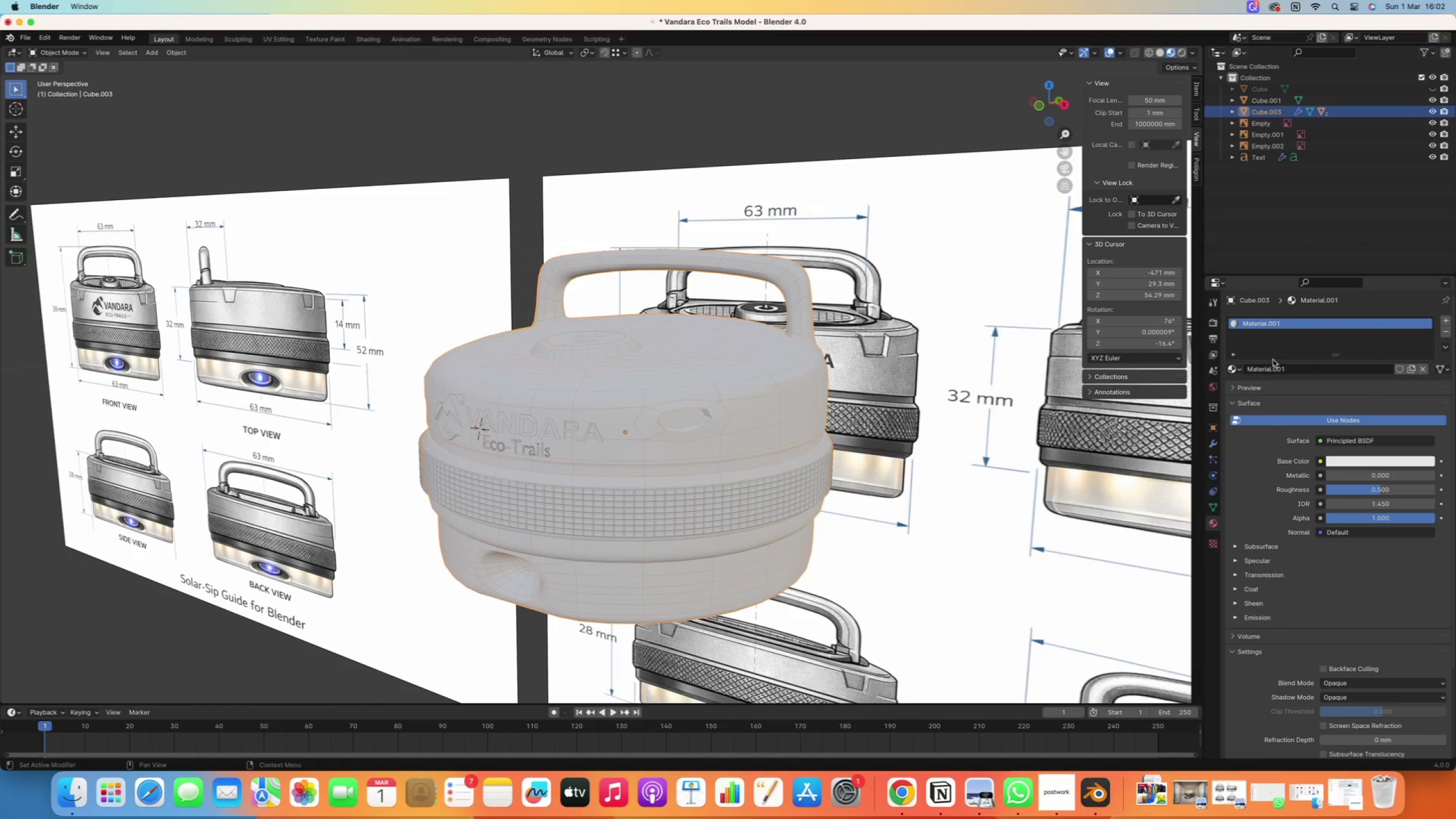 
left_click([1305, 370])
 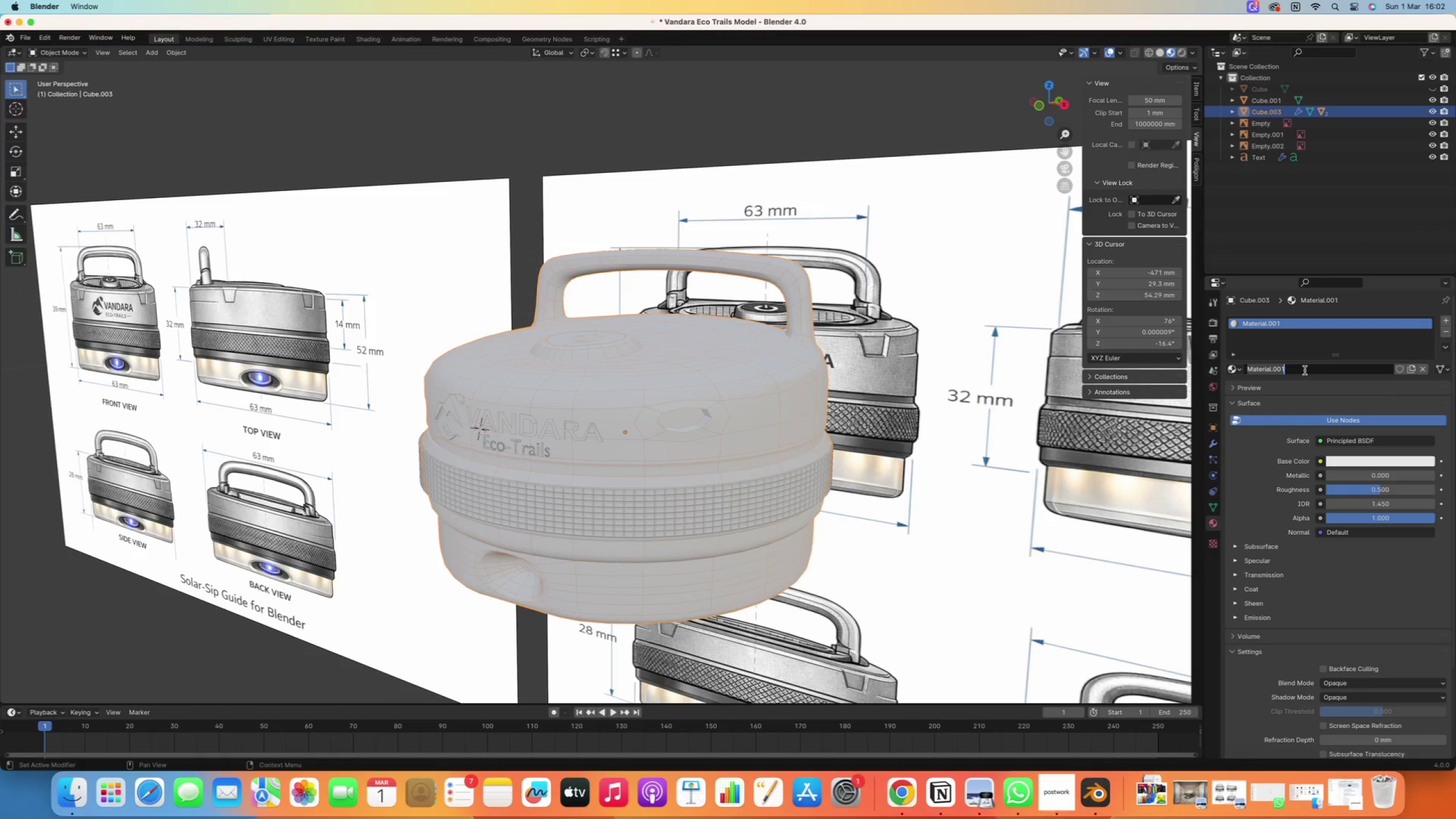 
type(Grey `m)
key(Backspace)
key(Backspace)
type(MA)
key(Backspace)
type(A)
key(Backspace)
type(ATERIAL)
 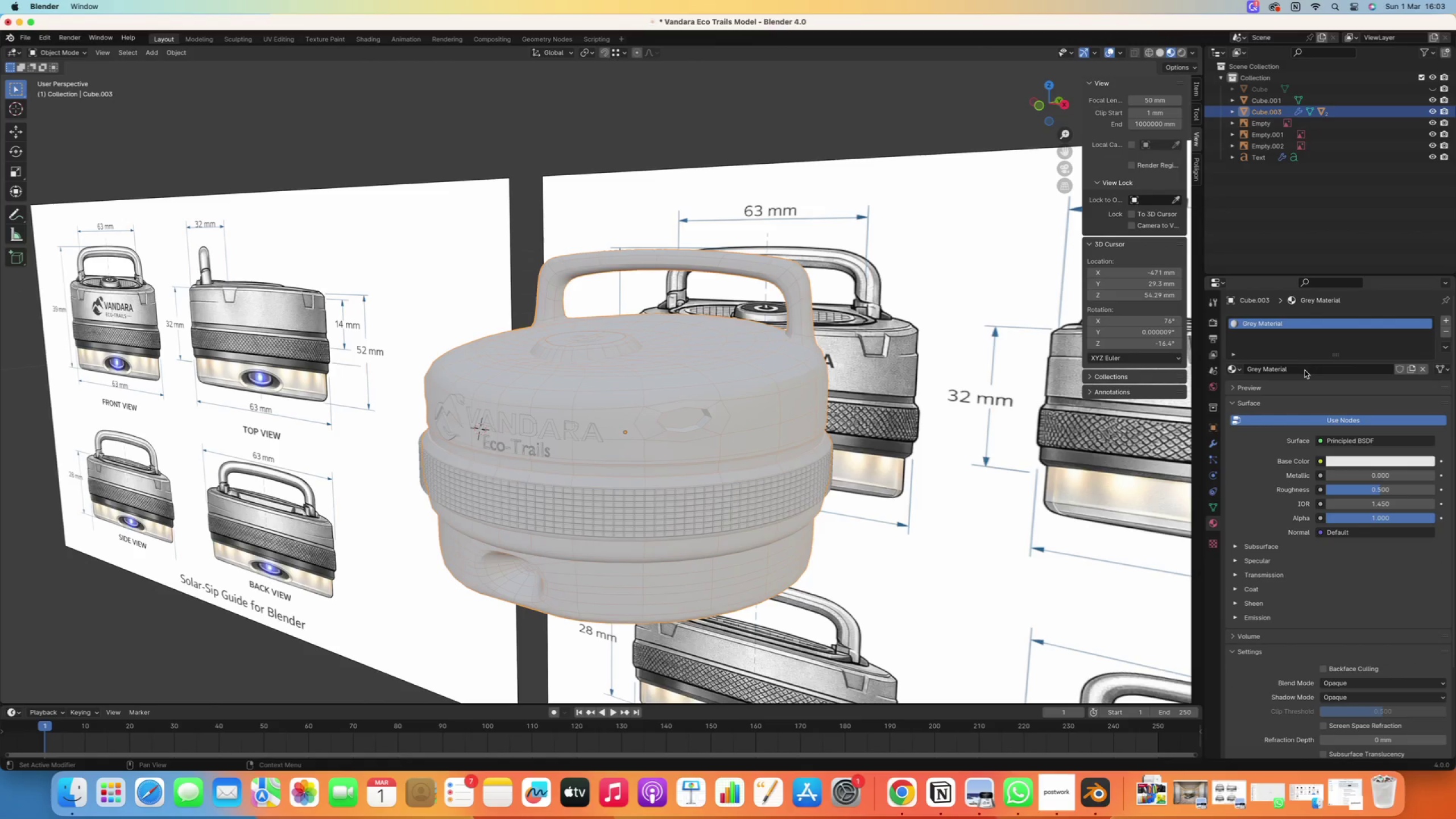 
key(Shift+Enter)
 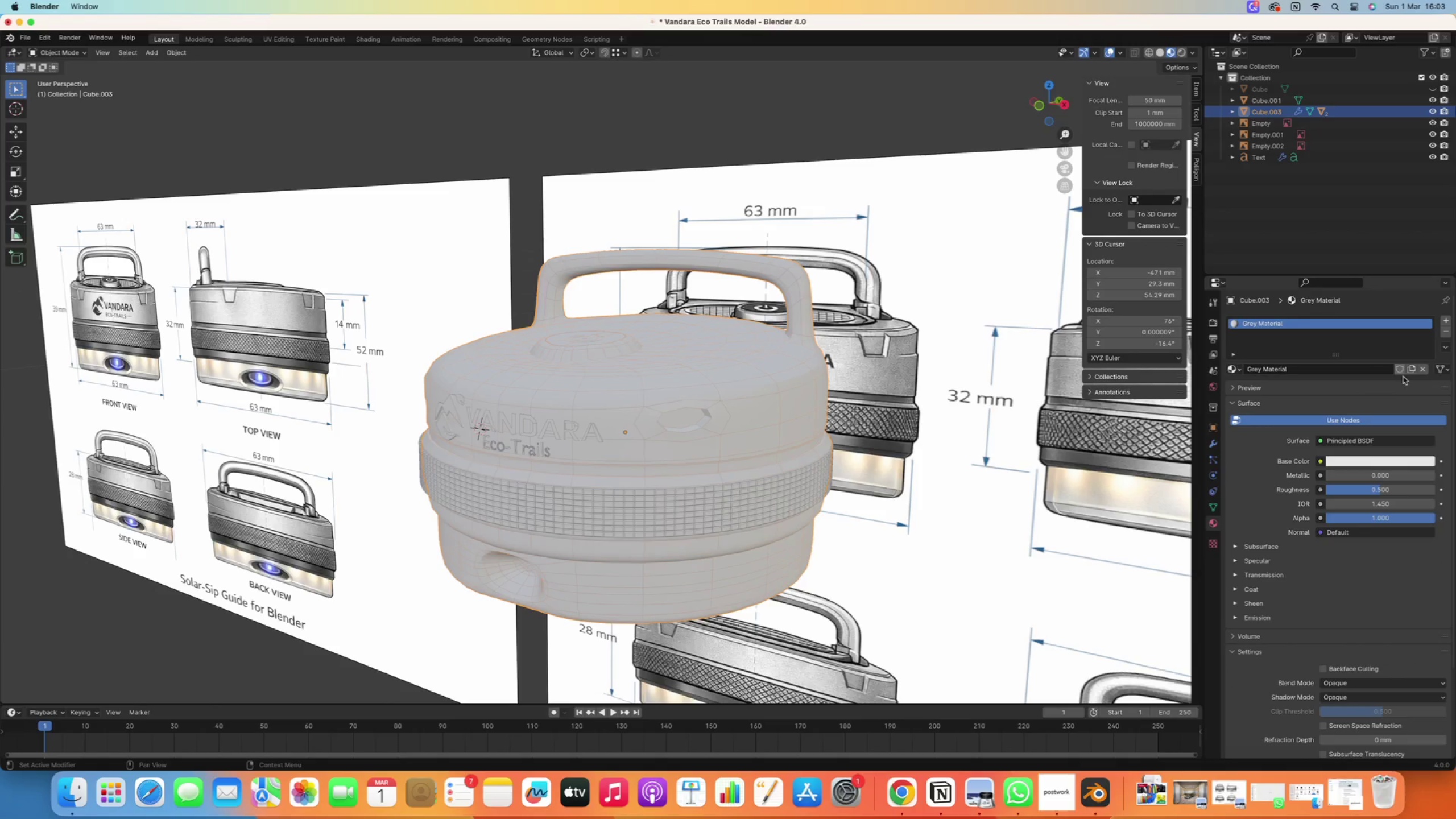 
left_click([1362, 460])
 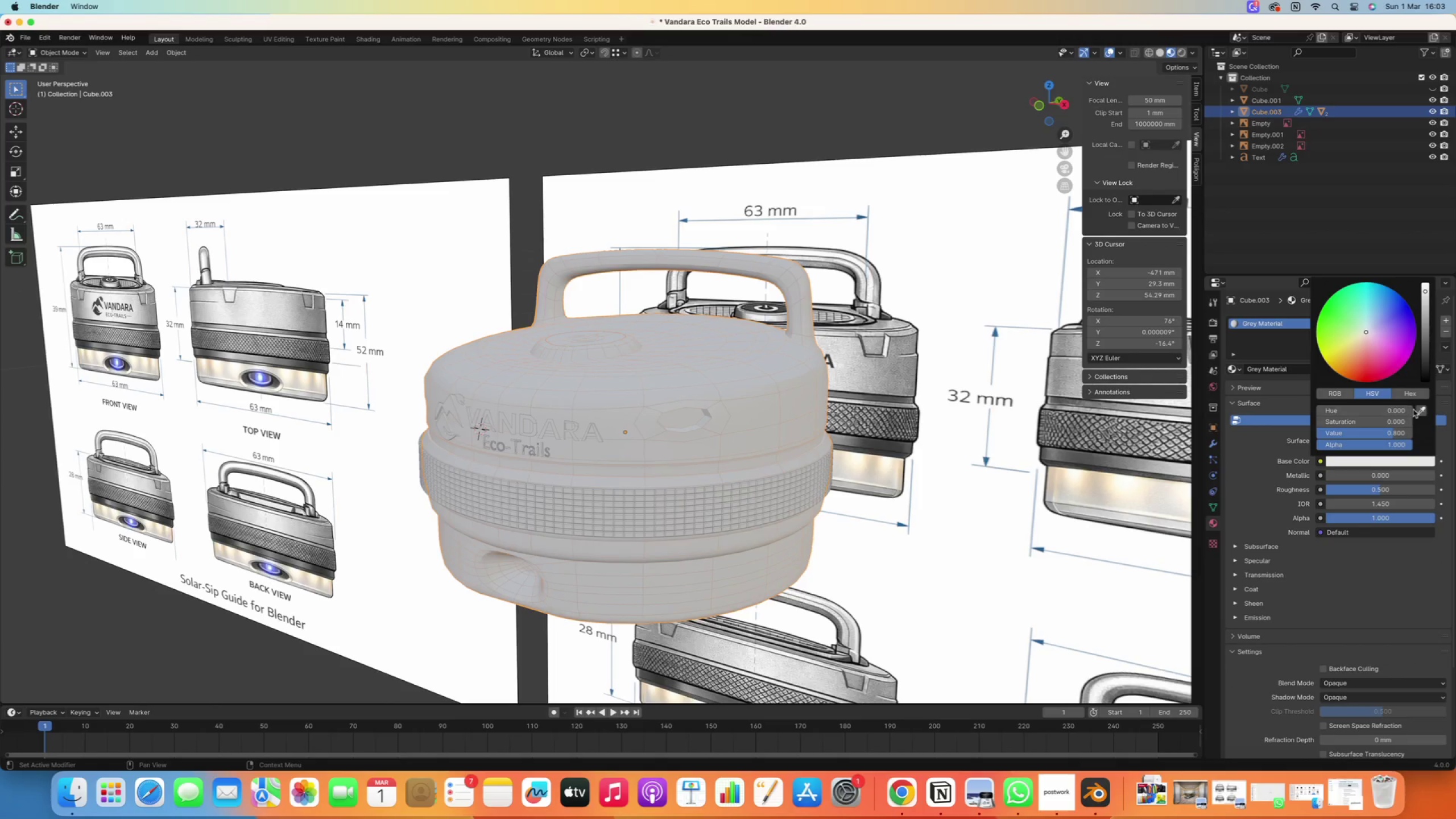 
left_click([1418, 408])
 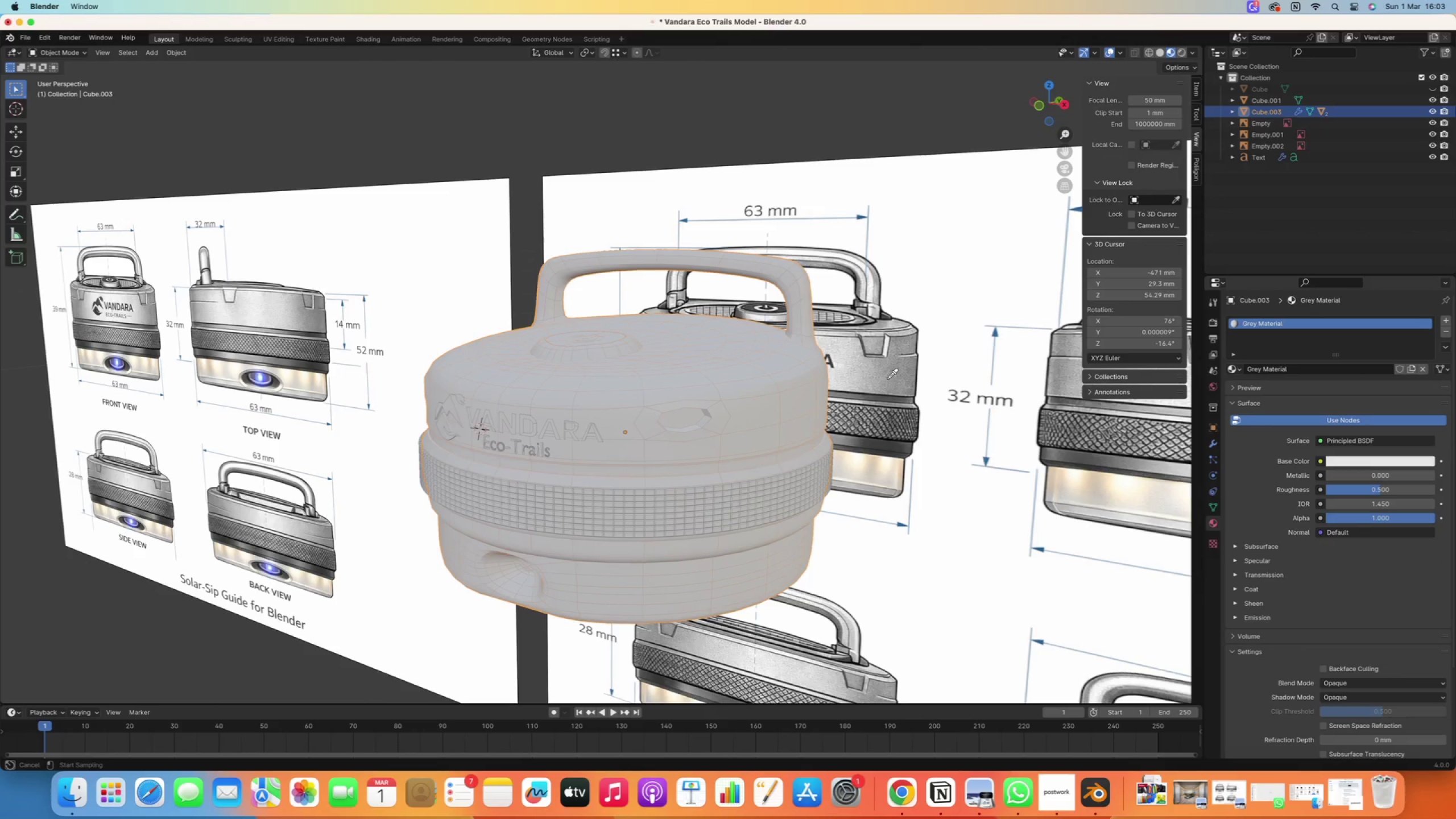 
left_click([887, 379])
 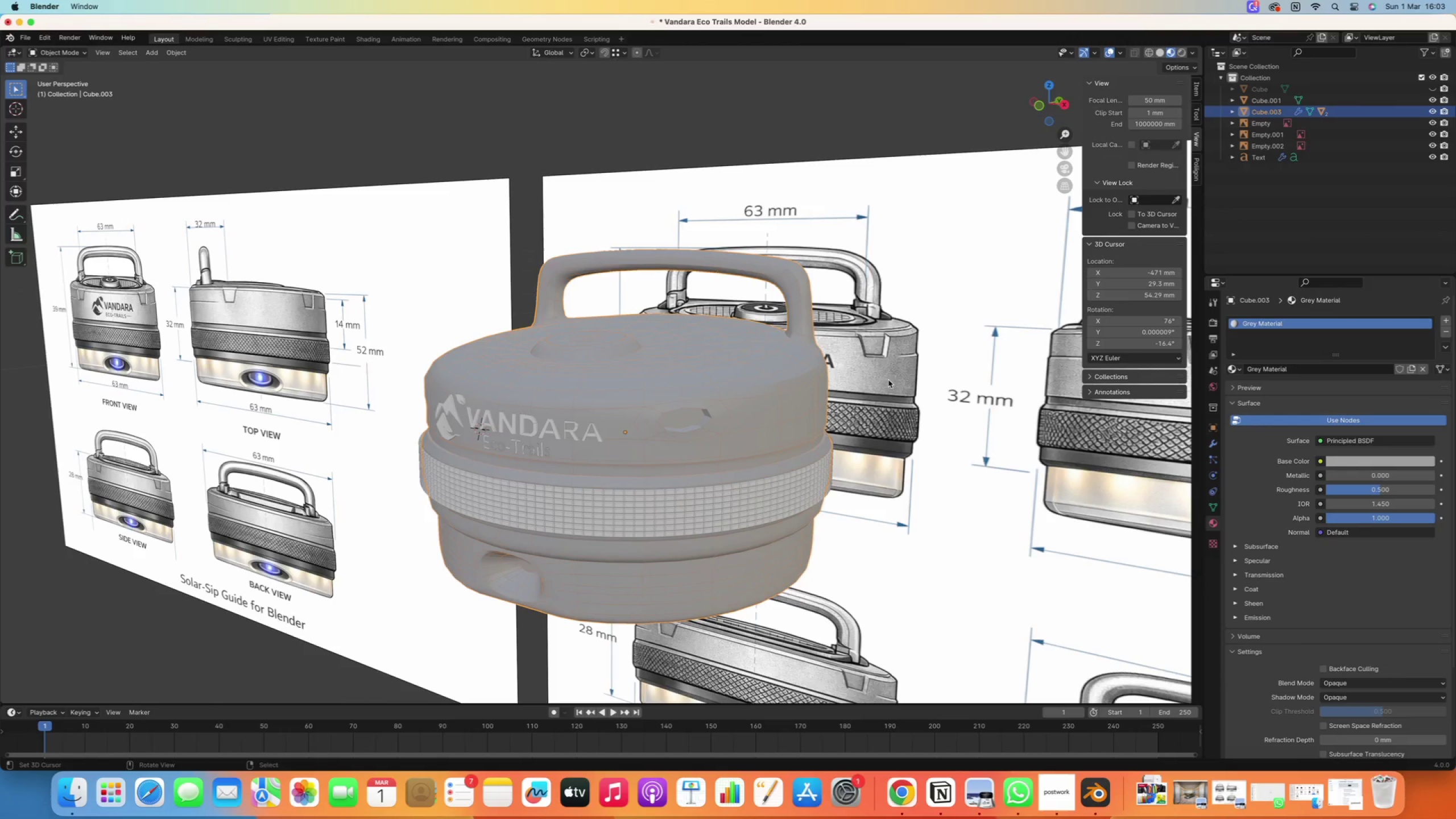 
scroll: coordinate [894, 370], scroll_direction: up, amount: 1.0
 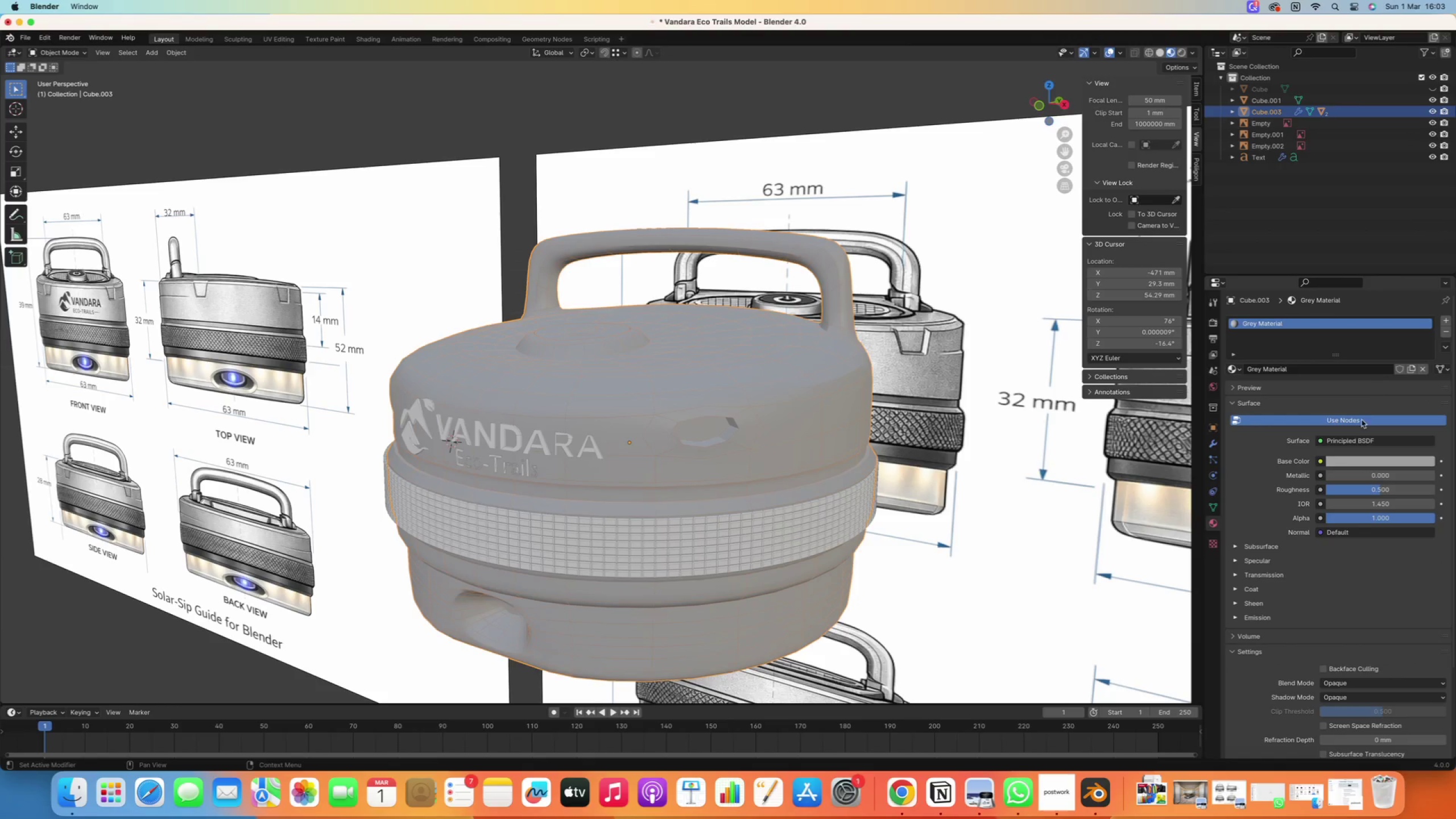 
left_click([1364, 462])
 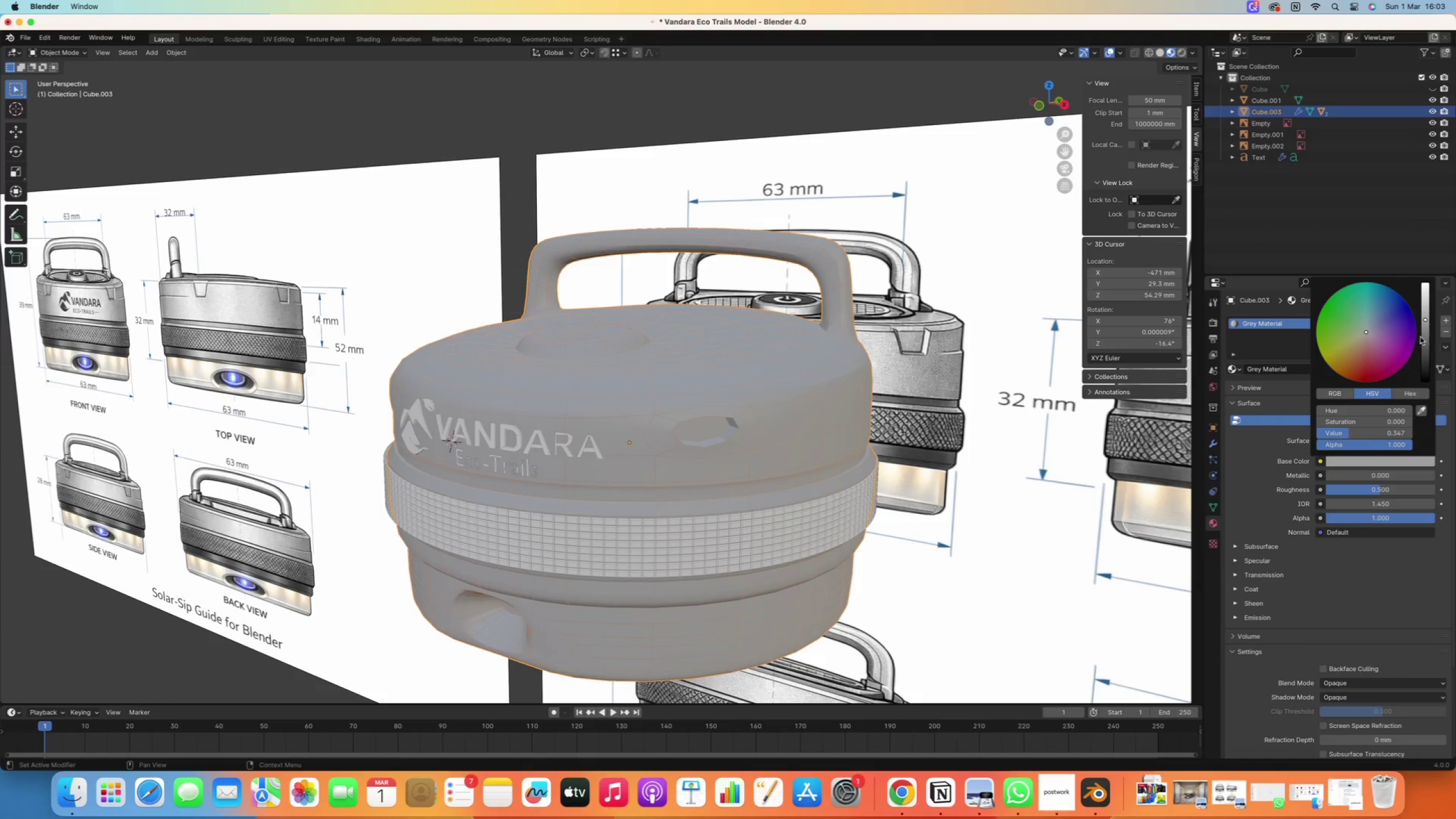 
left_click_drag(start_coordinate=[1424, 328], to_coordinate=[1425, 338])
 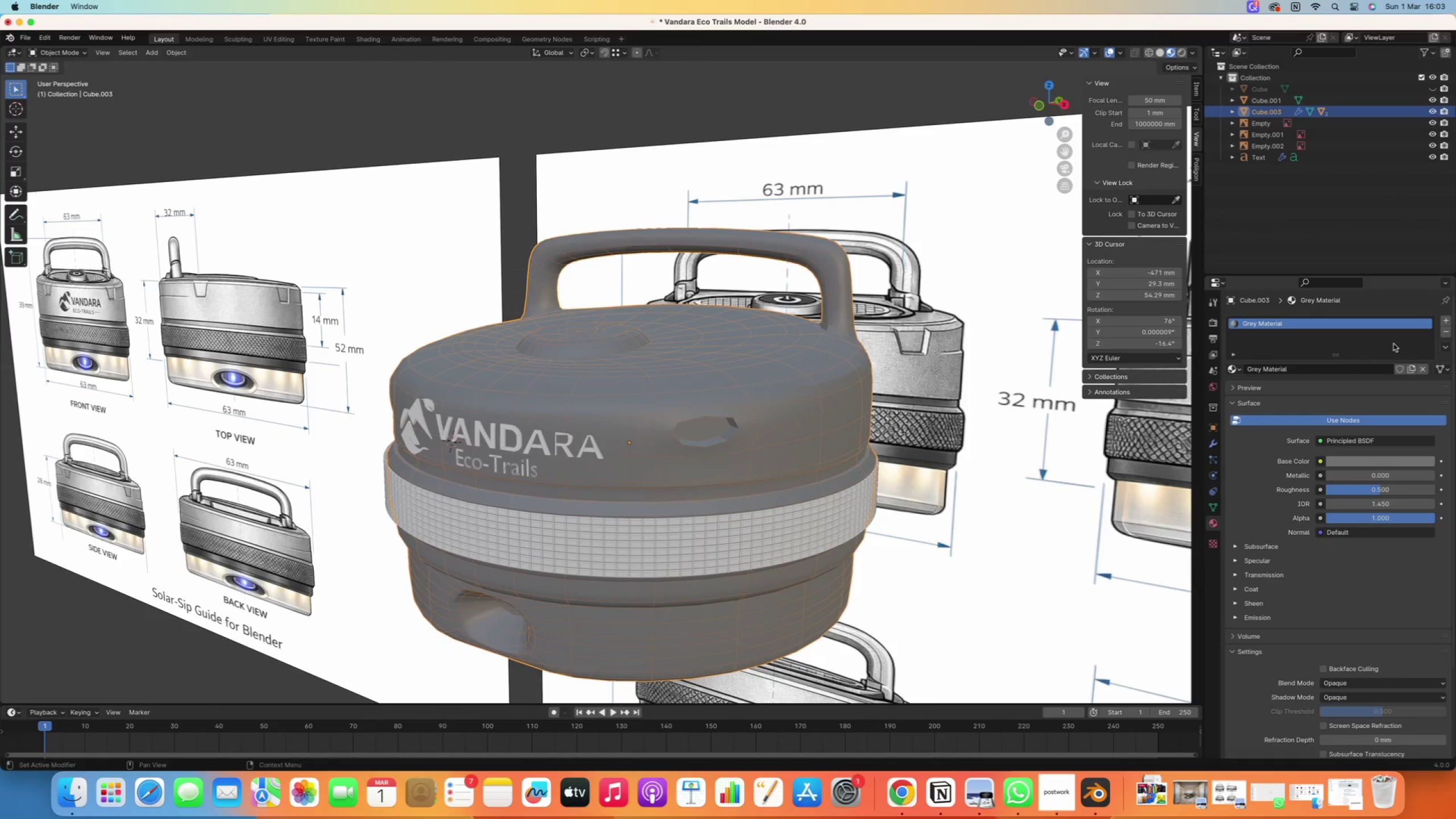 
left_click([1443, 321])
 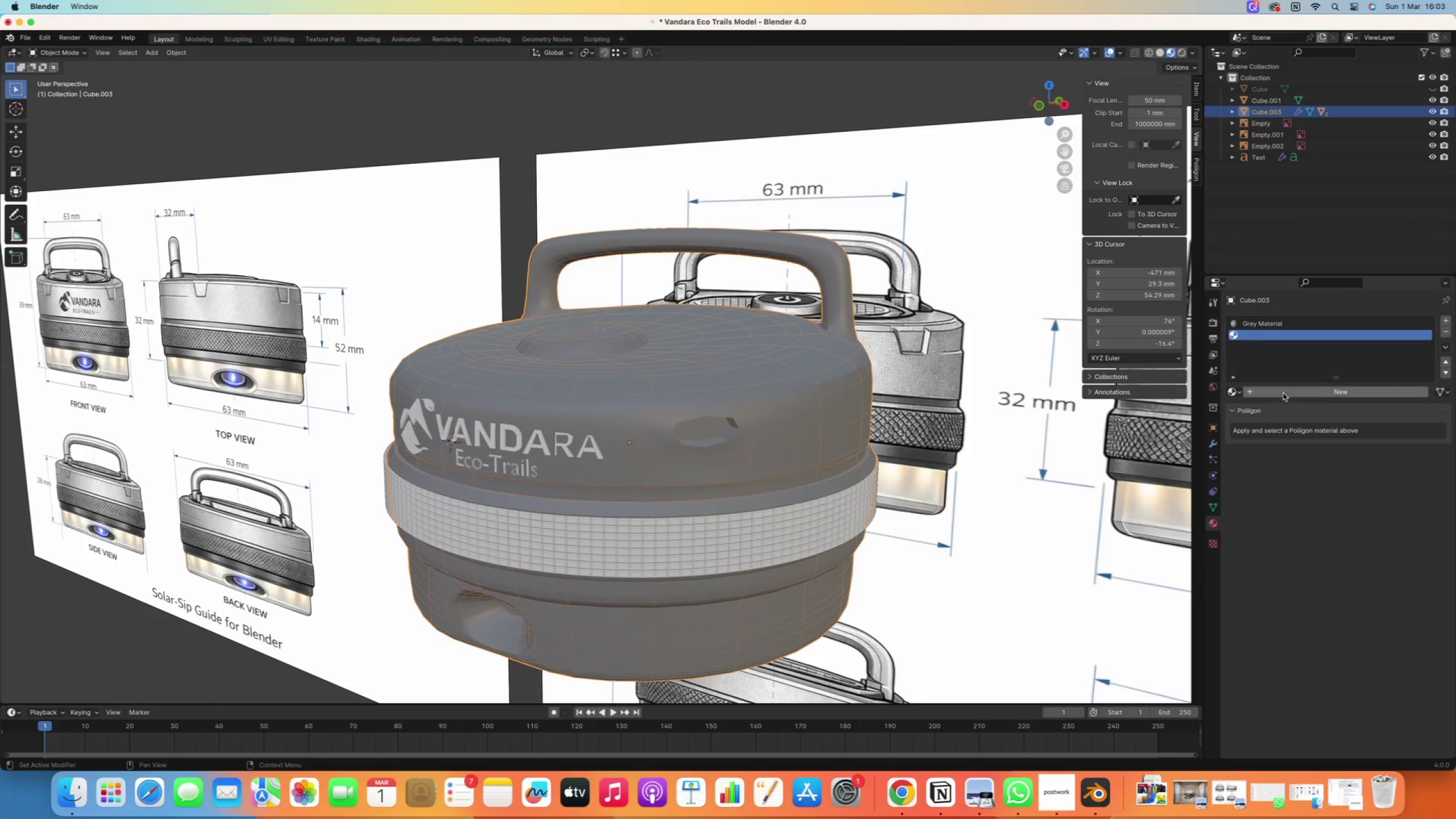 
left_click([1289, 394])
 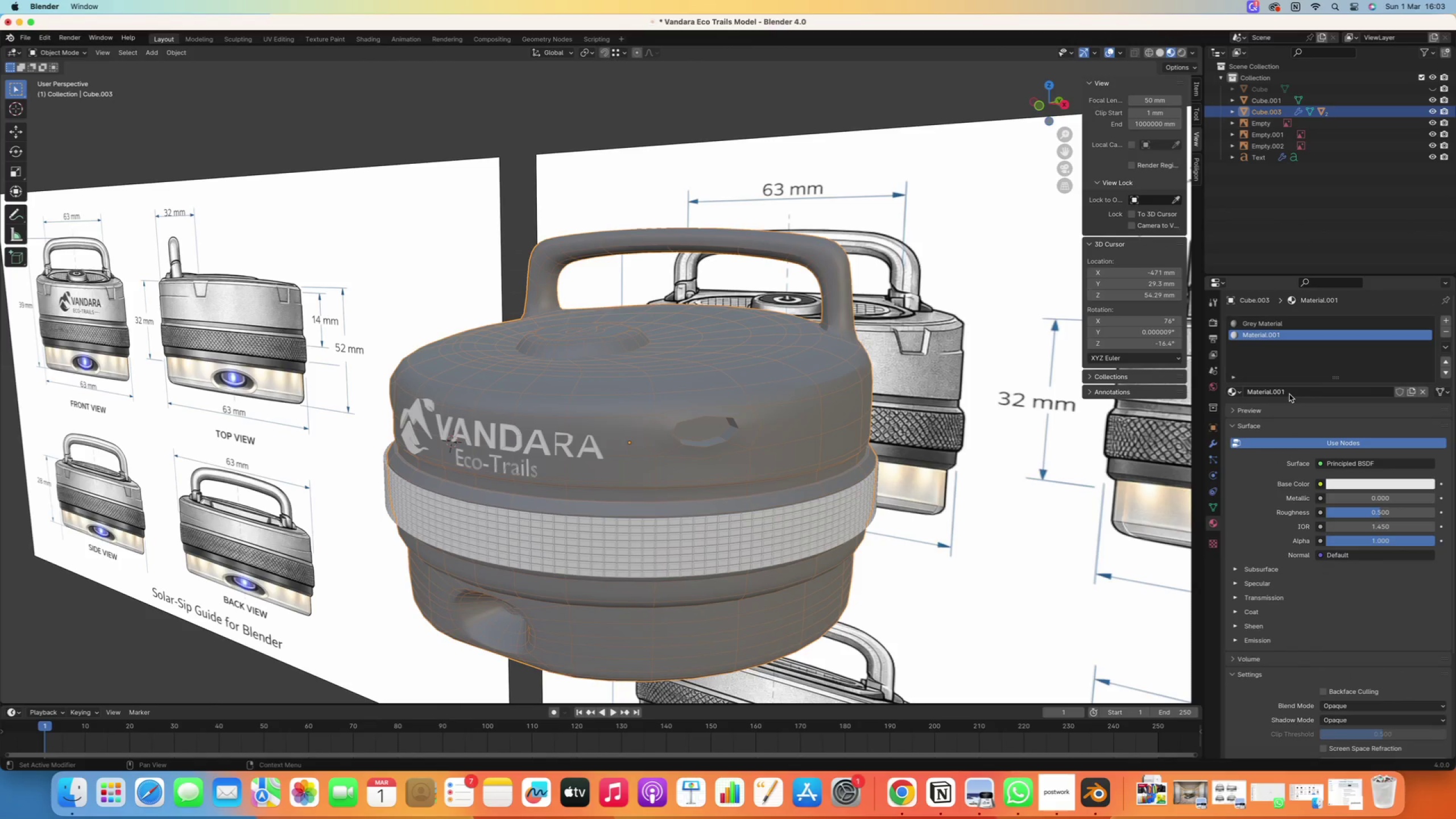 
key(Shift+E)
 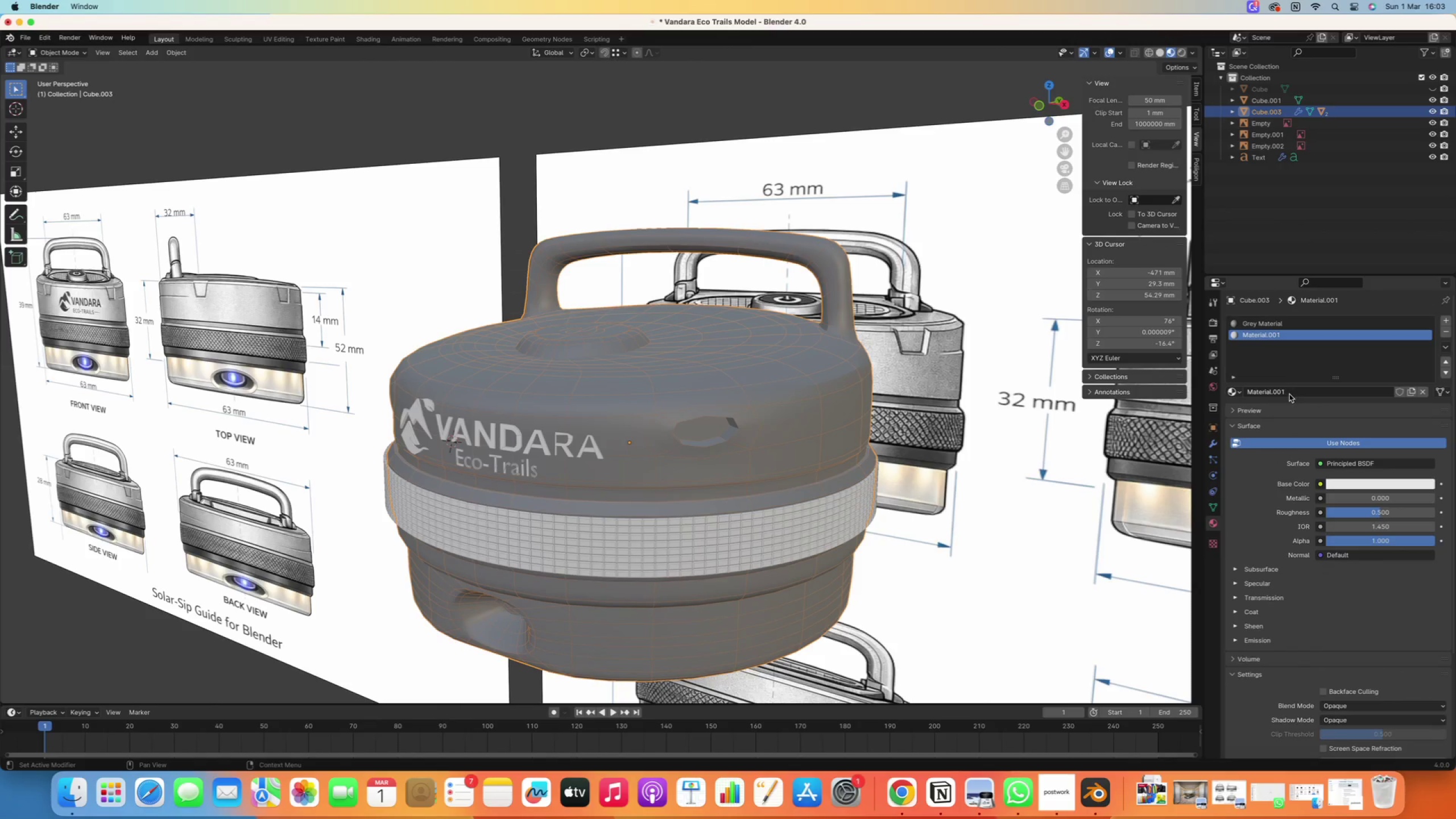 
left_click([1289, 394])
 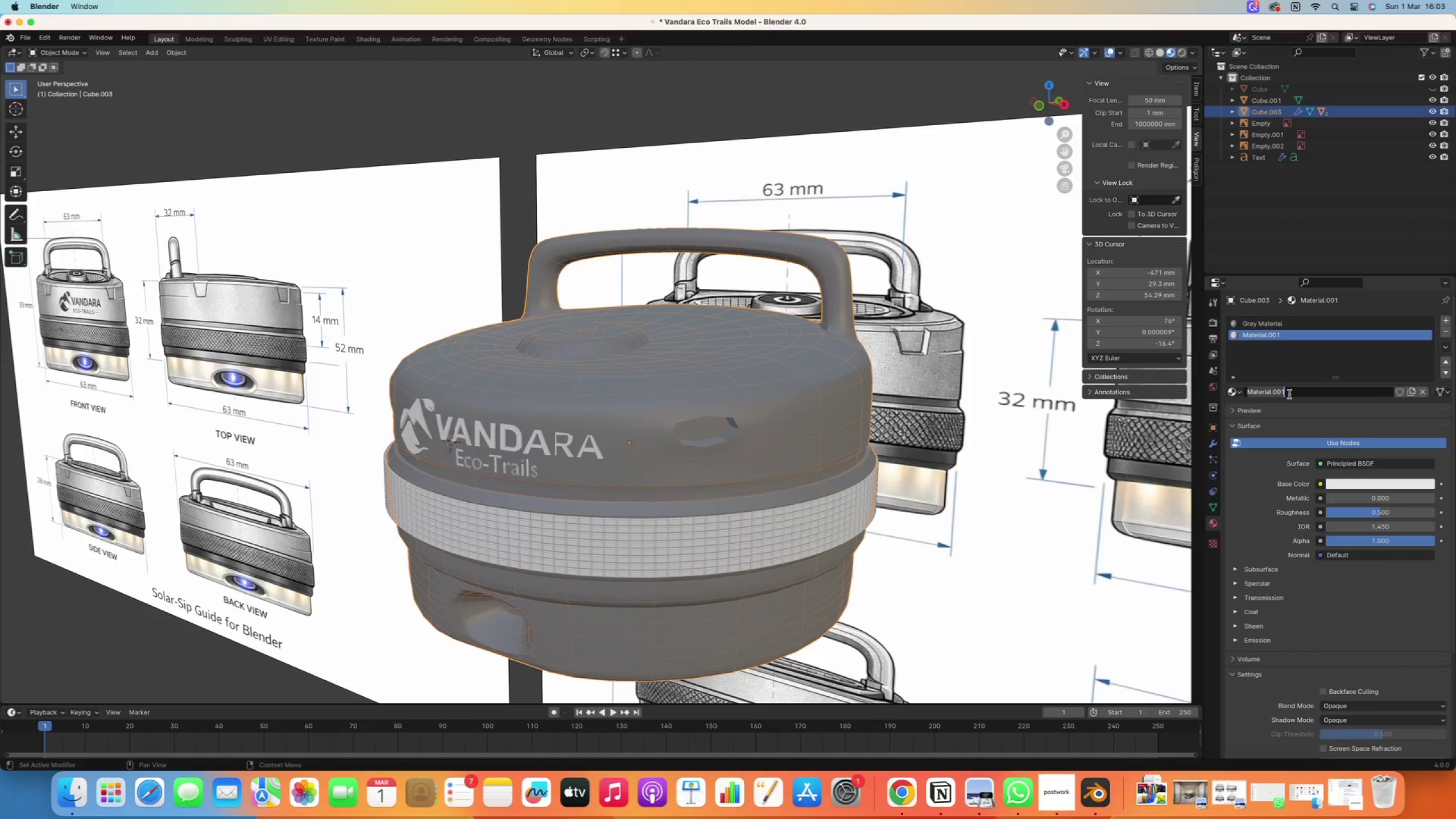 
type(EMMI)
key(Backspace)
key(Backspace)
type(ISSION MA)
key(Backspace)
type(A)
key(Backspace)
type(A)
key(Backspace)
type(A)
key(Backspace)
type(A)
key(Backspace)
type(A)
key(Backspace)
type(A)
key(Backspace)
type(A)
key(Backspace)
type(A)
key(Backspace)
type(A)
key(Backspace)
type(A)
key(Backspace)
type(ATERIAL)
 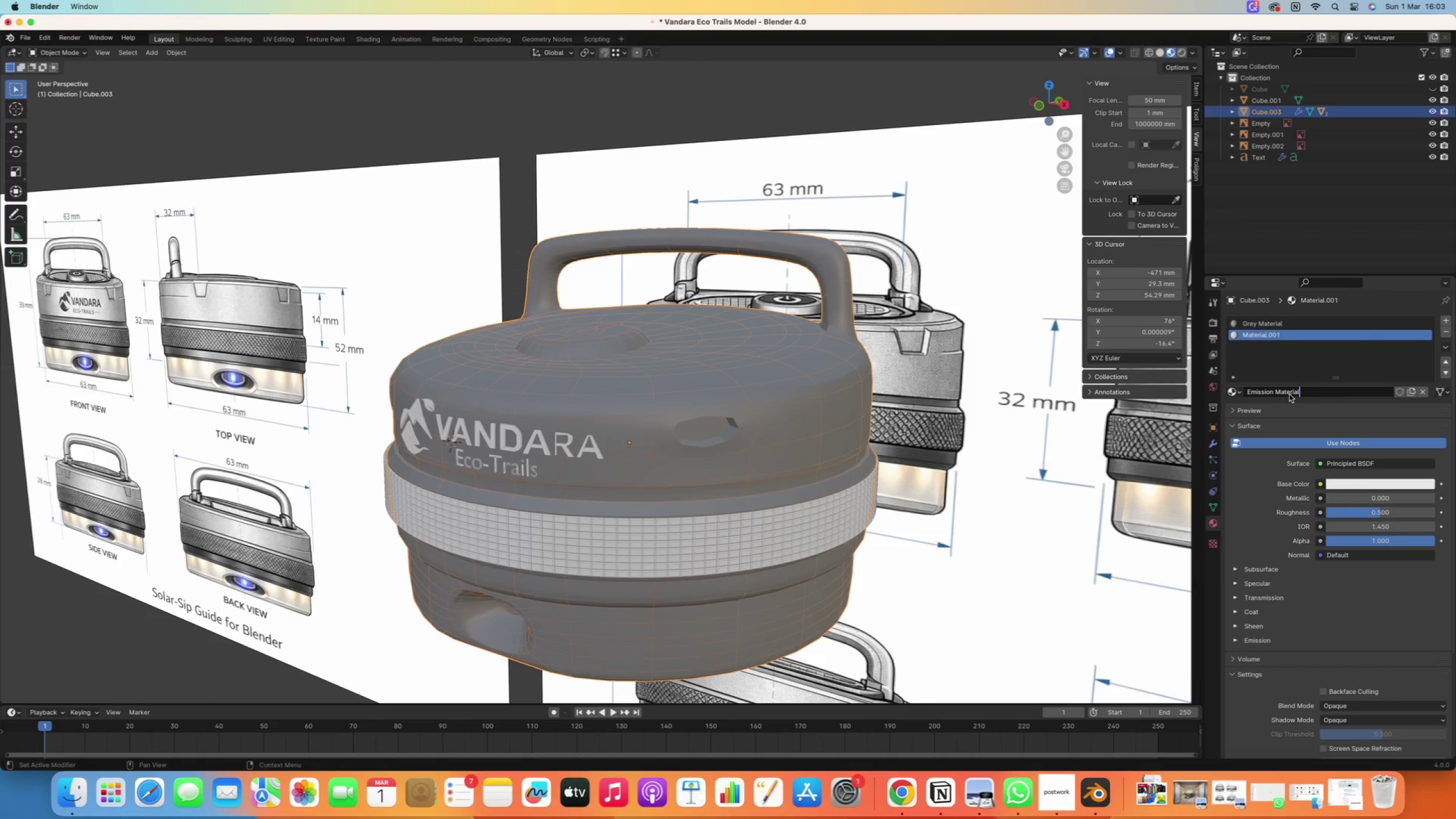 
key(Shift+Enter)
 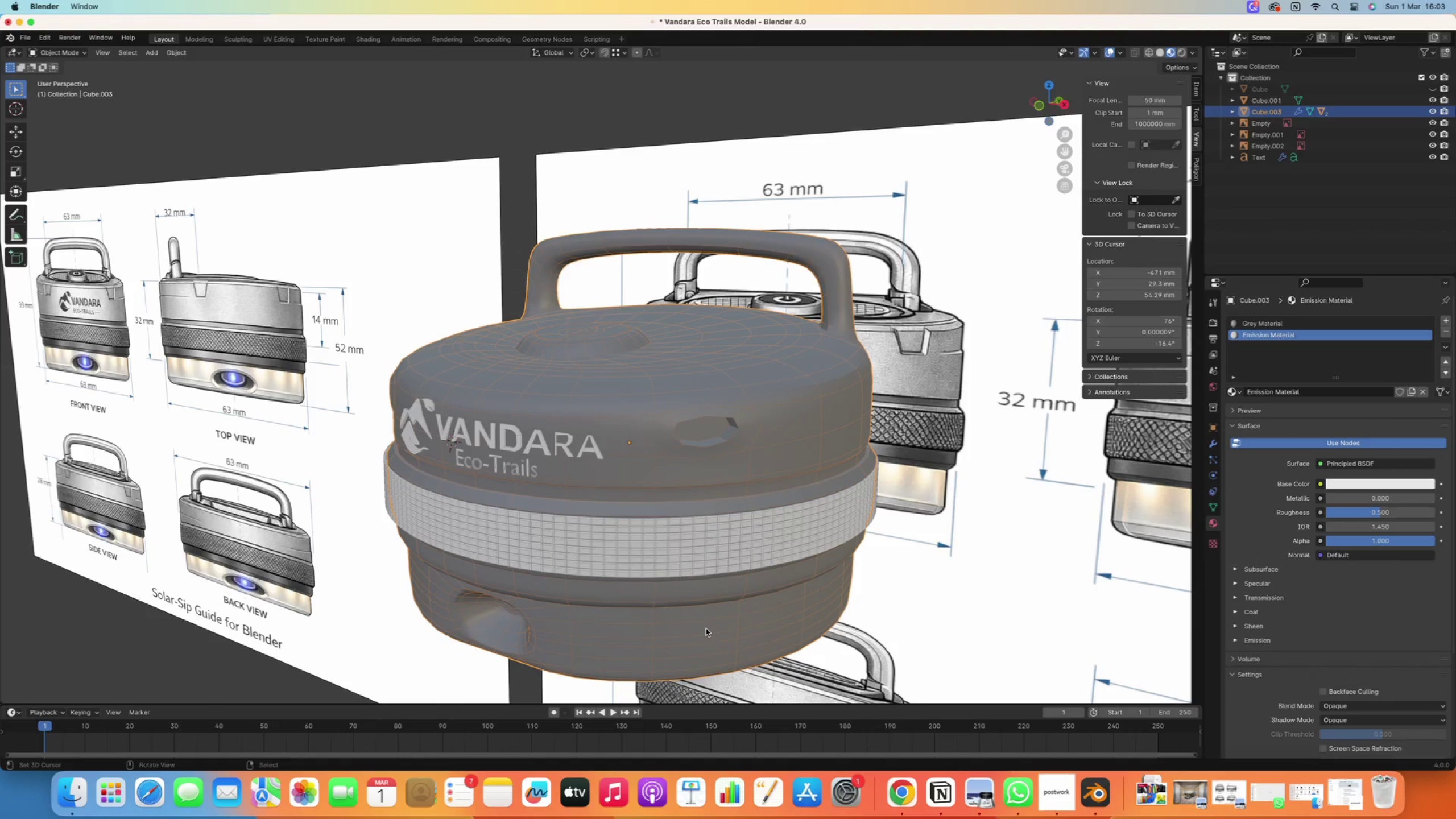 
key(Shift+Tab)
 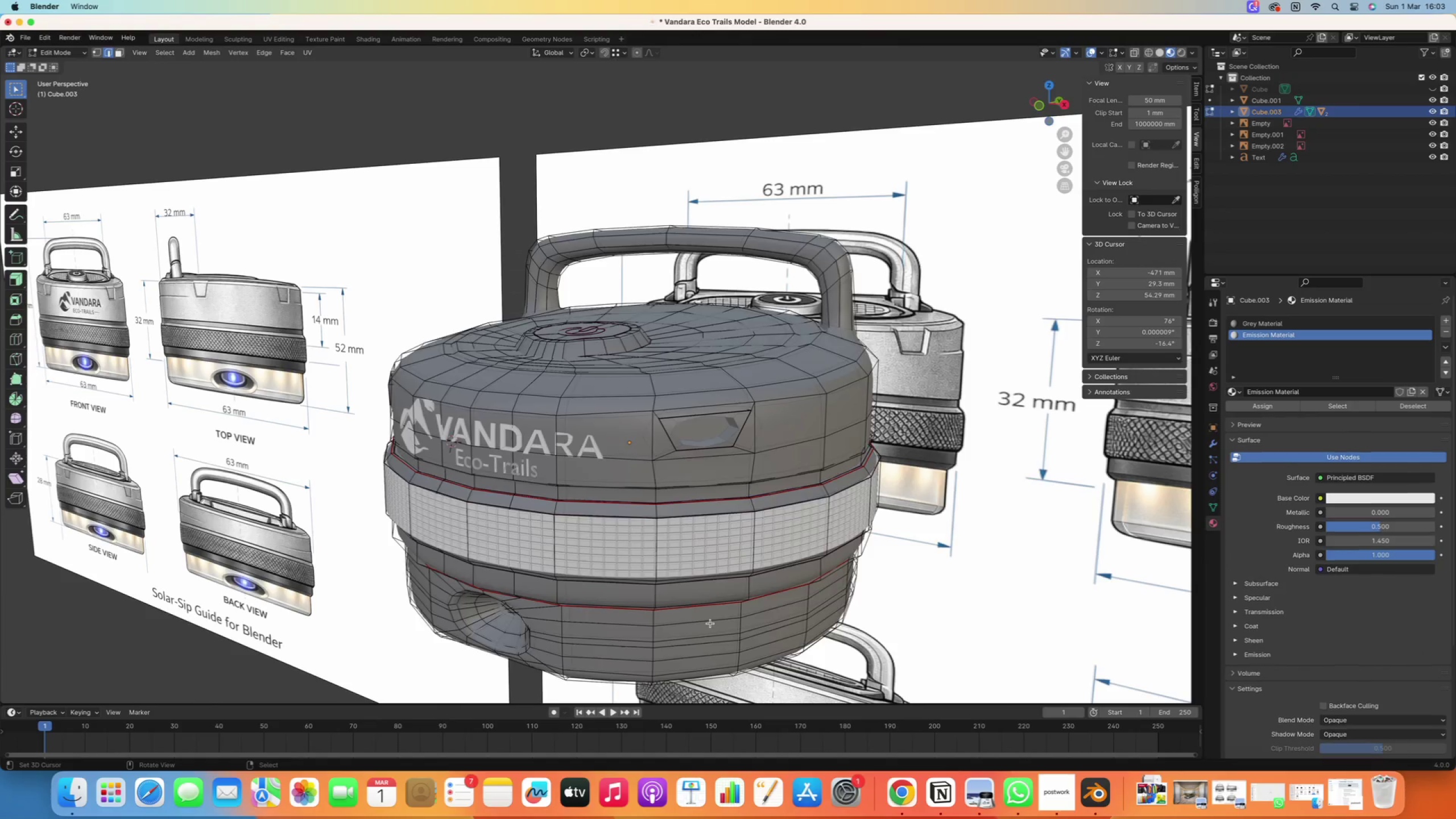 
key(Shift+L)
 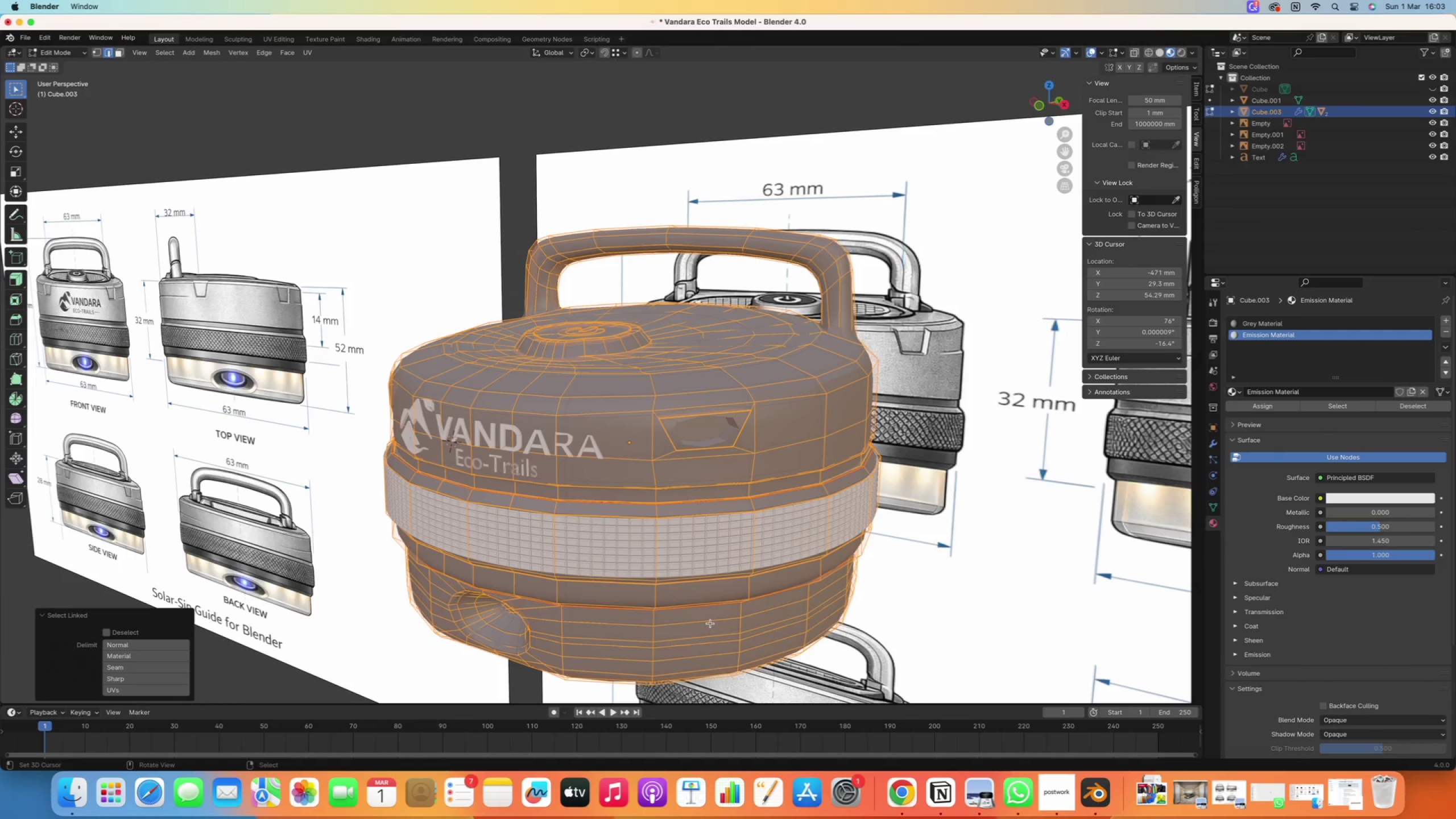 
hold_key(key=ShiftRight, duration=0.46)
 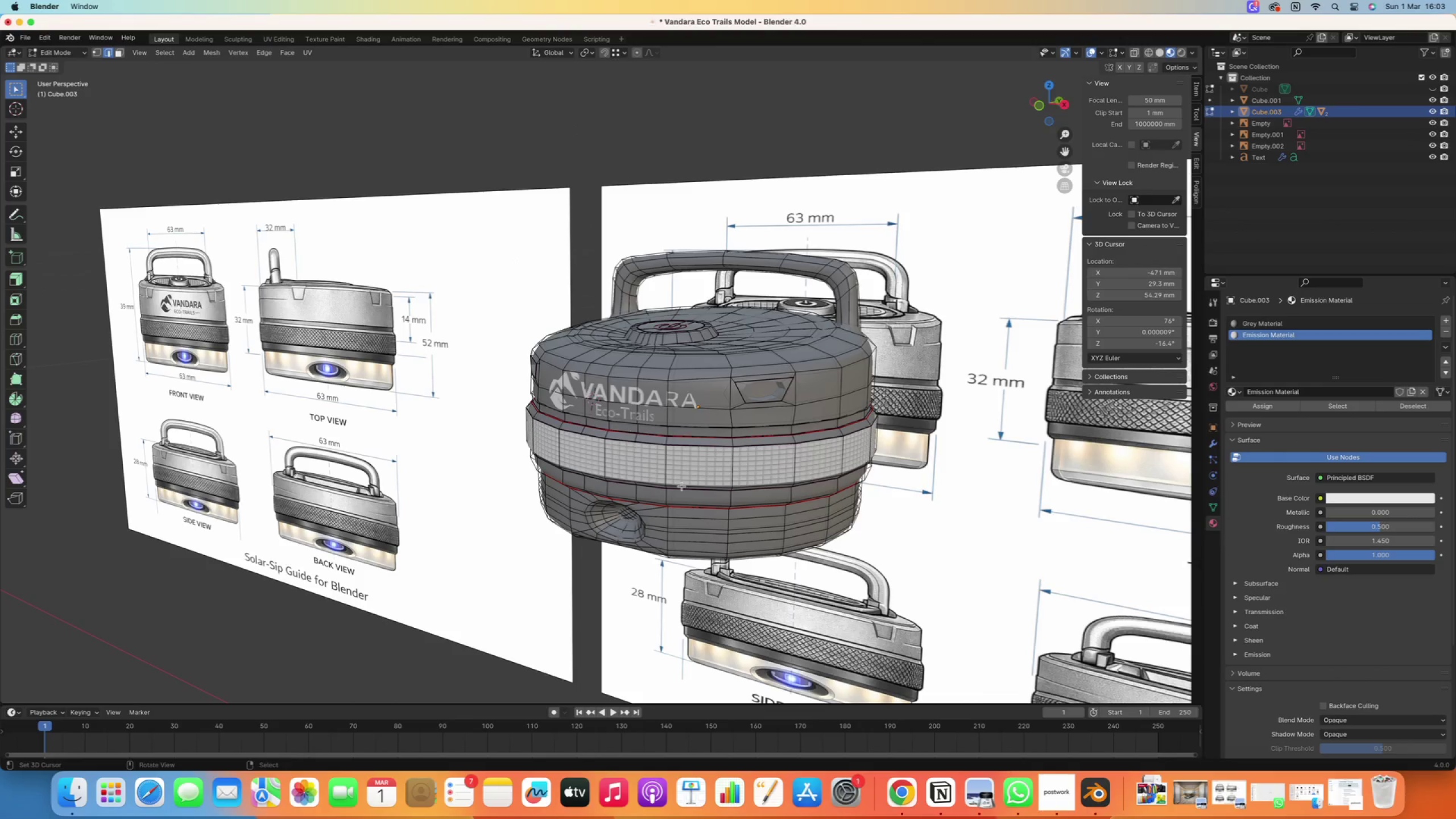 
scroll: coordinate [719, 621], scroll_direction: down, amount: 2.0
 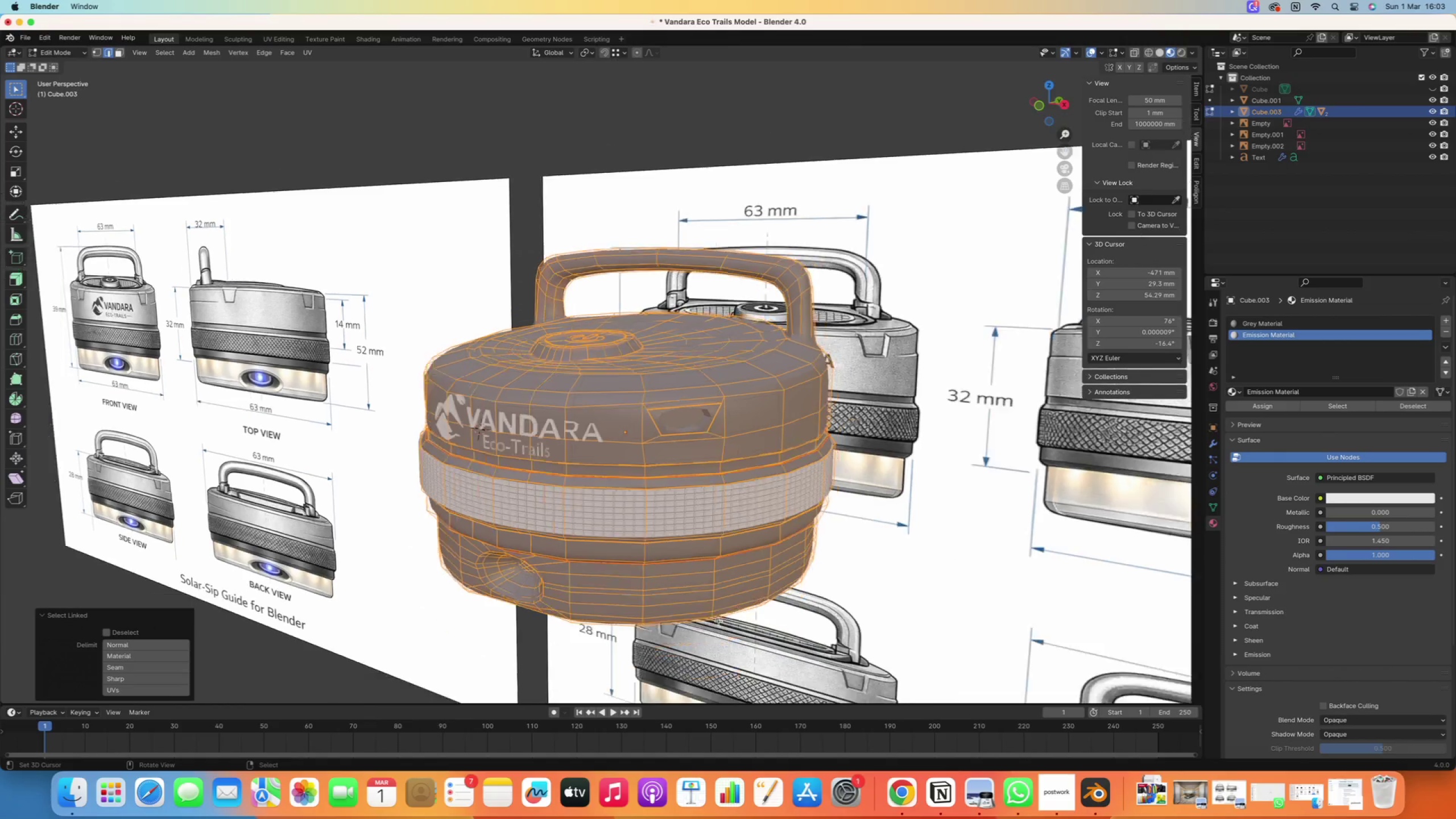 
key(L)
 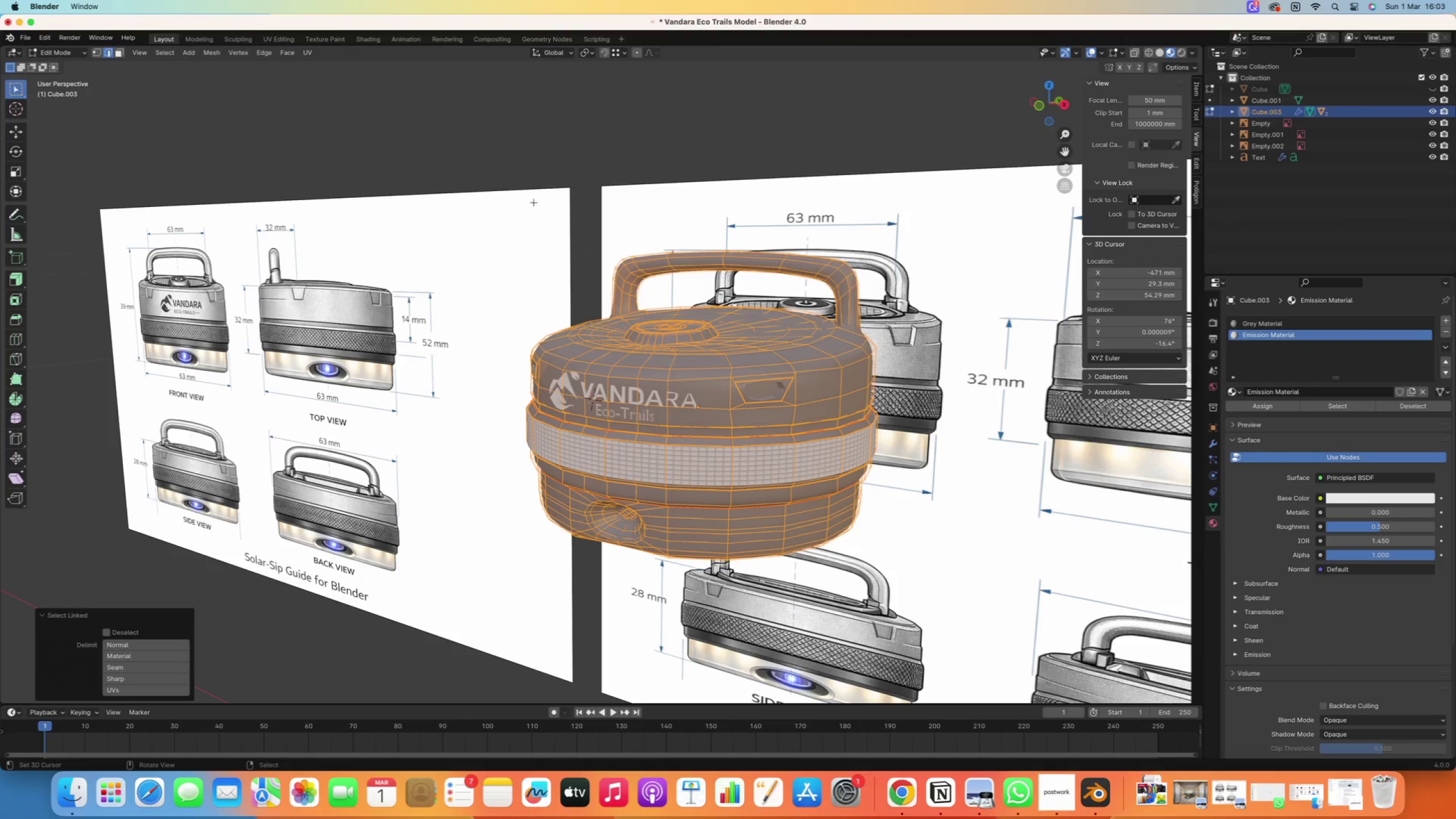 
right_click([545, 155])
 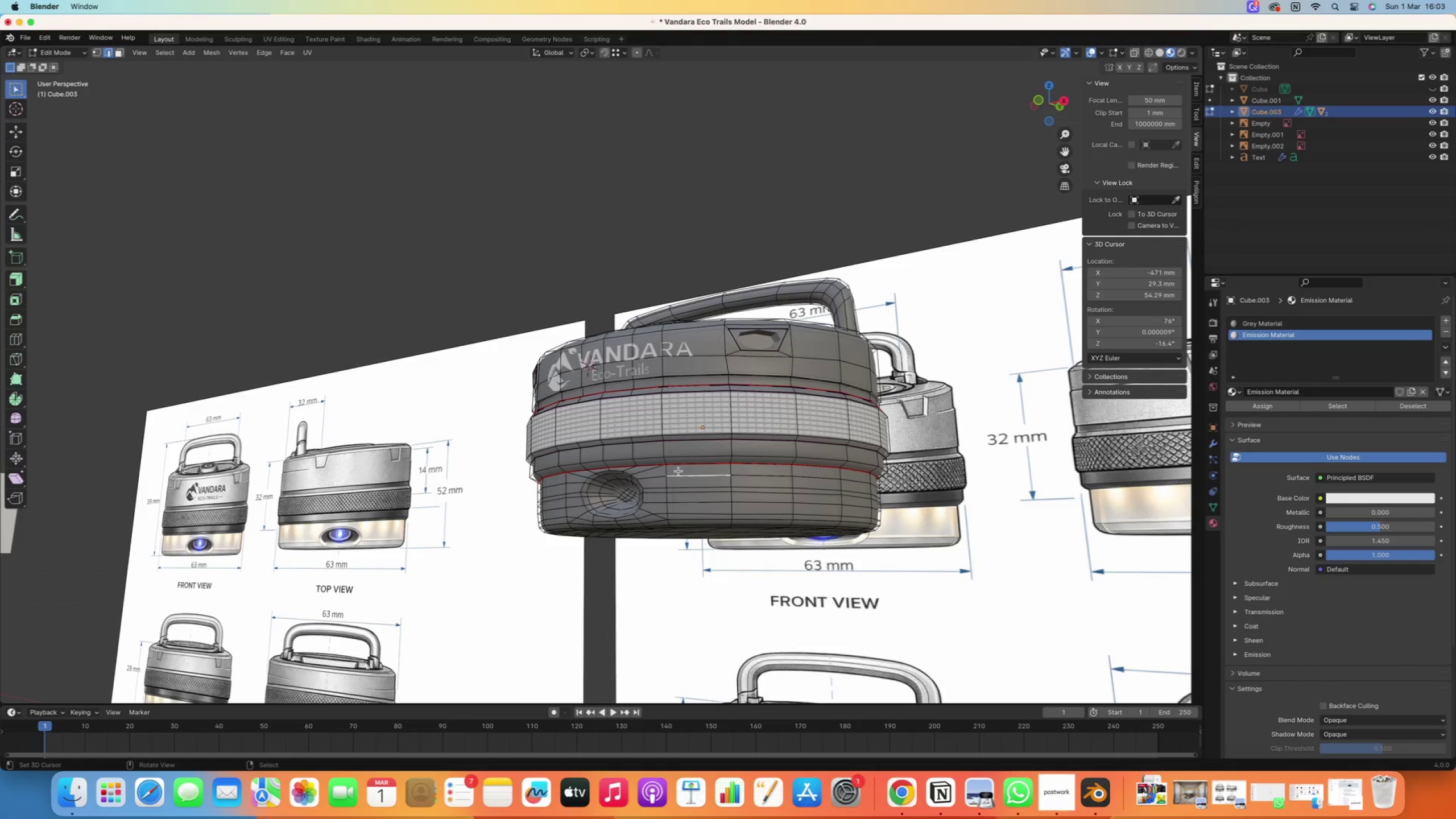 
double_click([682, 468])
 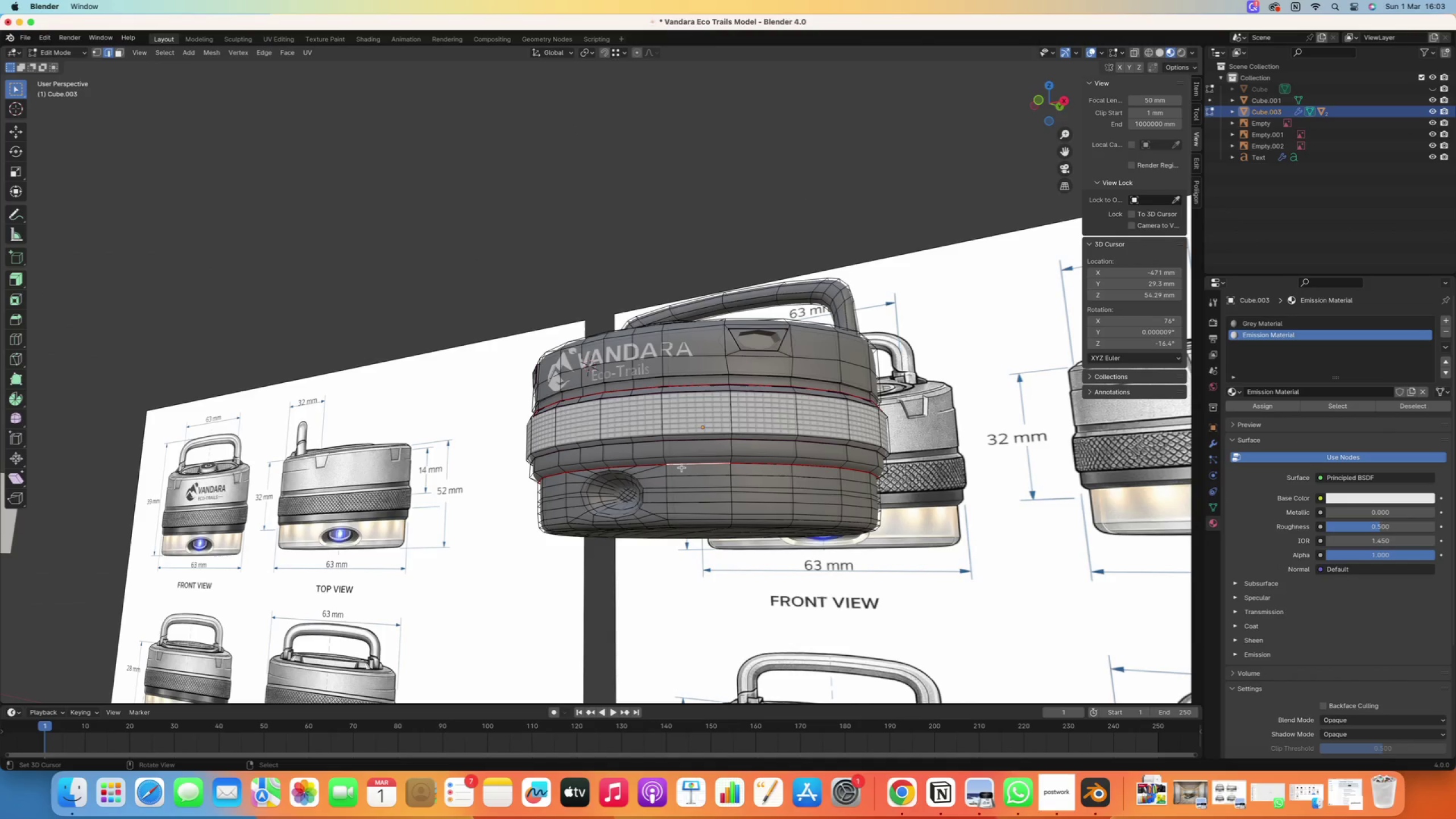 
hold_key(key=AltRight, duration=0.54)
triple_click([682, 467])
 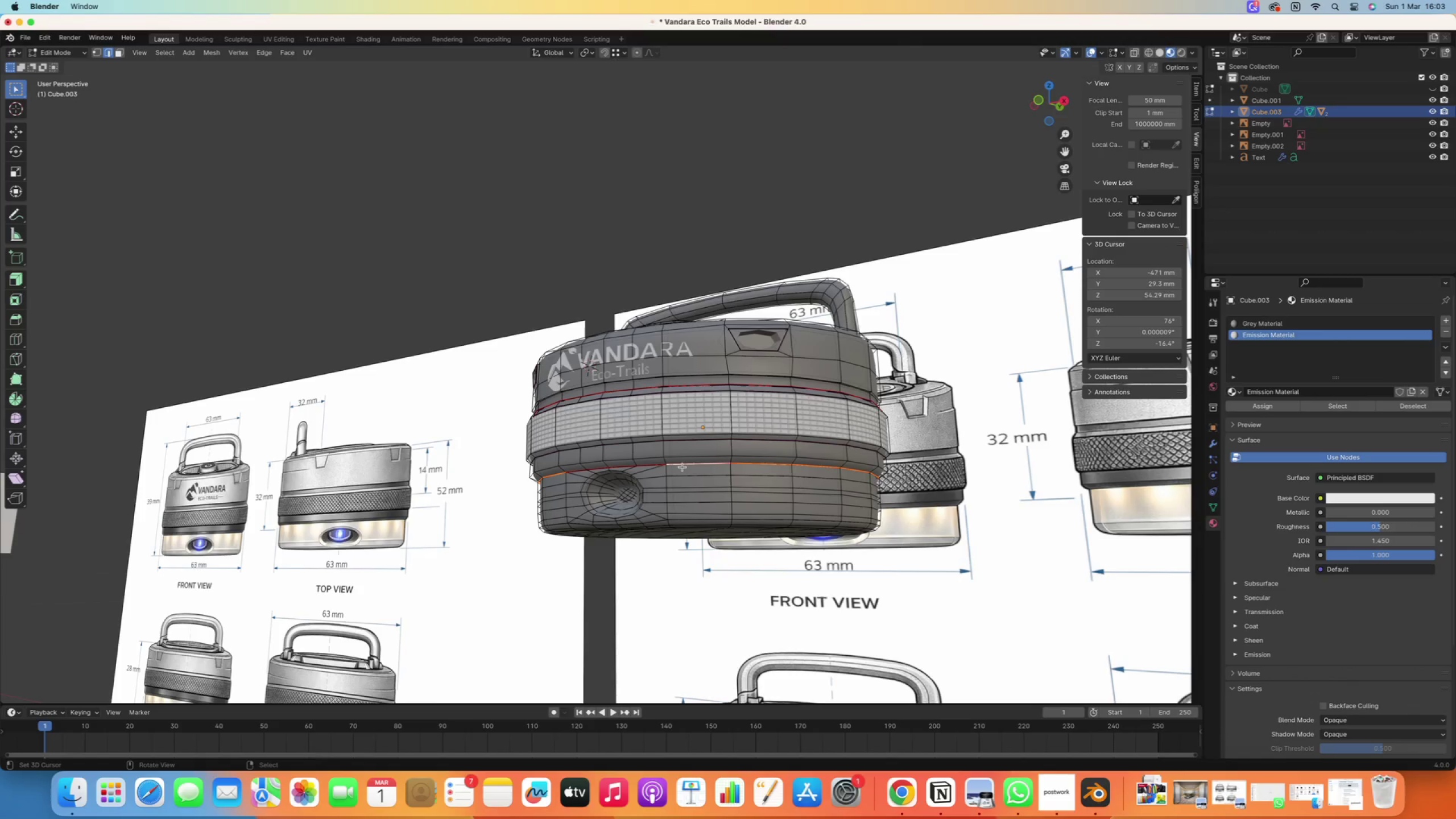 
key(Space)
 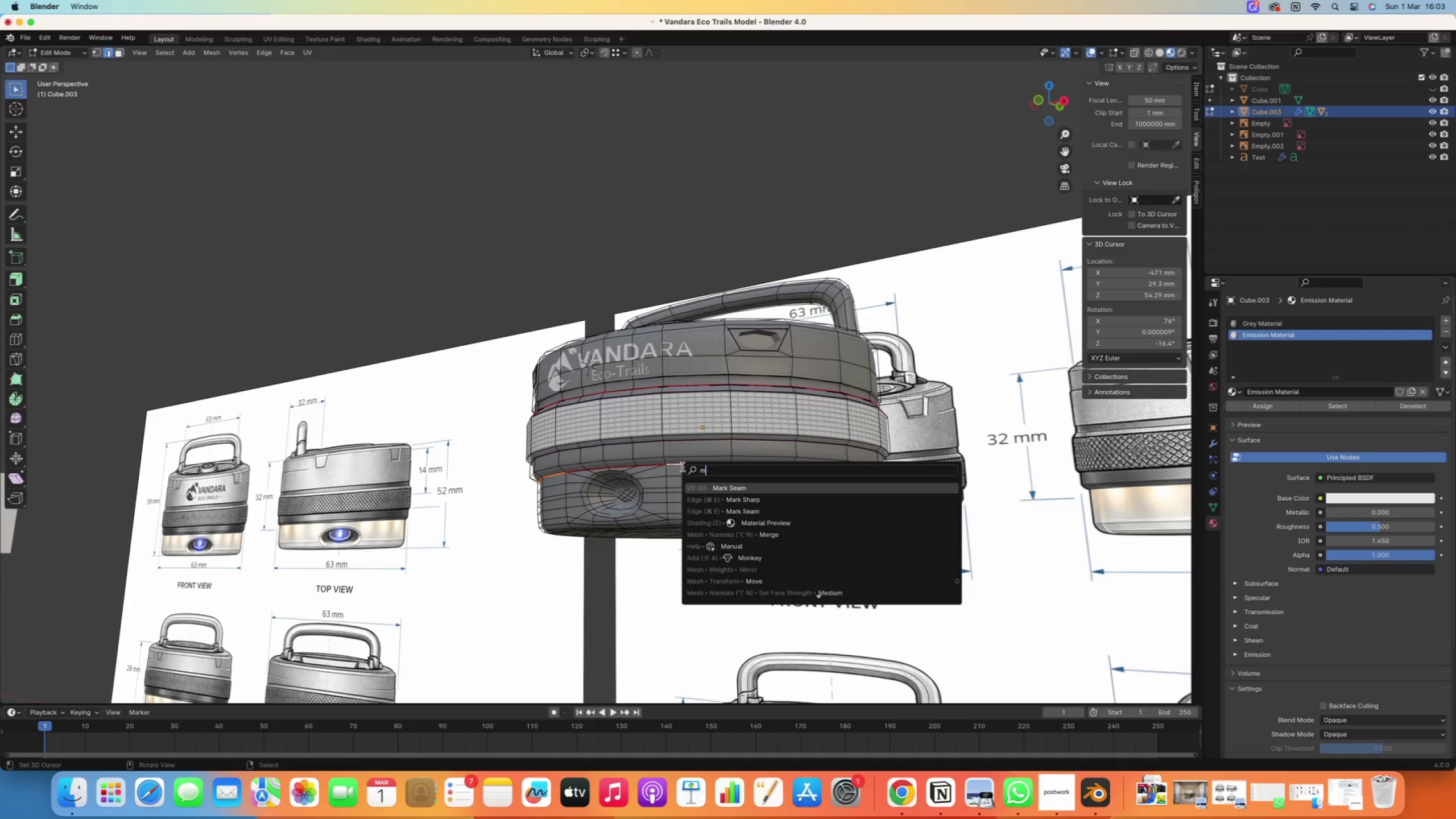 
key(M)
 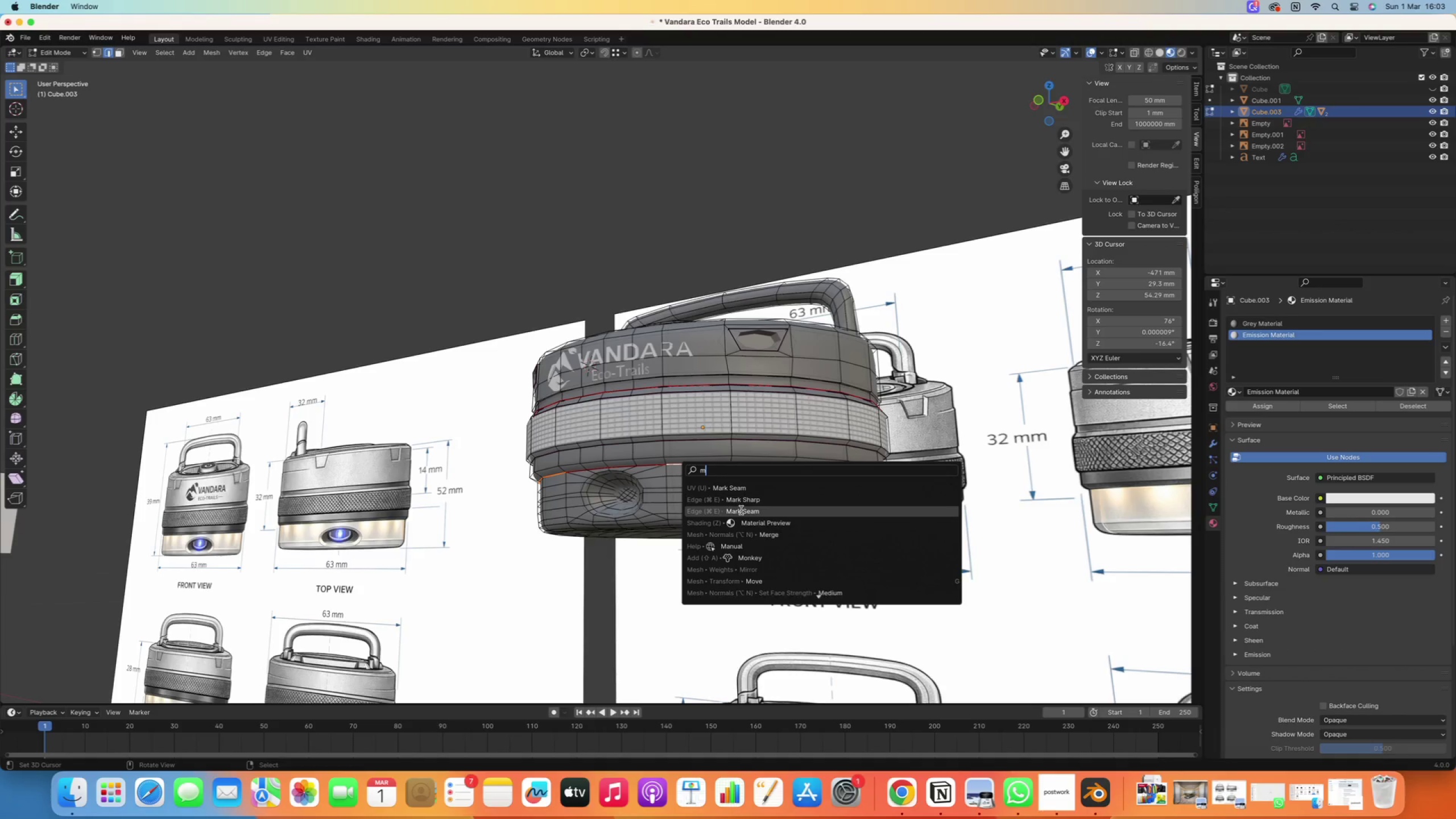 
left_click([741, 511])
 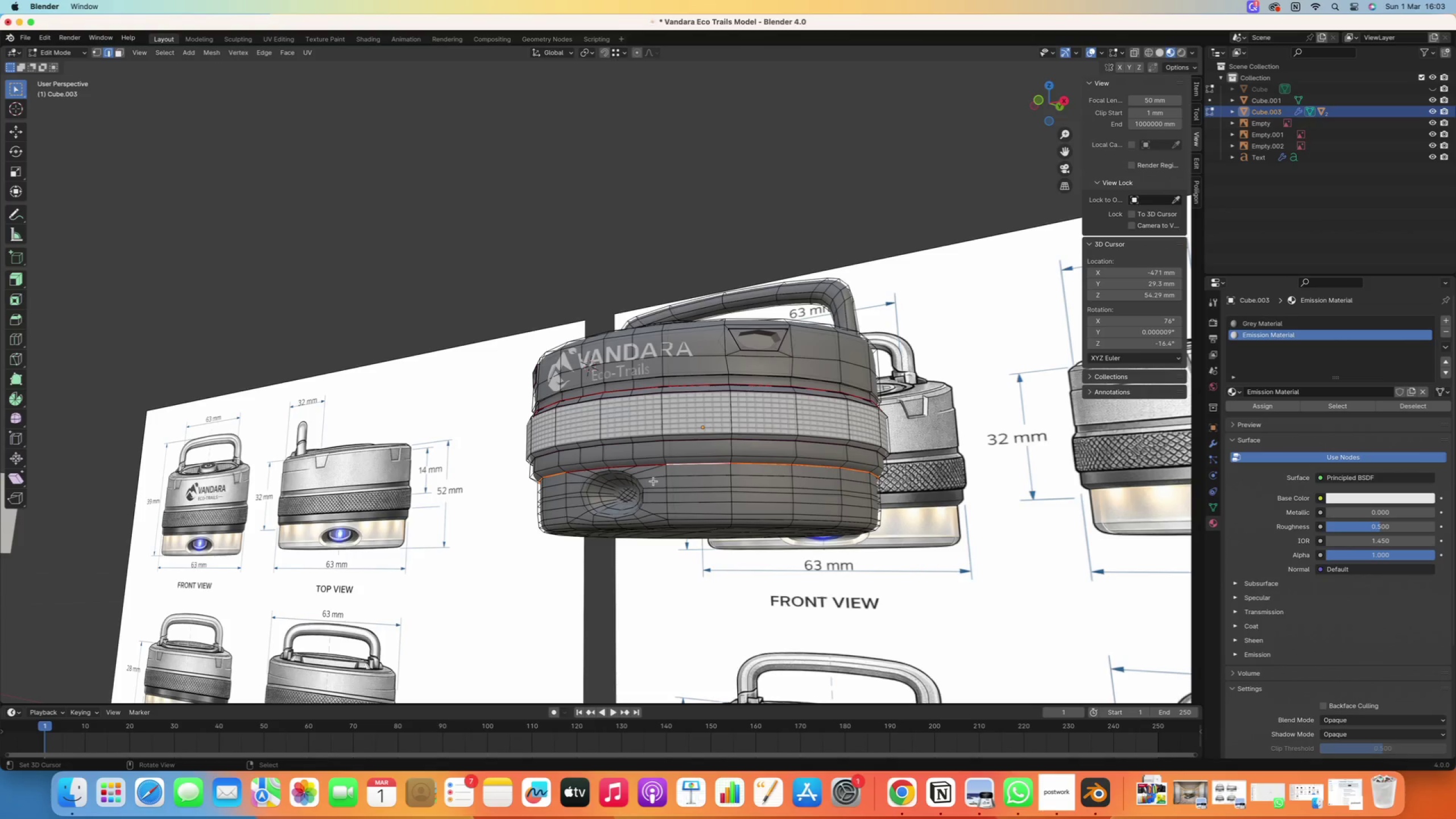 
right_click([726, 502])
 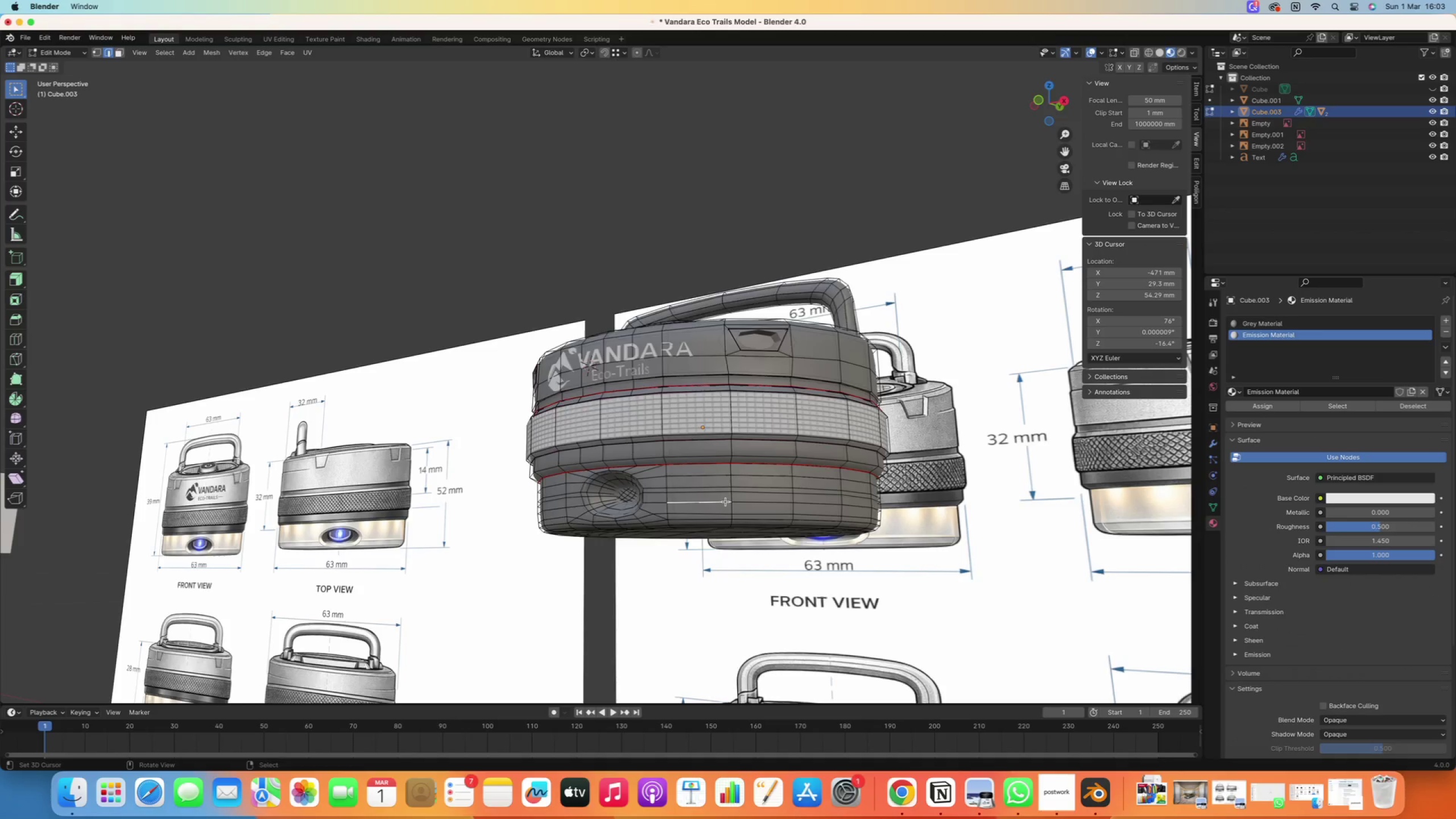 
key(L)
 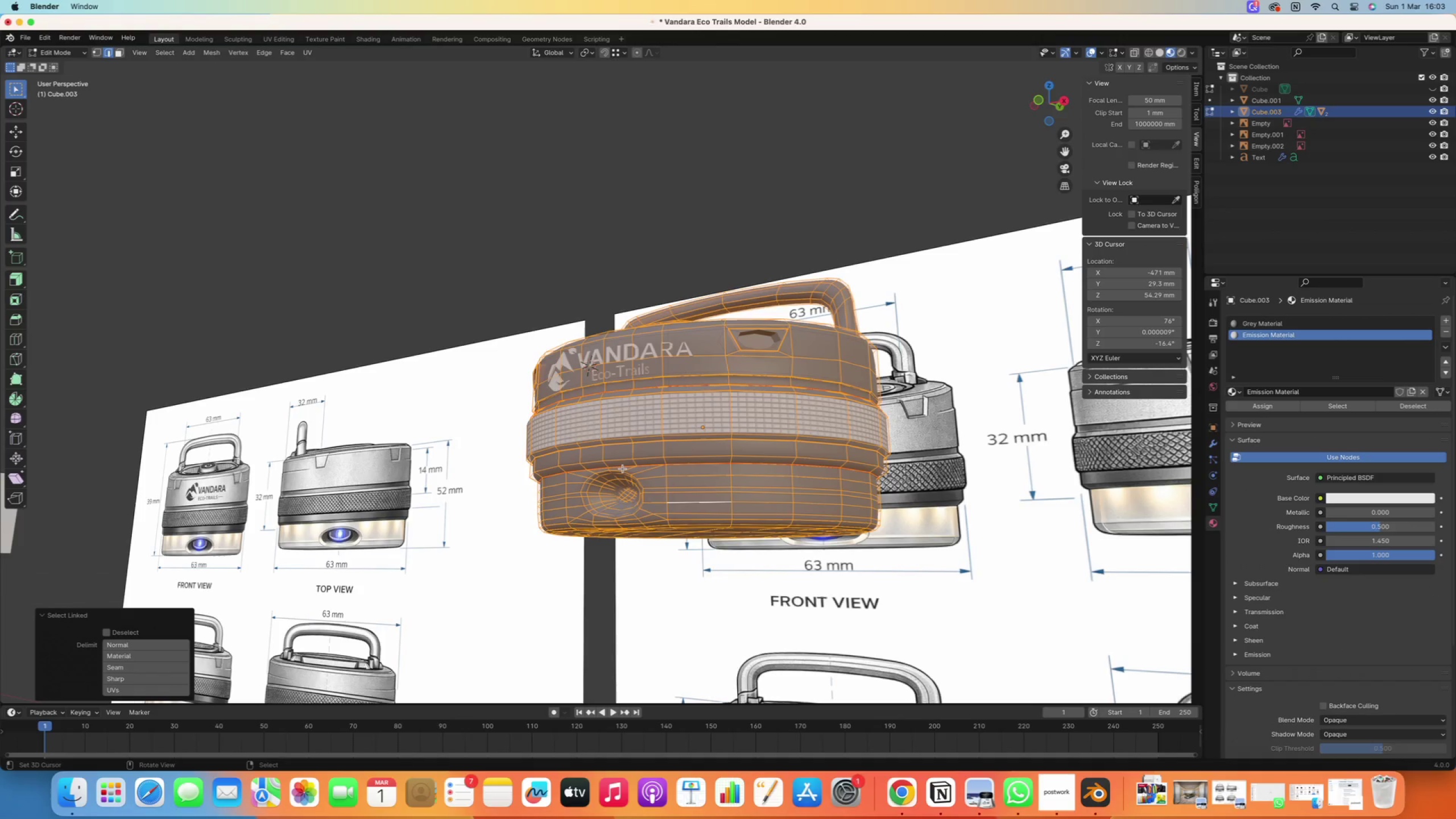 
right_click([629, 465])
 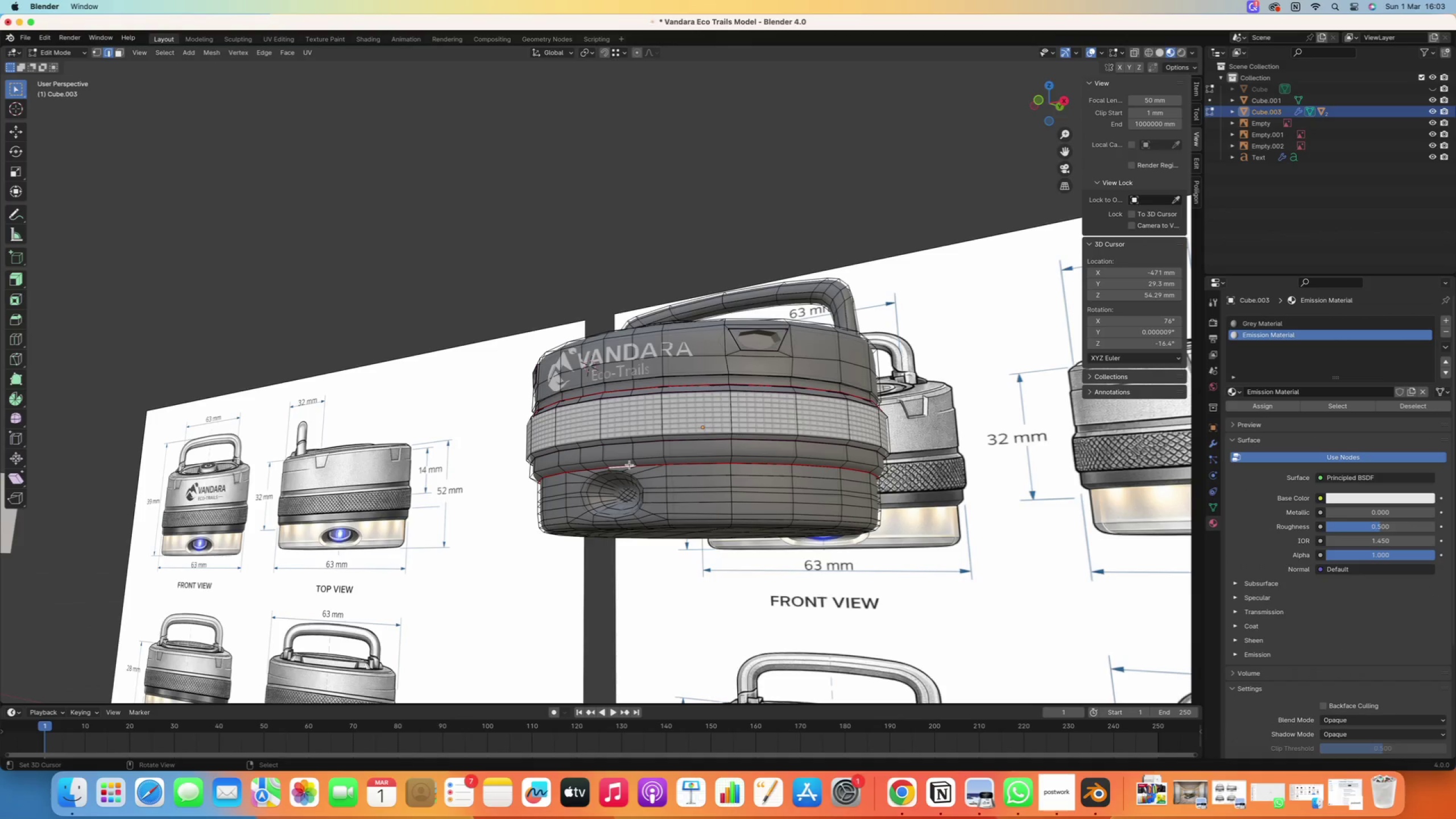 
hold_key(key=AltRight, duration=0.7)
right_click([622, 468])
 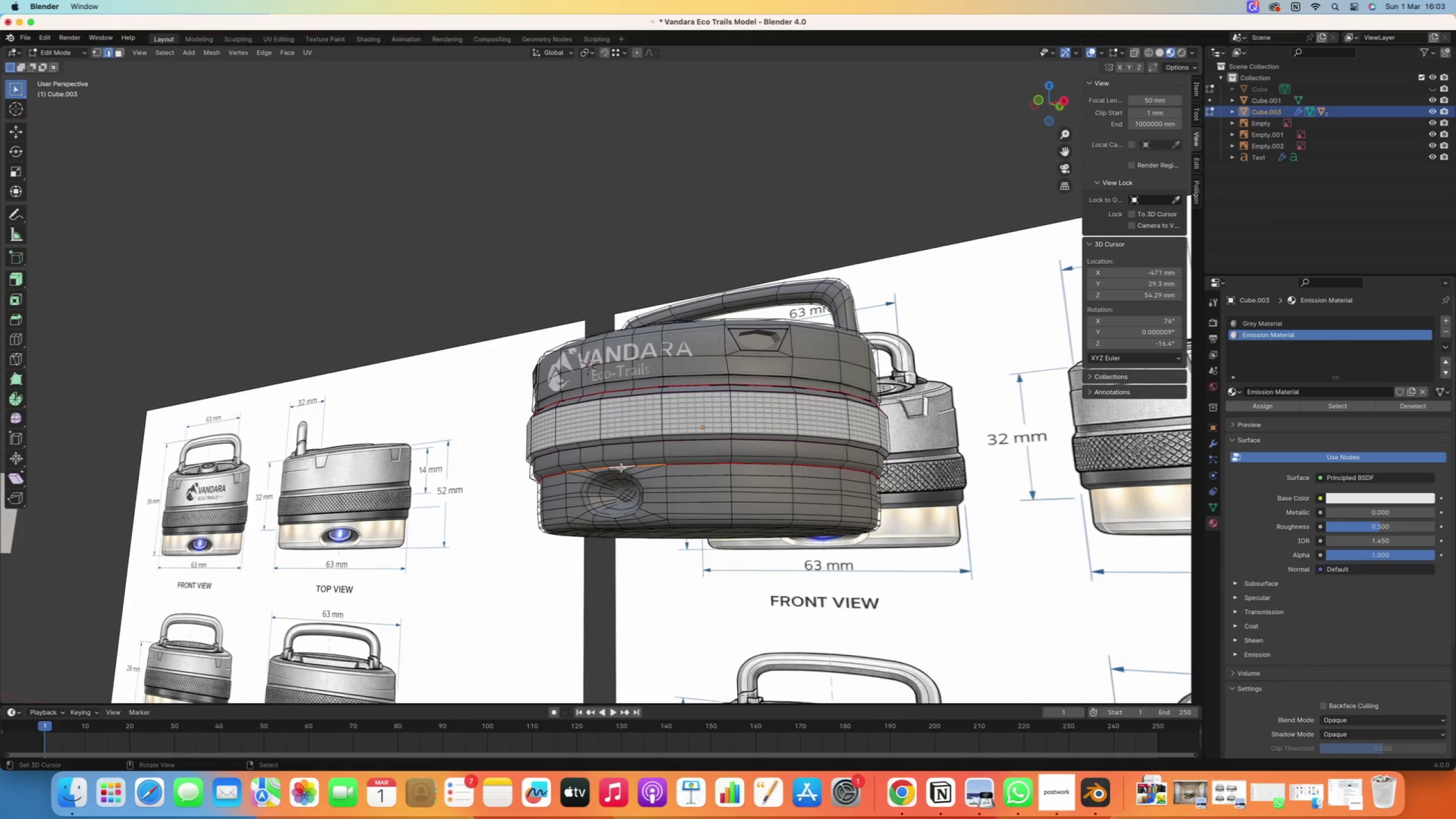 
key(Space)
 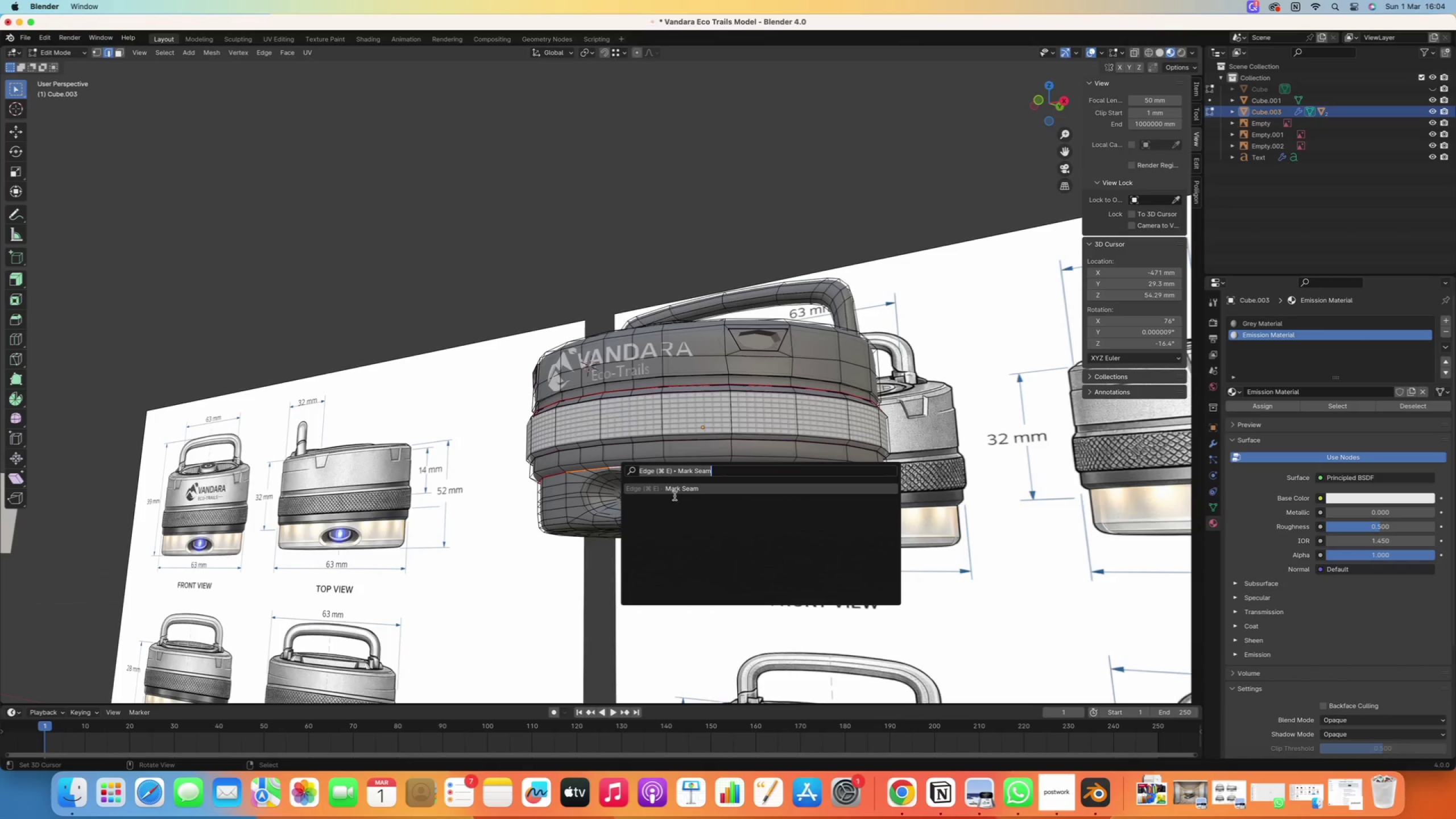 
left_click([676, 491])
 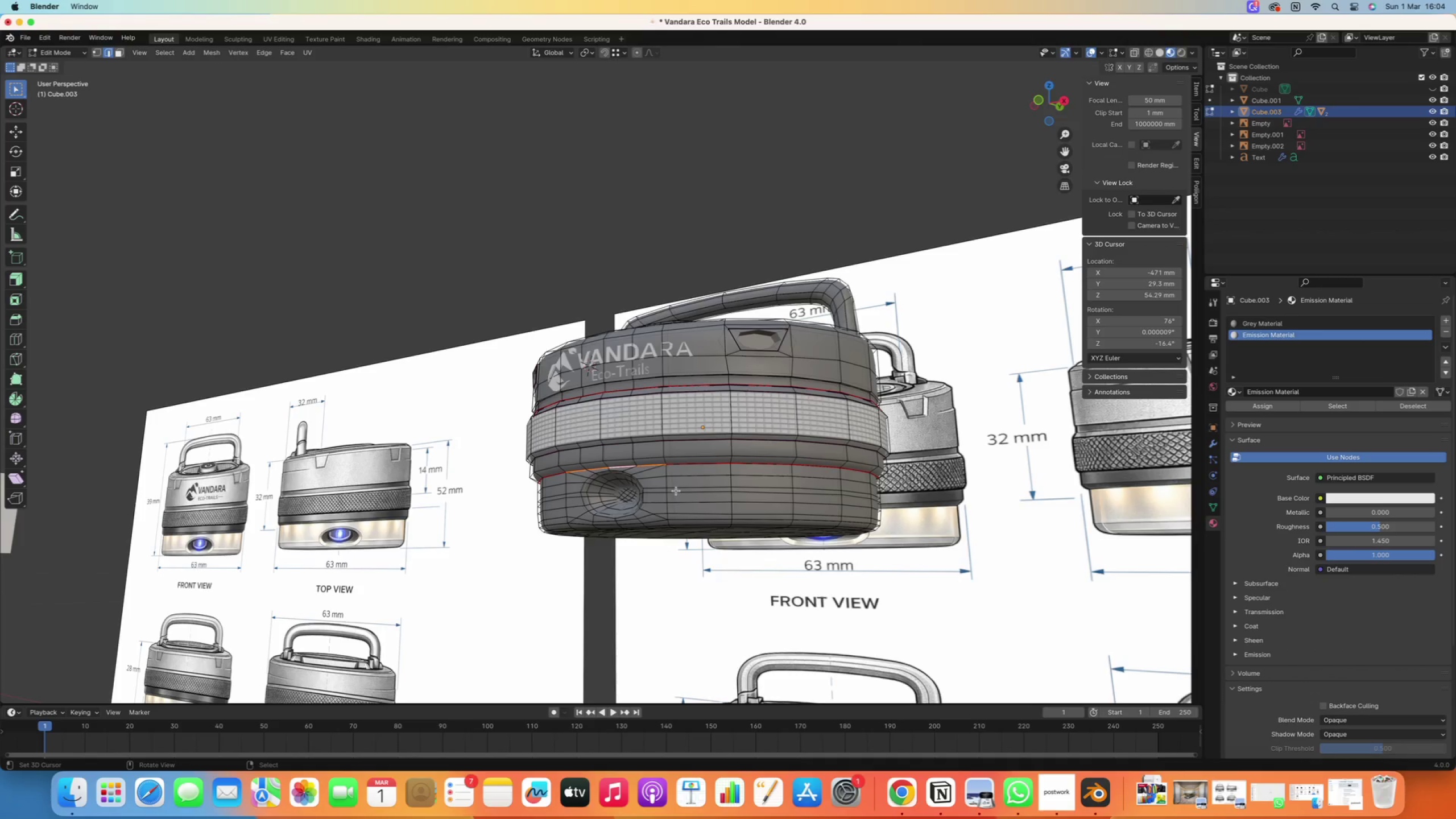 
key(Enter)
 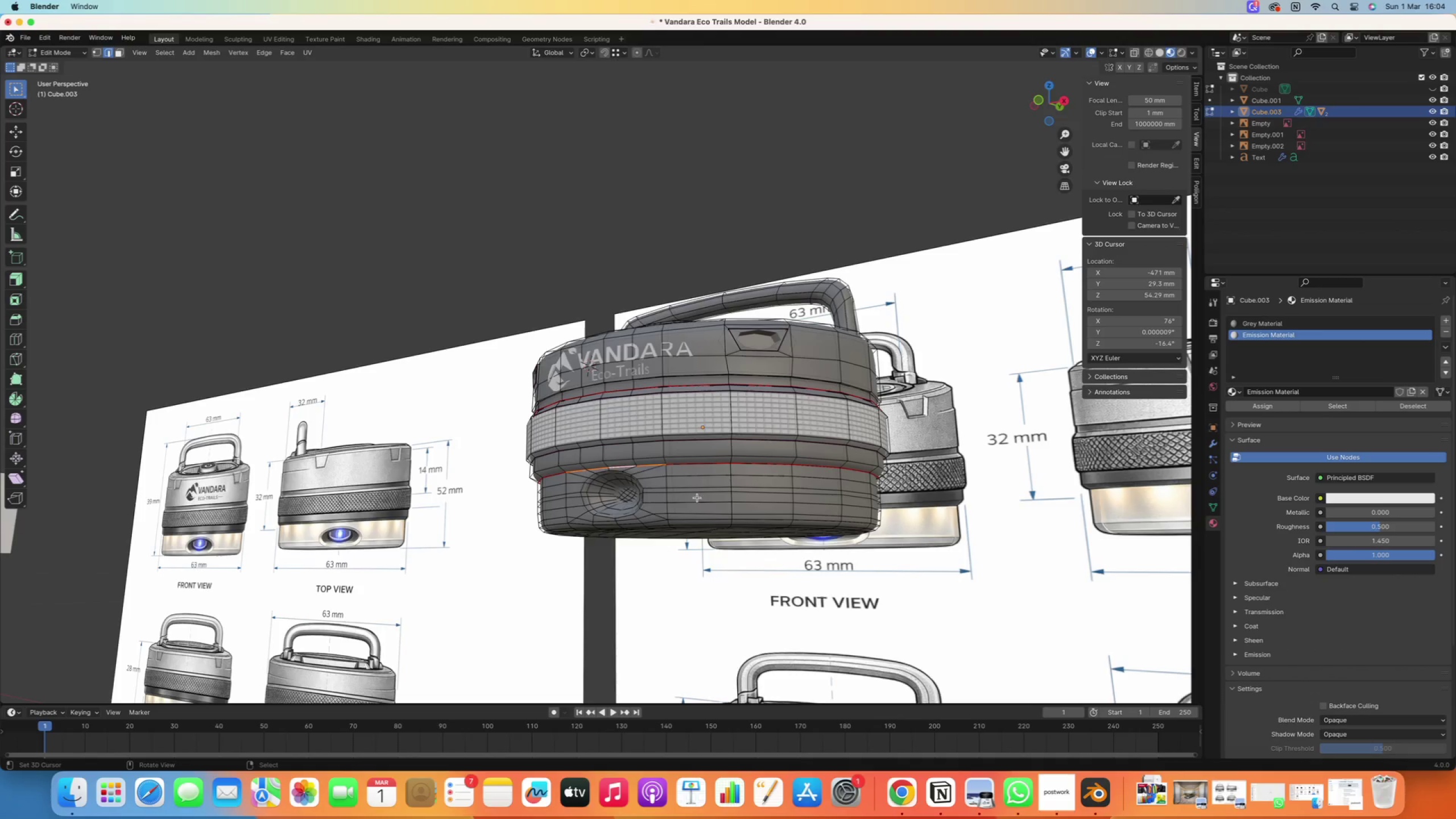 
right_click([697, 498])
 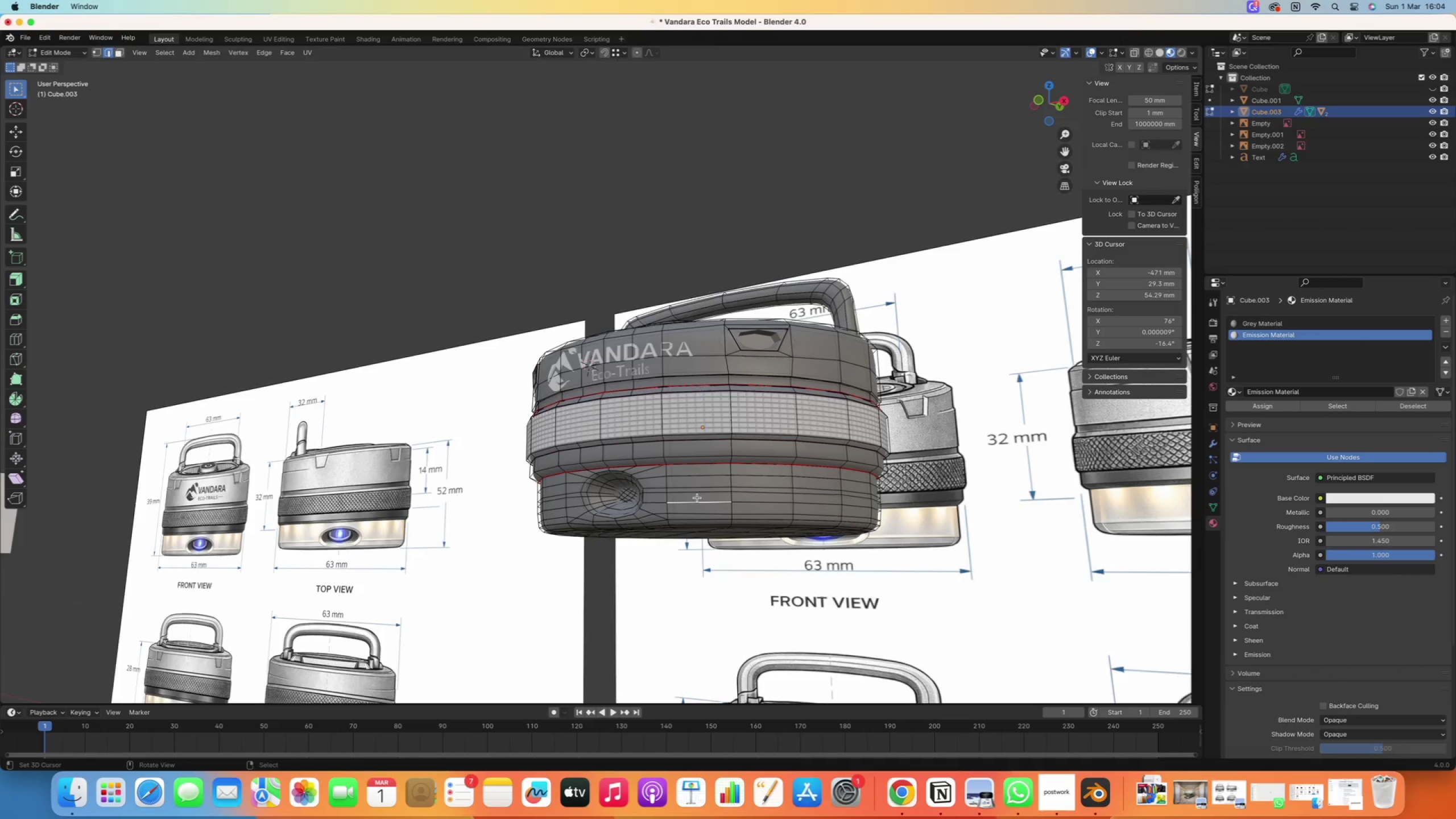 
key(L)
 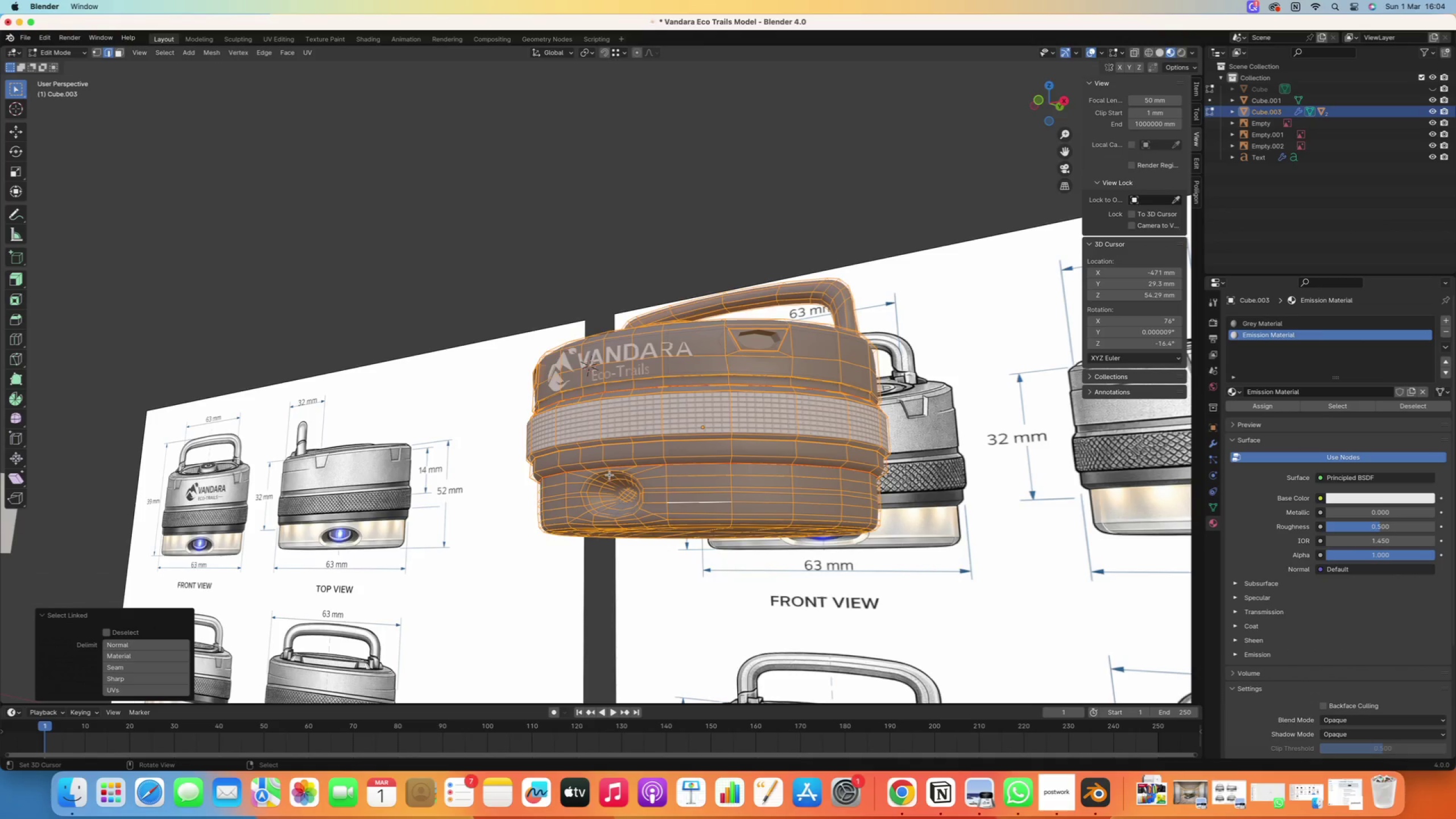 
right_click([613, 468])
 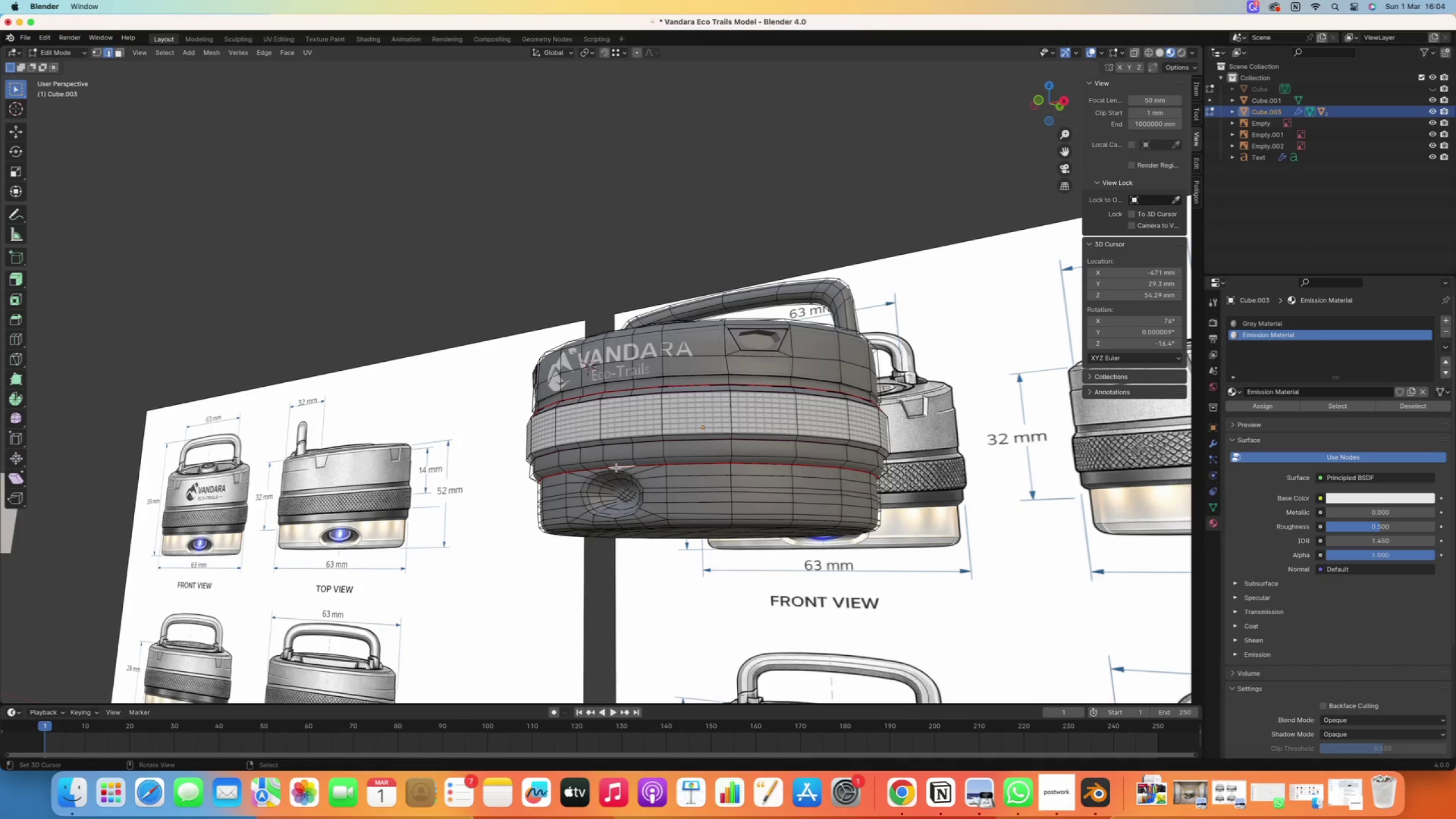 
key(Shift+ShiftRight)
 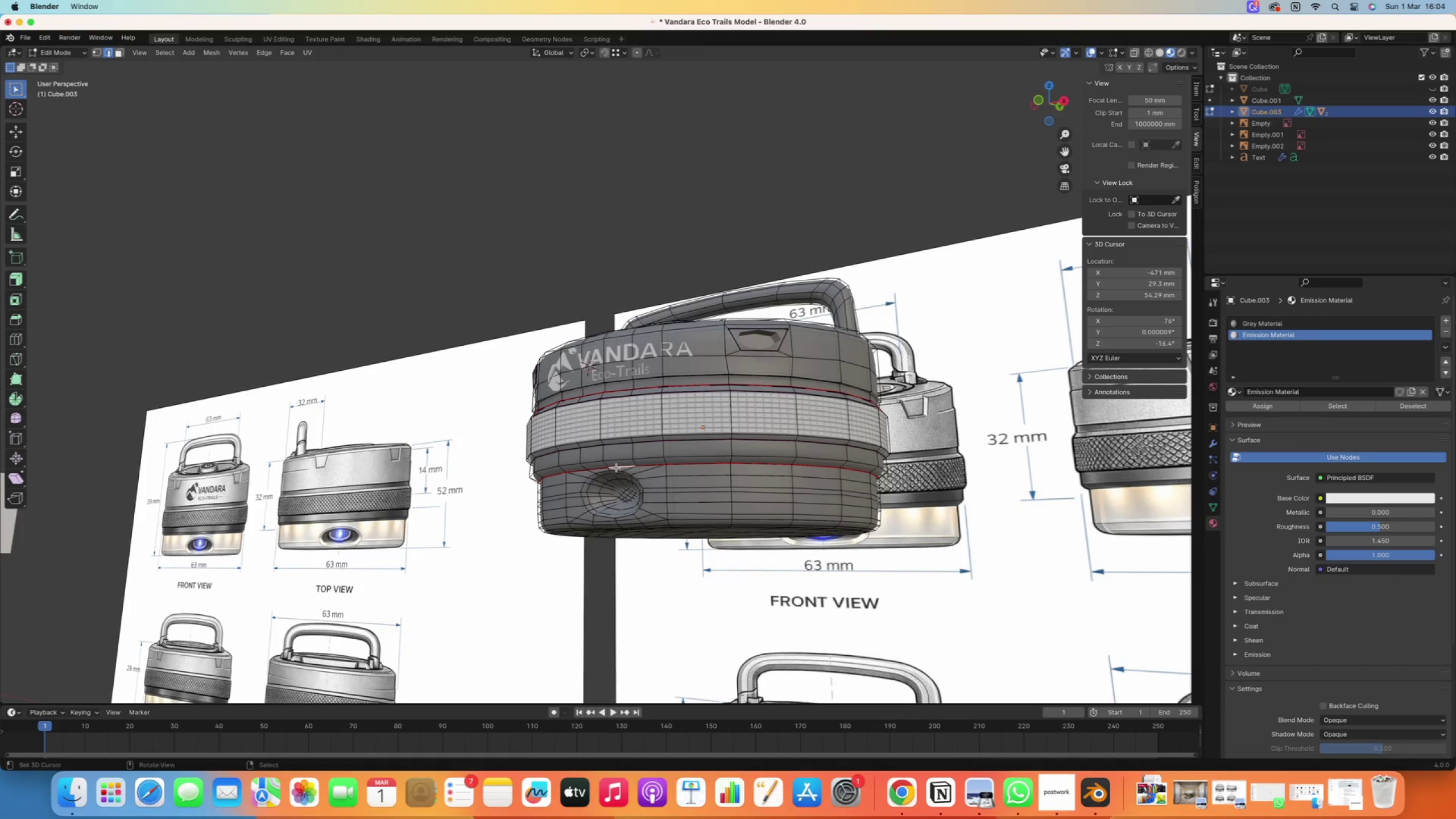 
hold_key(key=AltRight, duration=1.3)
right_click([619, 466])
 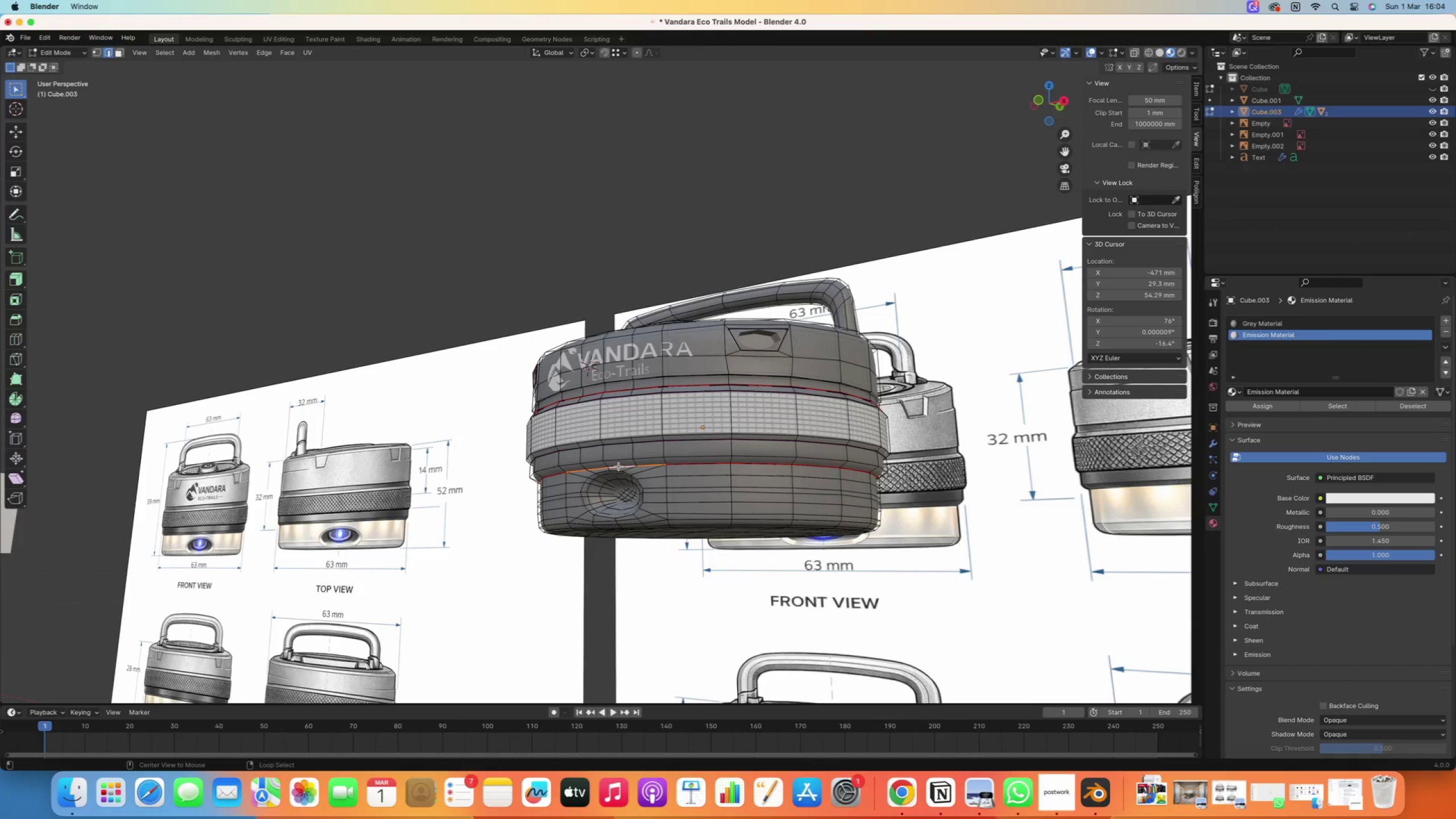 
hold_key(key=ShiftRight, duration=0.64)
right_click([688, 460])
 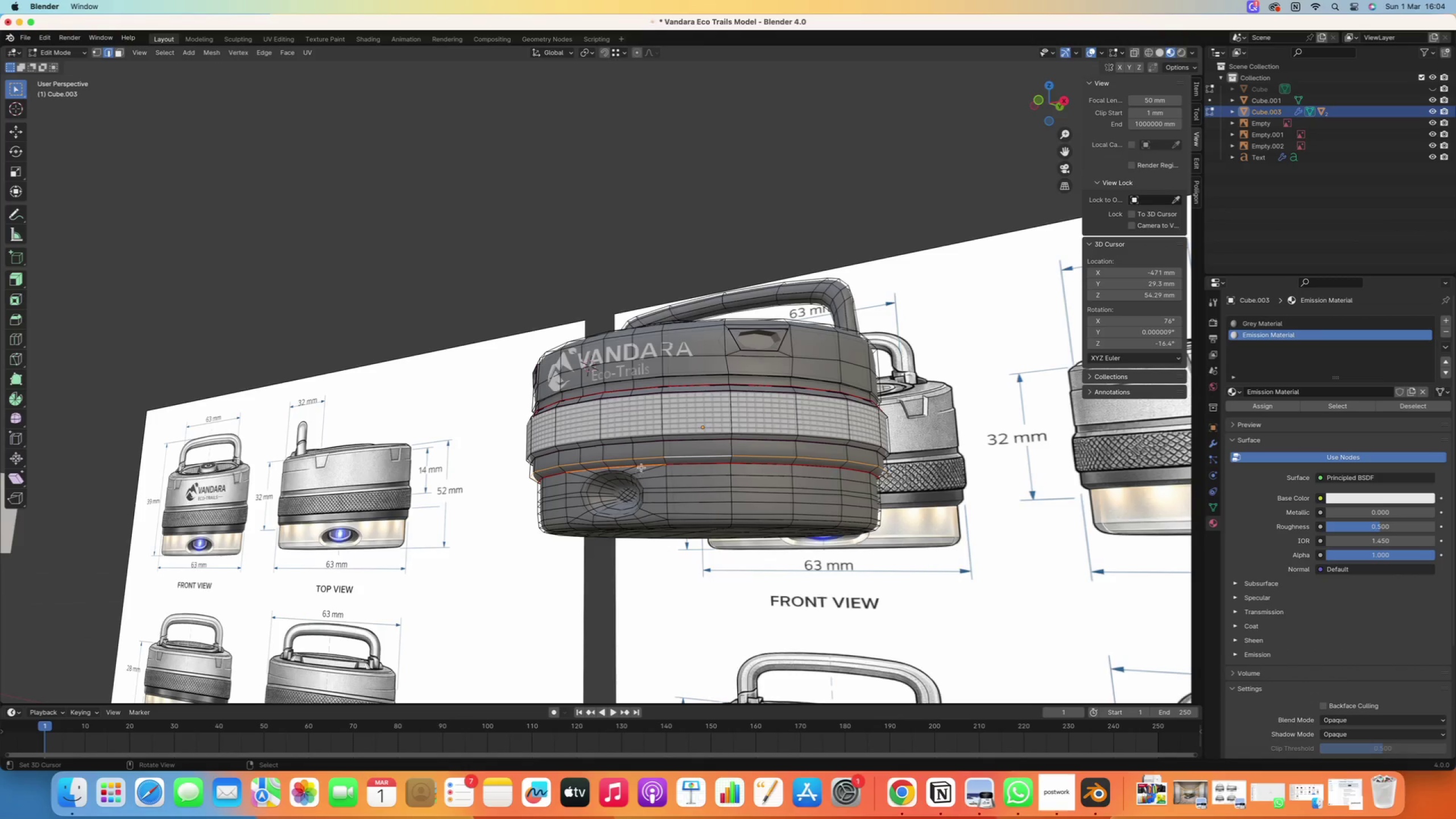 
right_click([664, 470])
 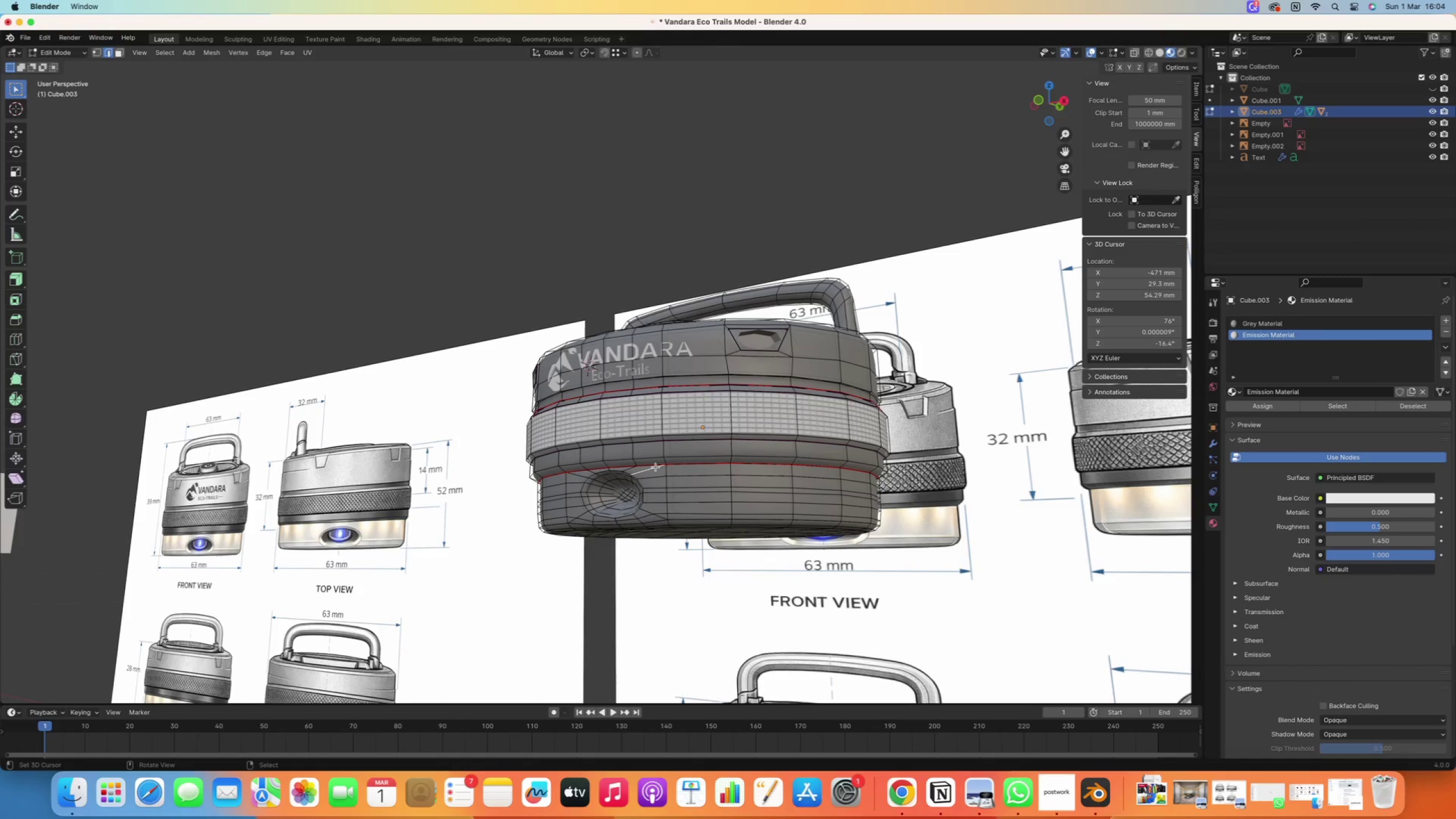 
key(Alt+AltRight)
 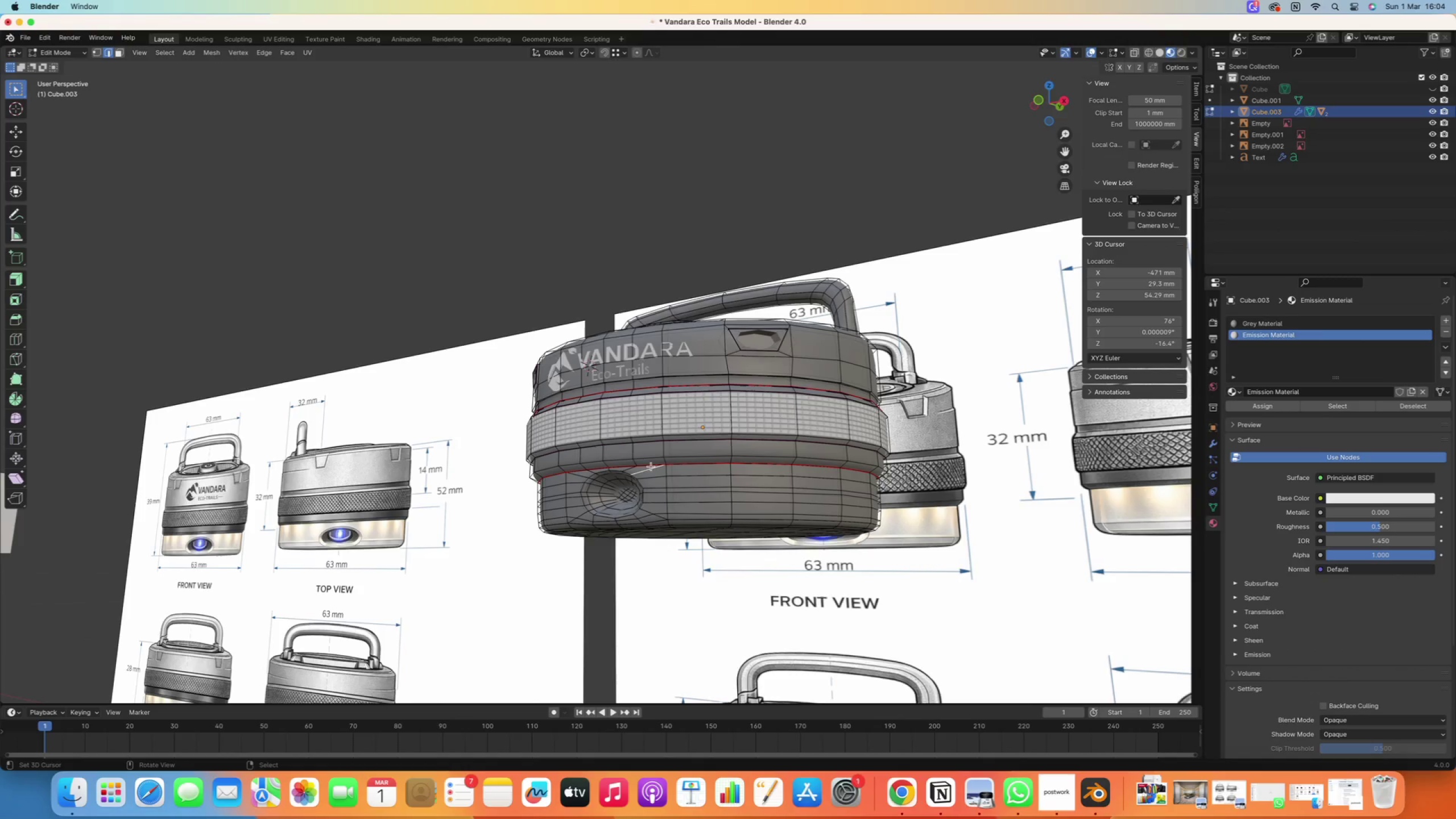 
right_click([646, 465])
 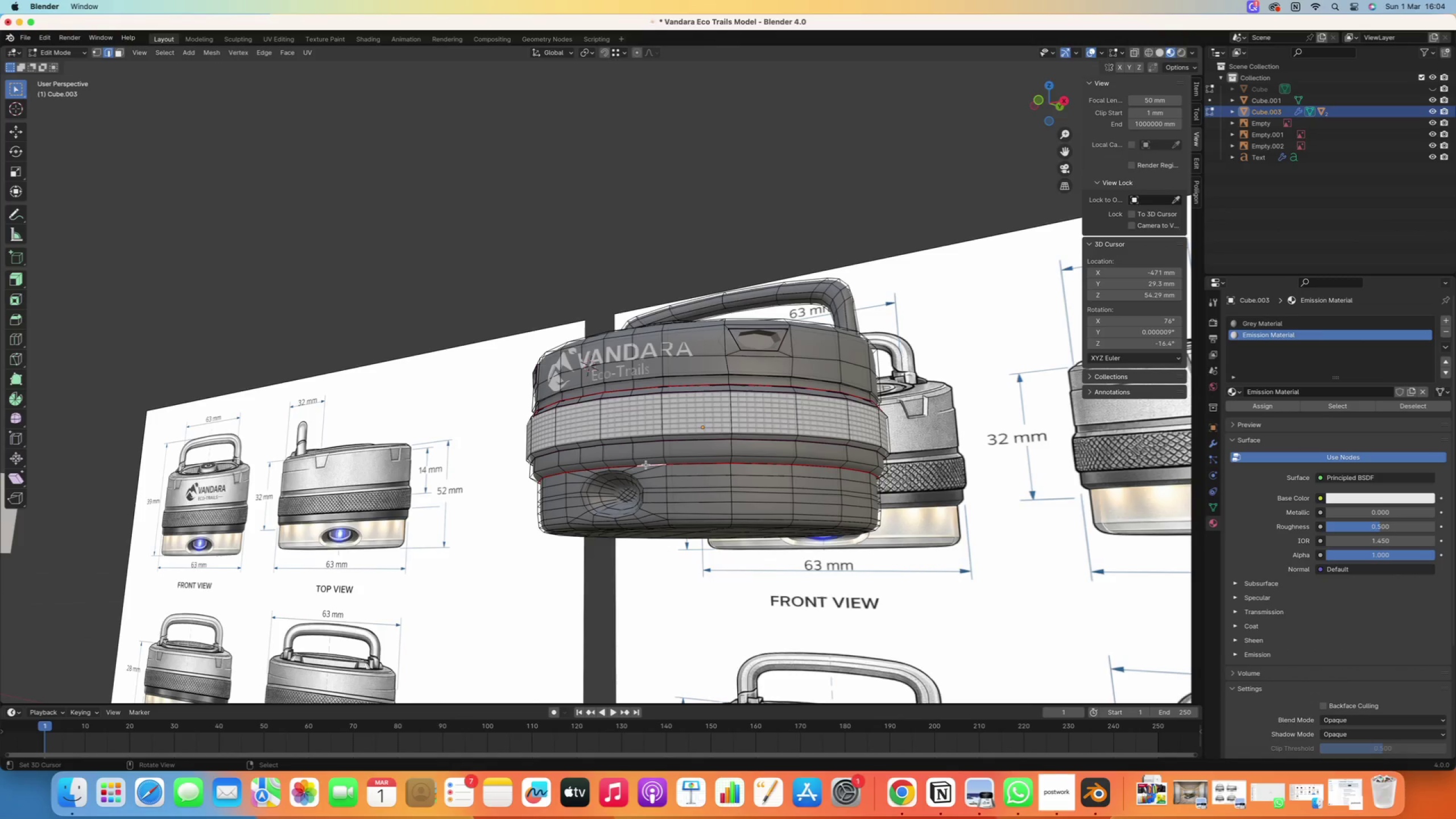 
hold_key(key=AltRight, duration=1.15)
hold_key(key=ShiftRight, duration=1.06)
right_click([642, 465])
 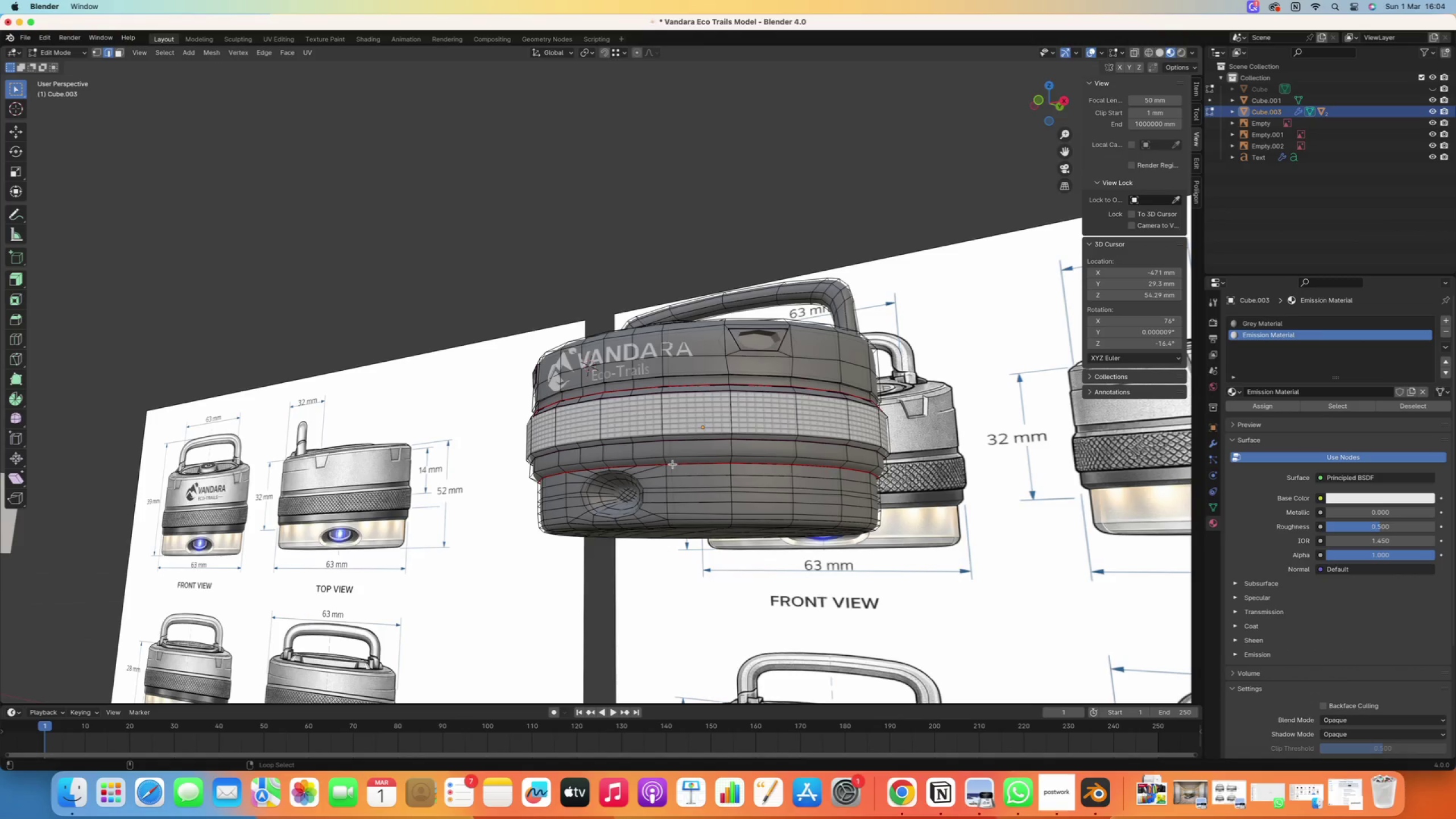 
hold_key(key=AltRight, duration=1.48)
hold_key(key=ShiftRight, duration=1.46)
right_click([645, 466])
 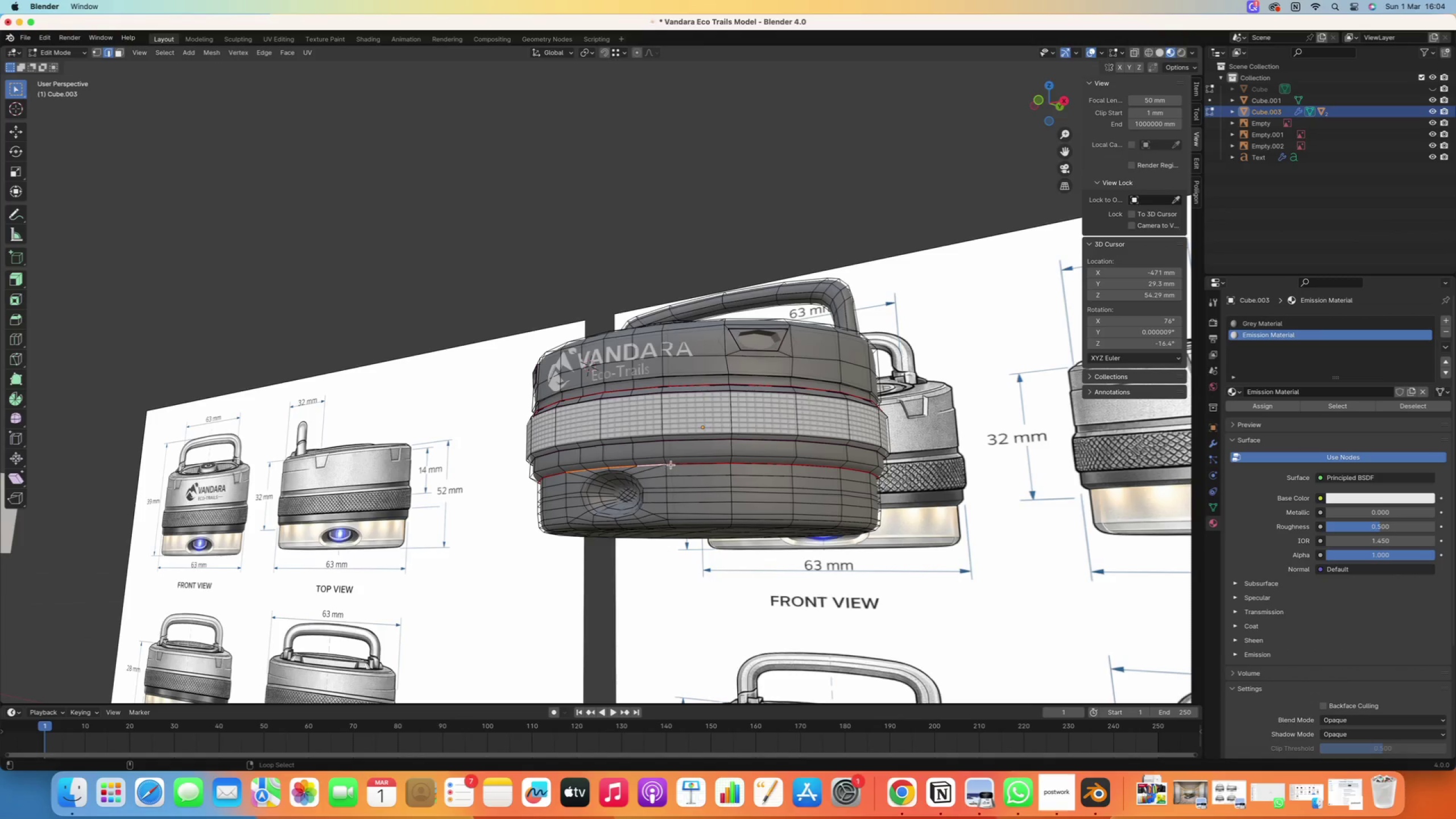 
right_click([672, 465])
 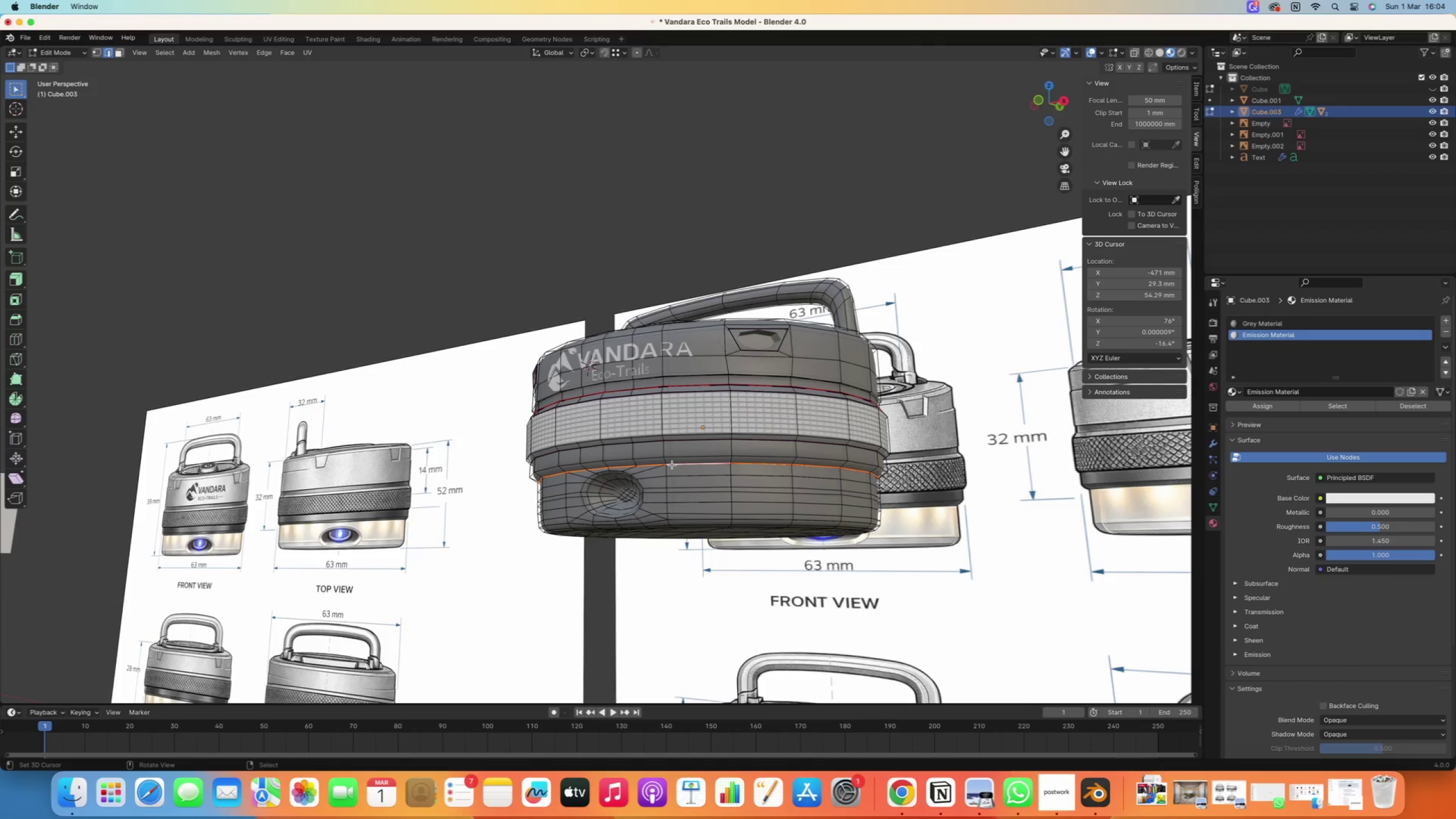 
key(Space)
 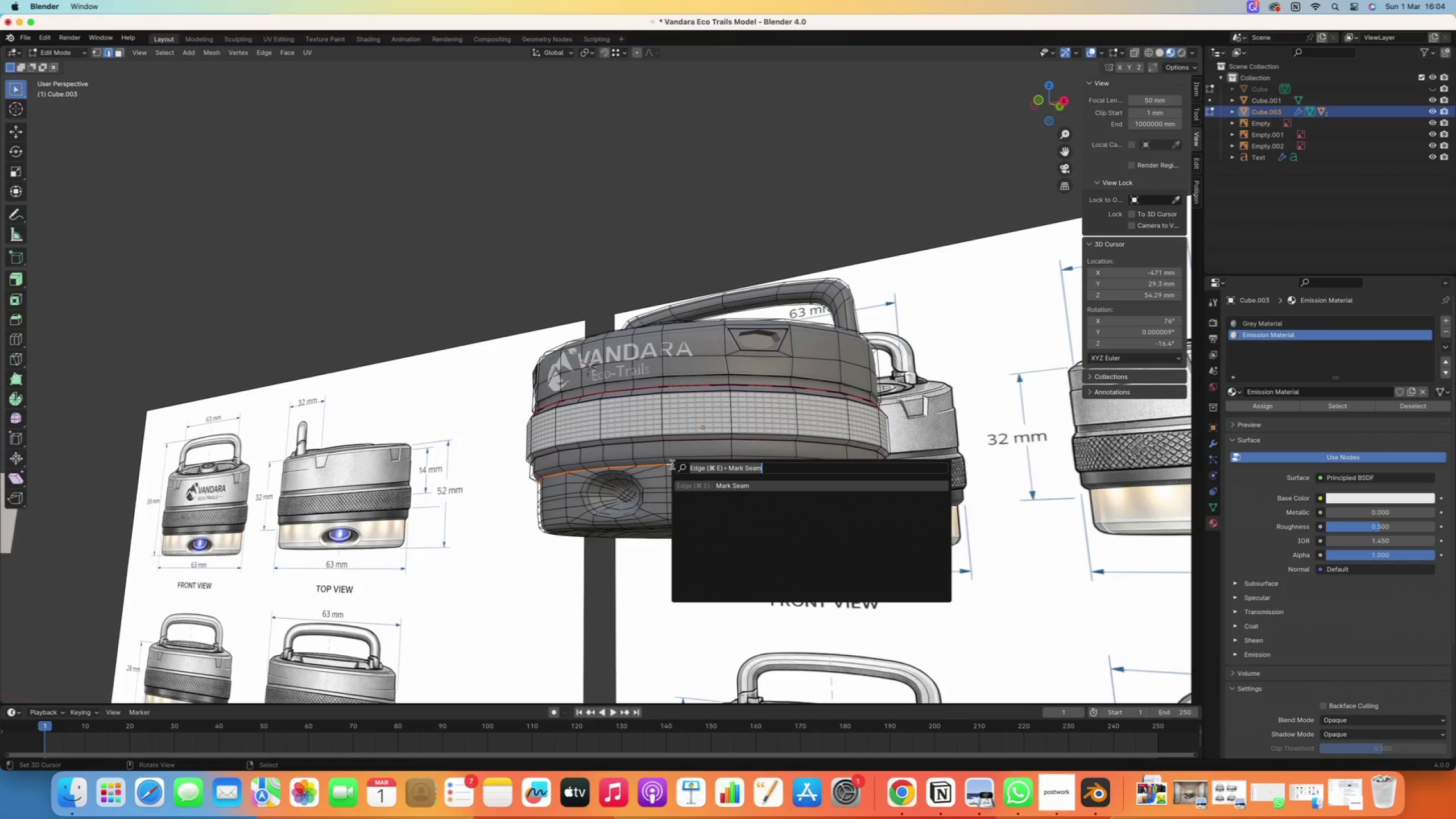 
key(Space)
 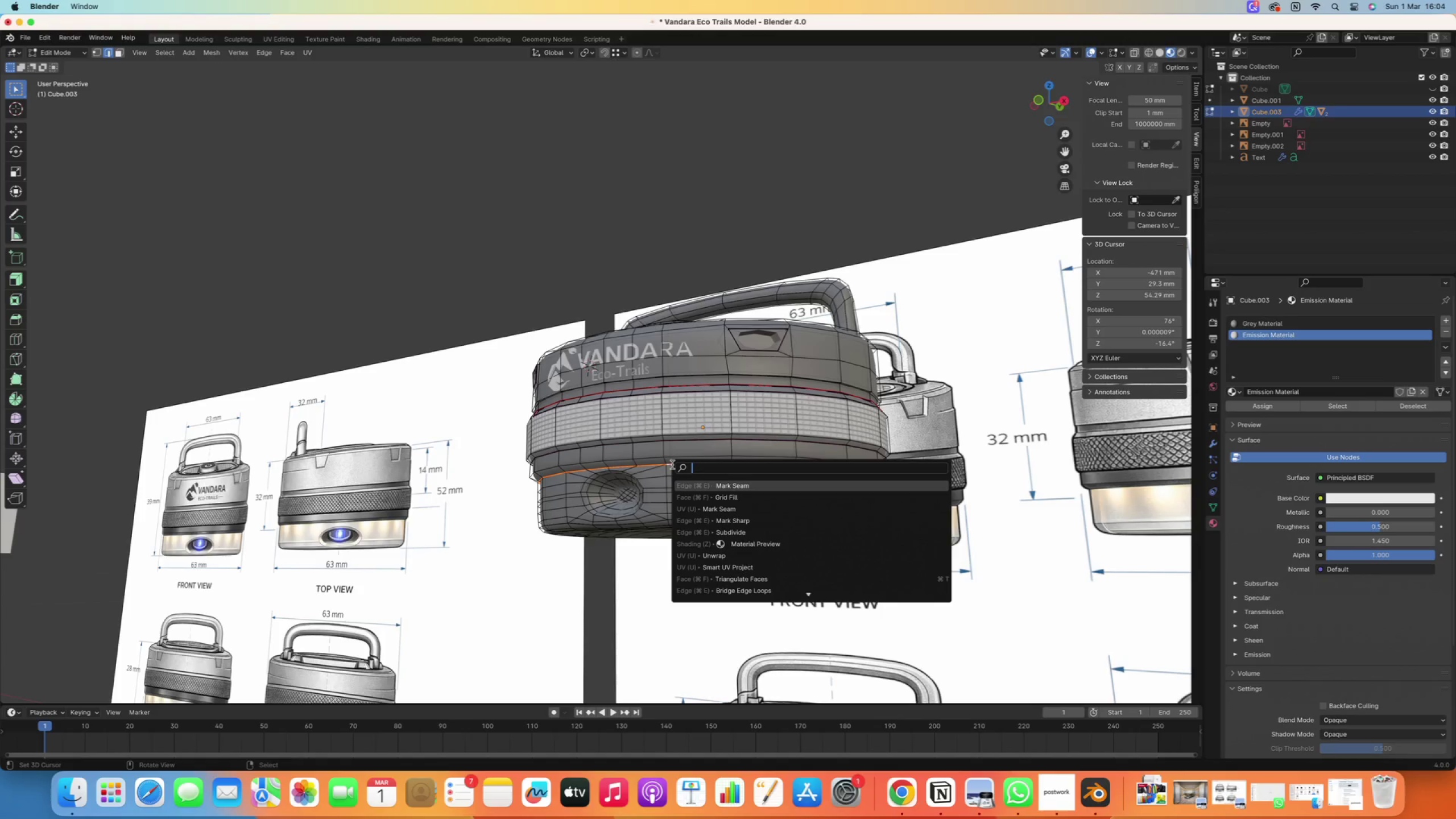 
key(ArrowDown)
 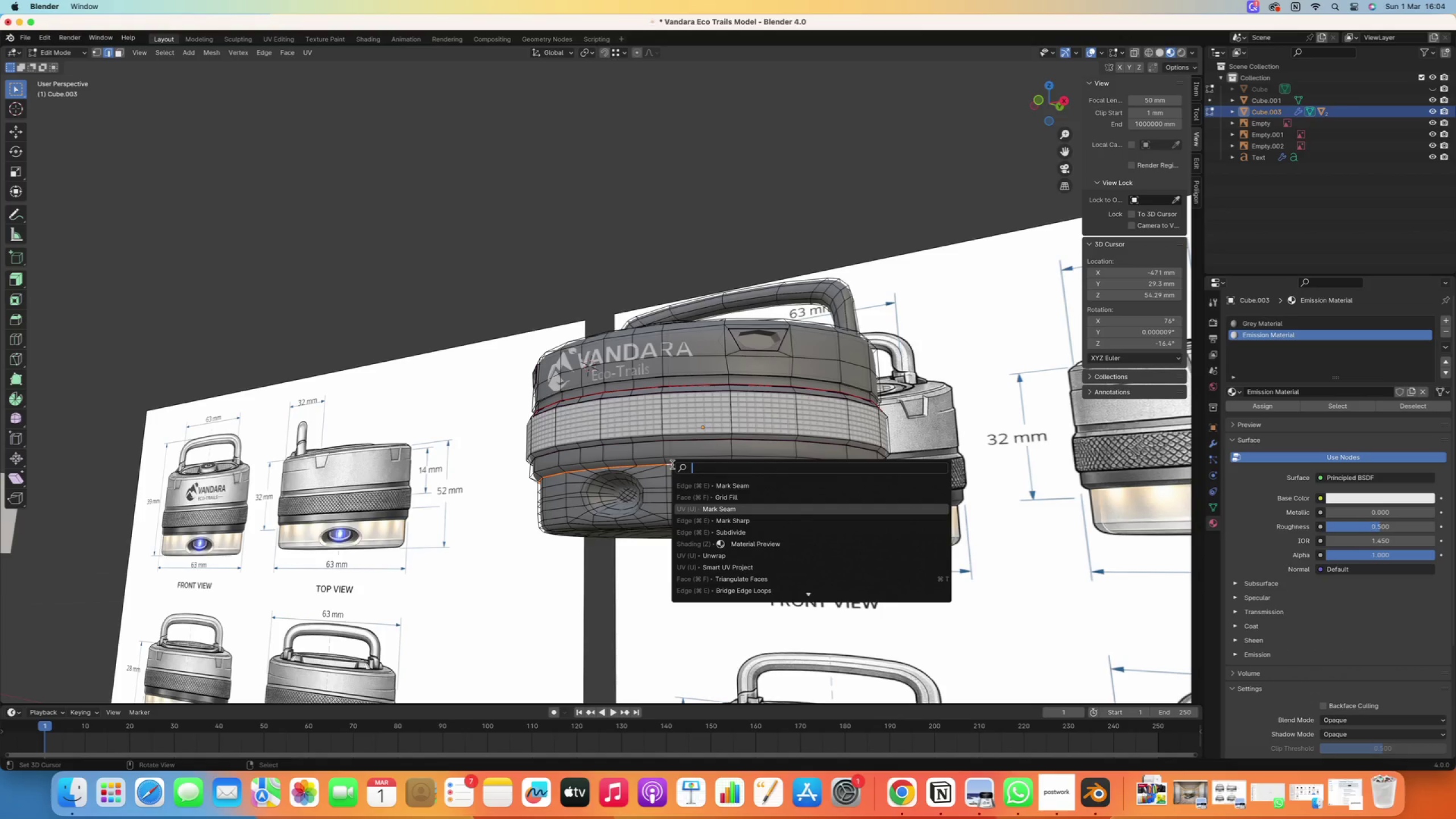 
key(ArrowDown)
 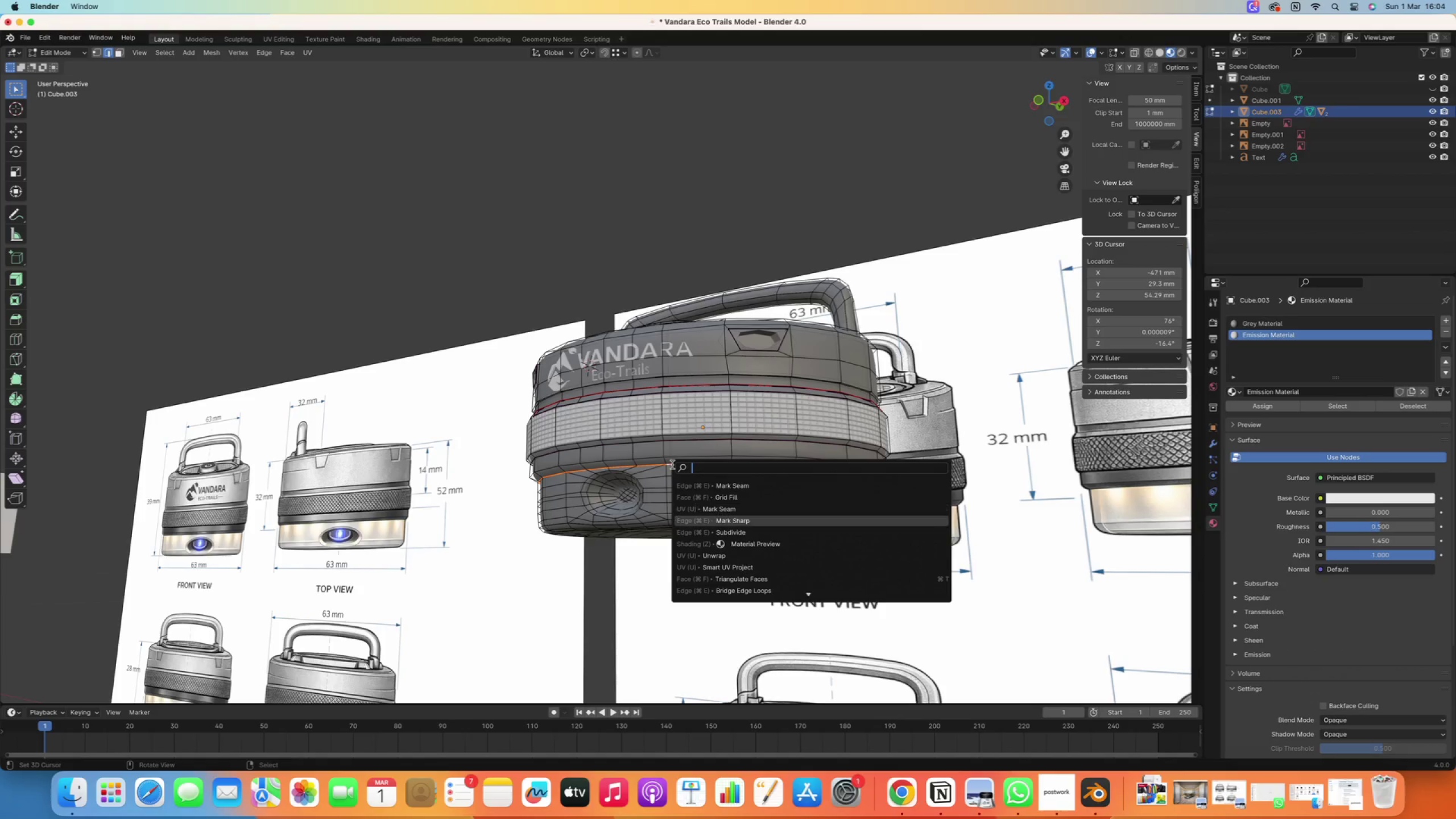 
key(ArrowDown)
 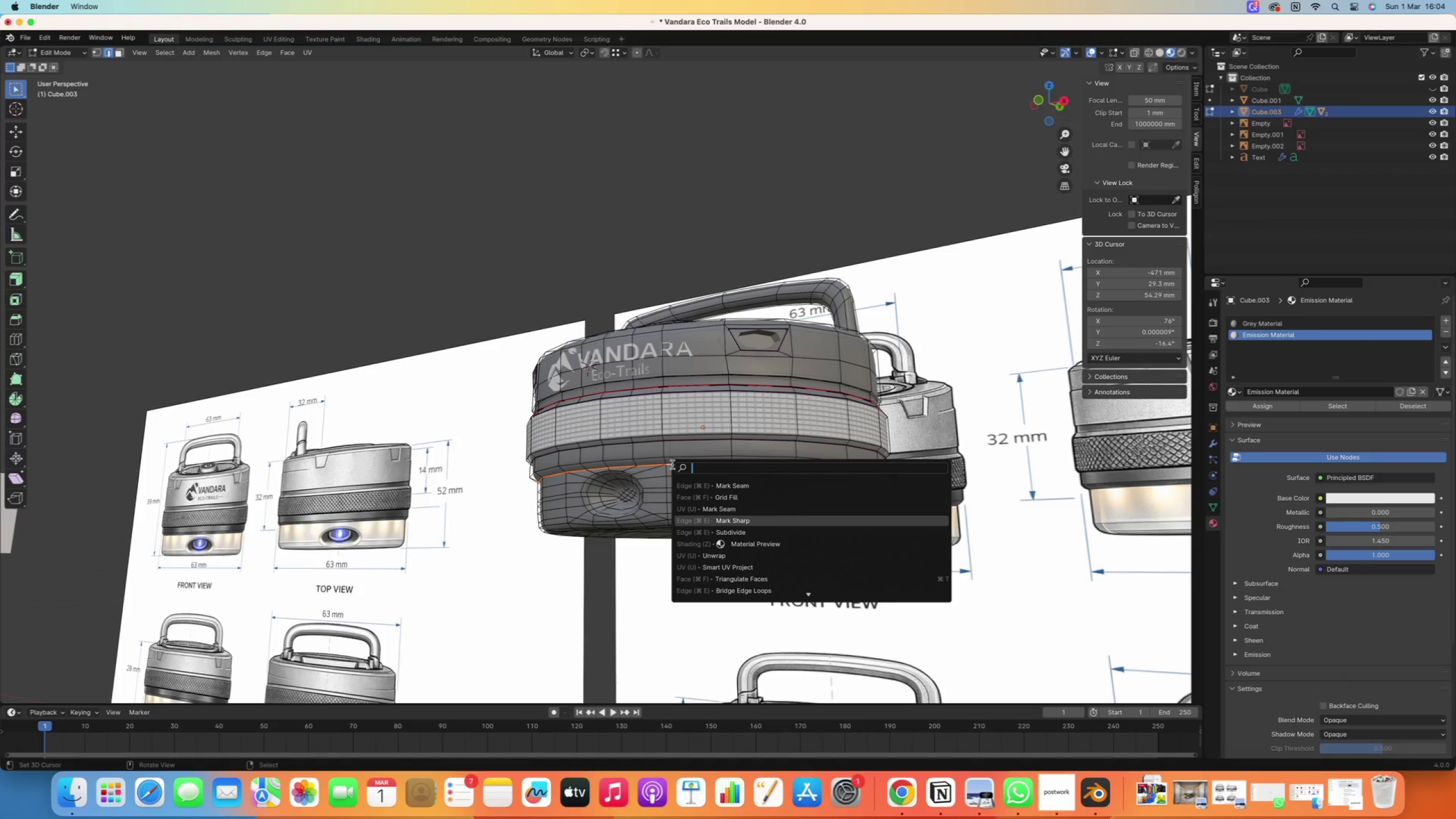 
key(Enter)
 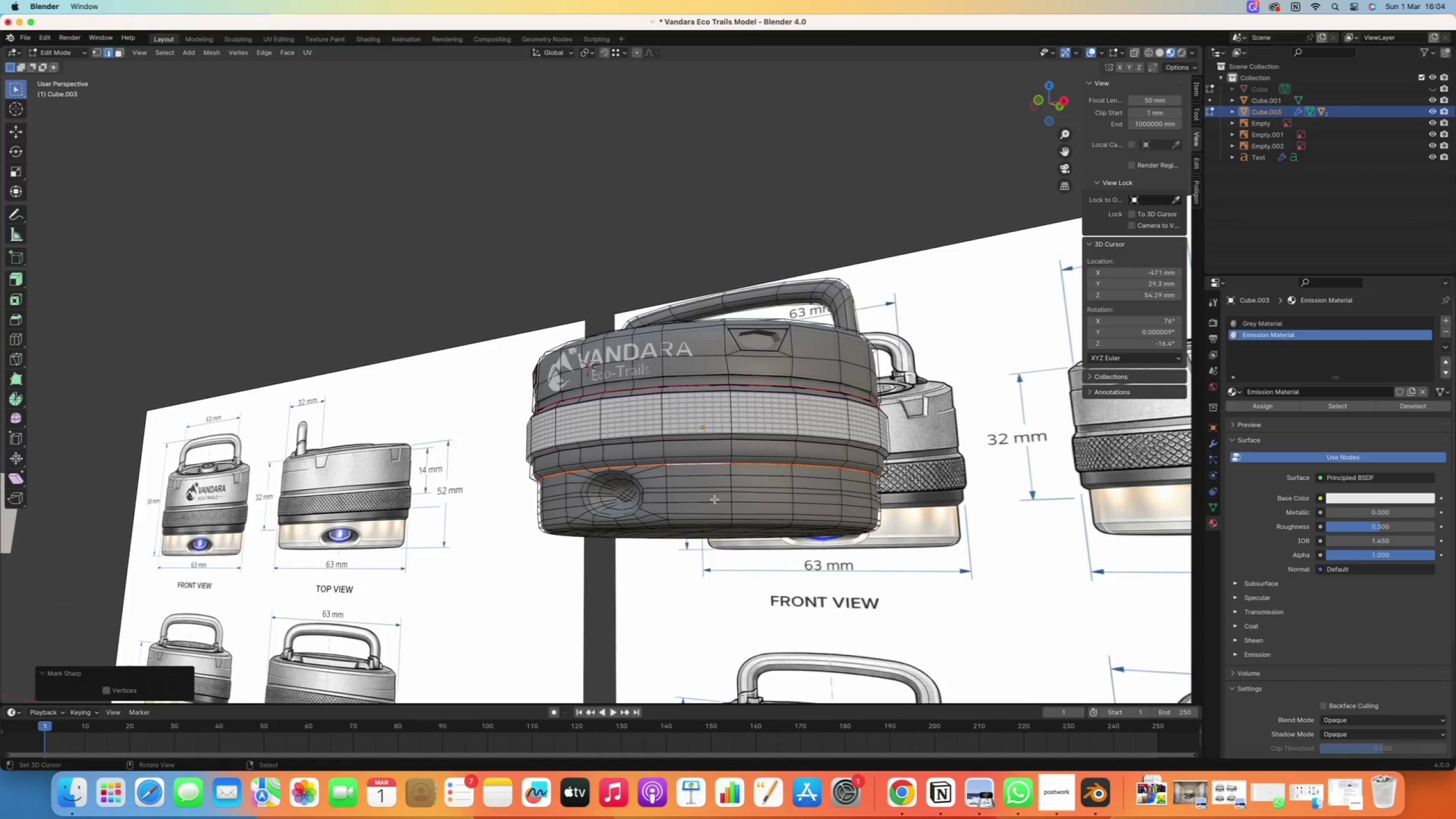 
key(L)
 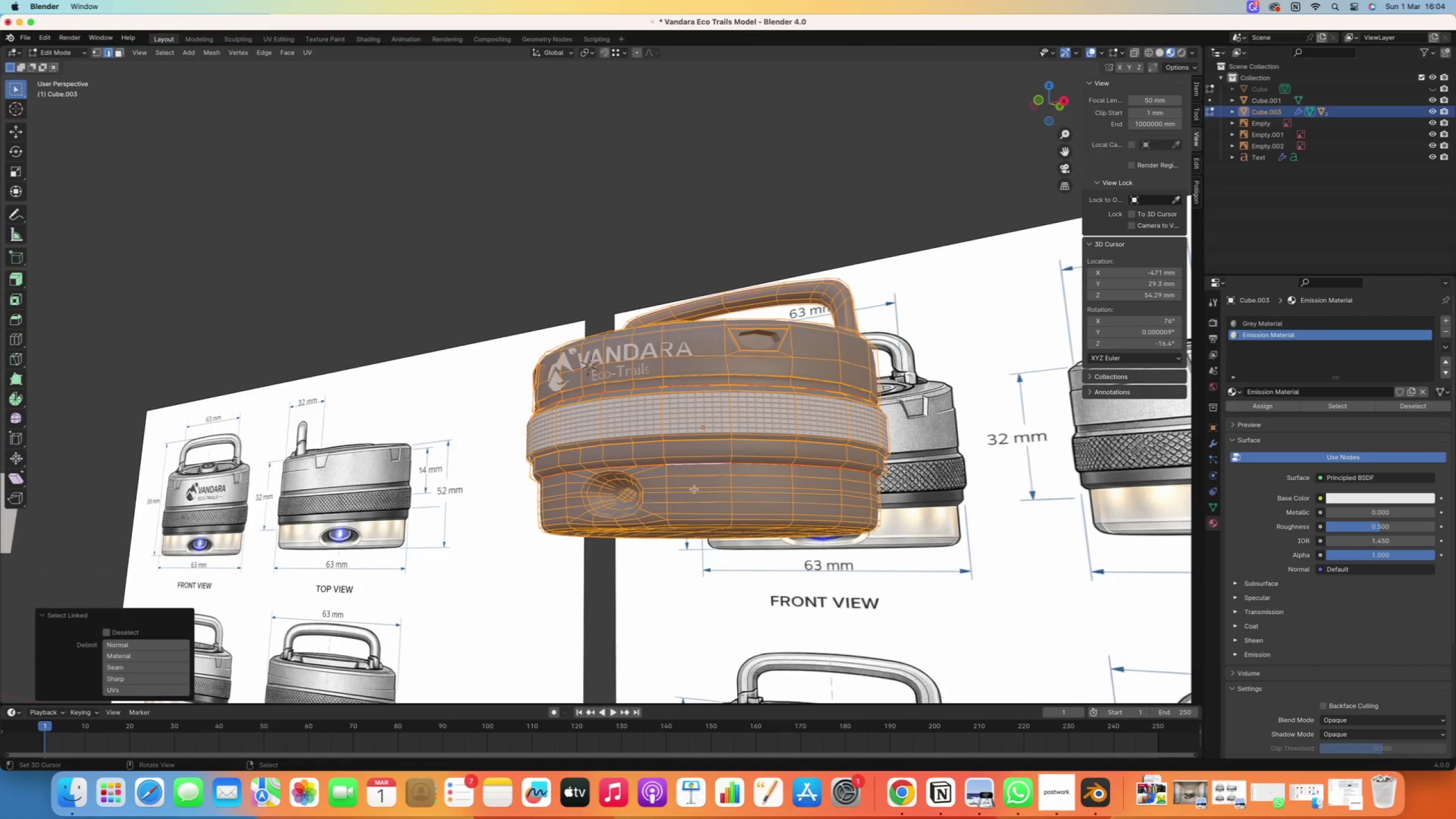 
right_click([690, 486])
 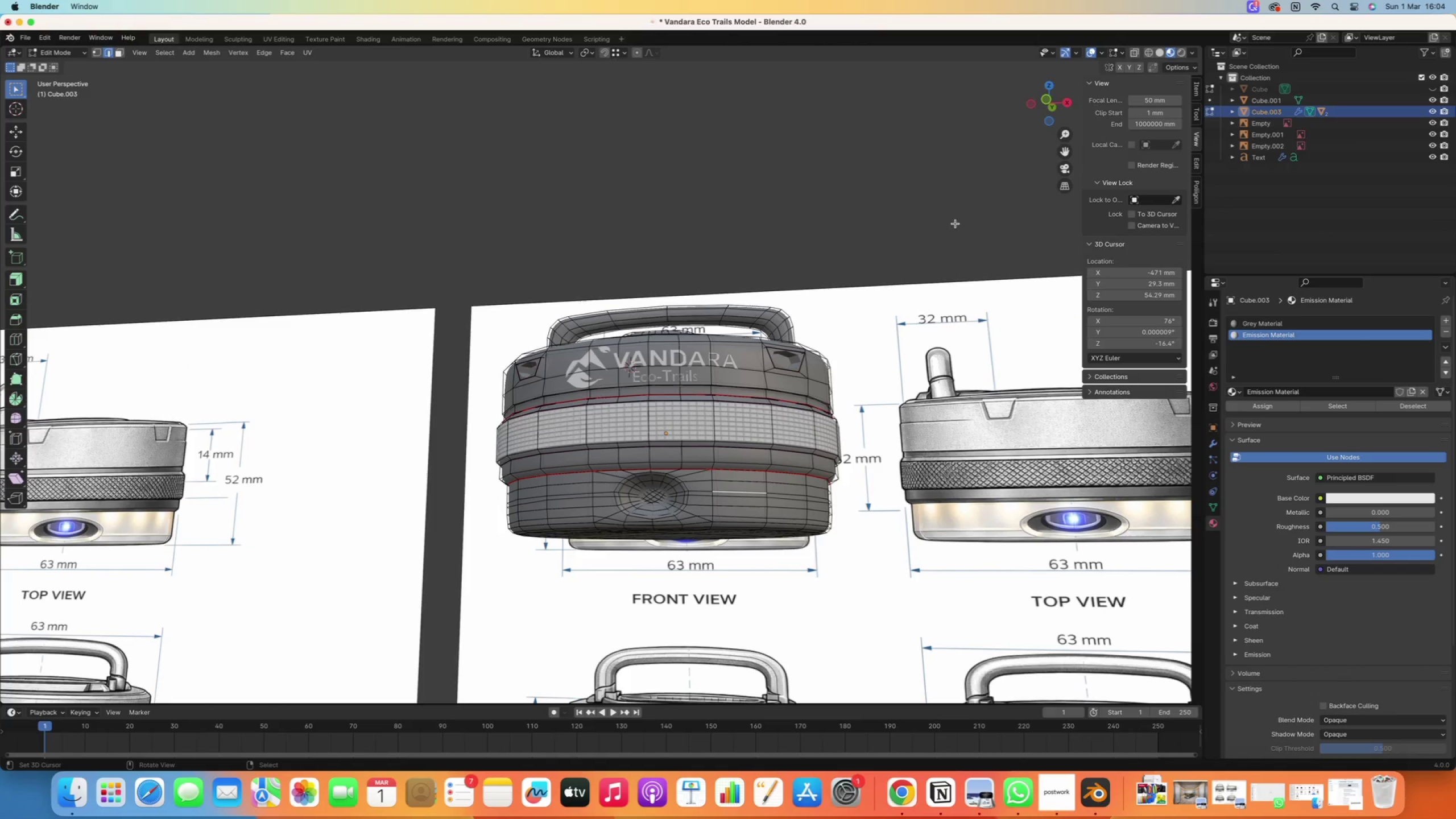 
wait(6.31)
 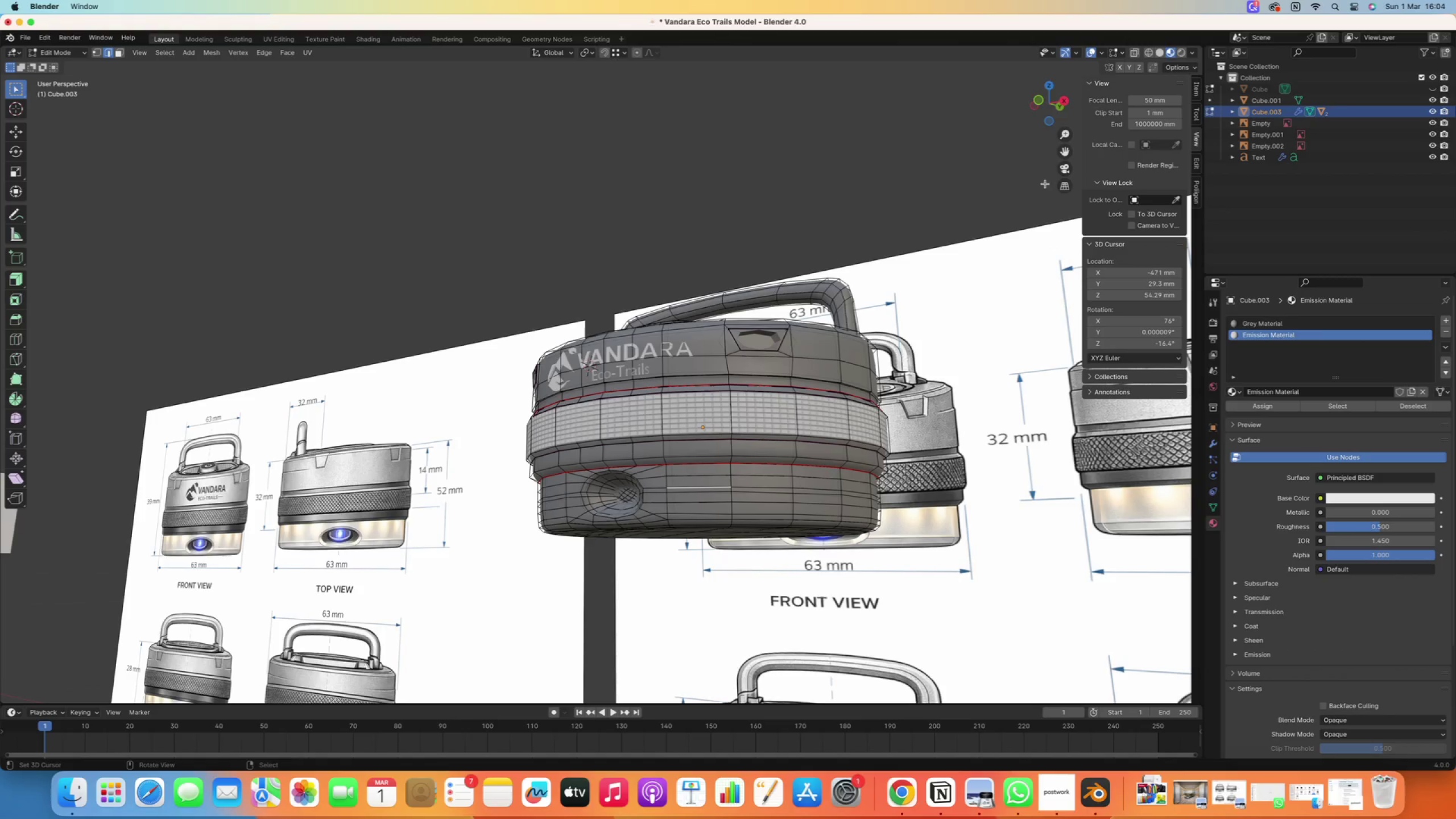 
key(Numpad1)
 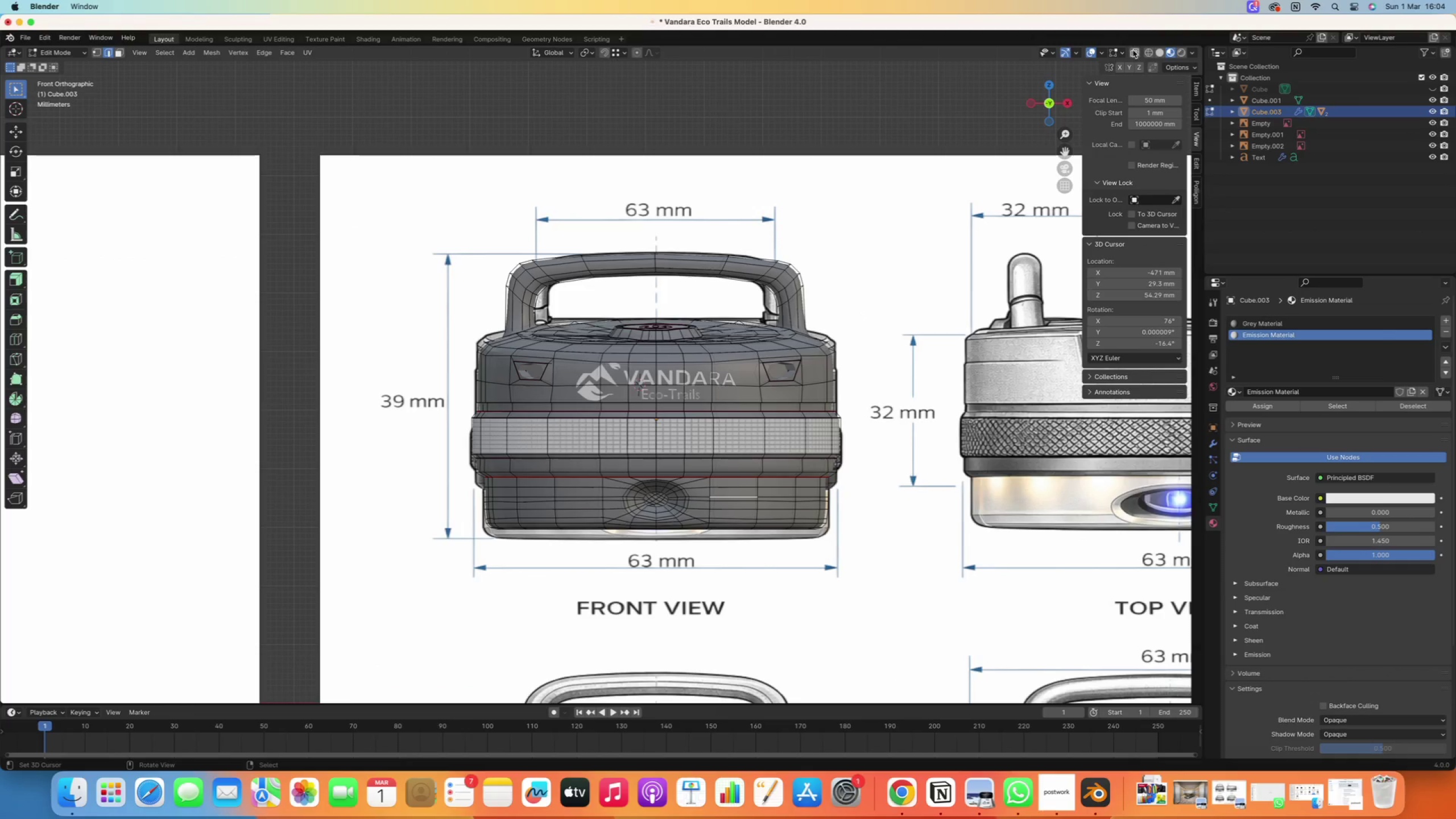 
left_click([1136, 53])
 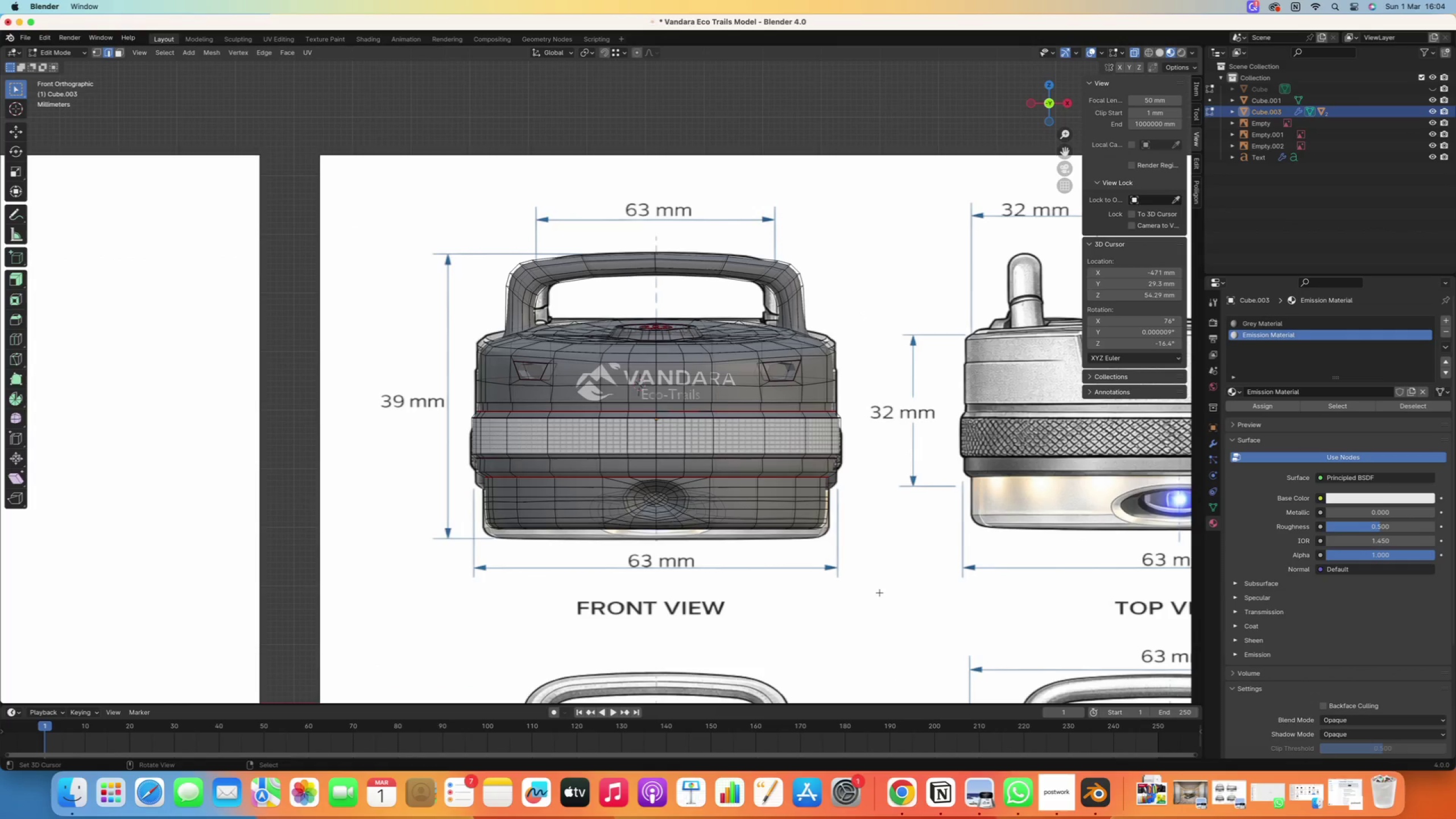 
left_click_drag(start_coordinate=[940, 675], to_coordinate=[439, 481])
 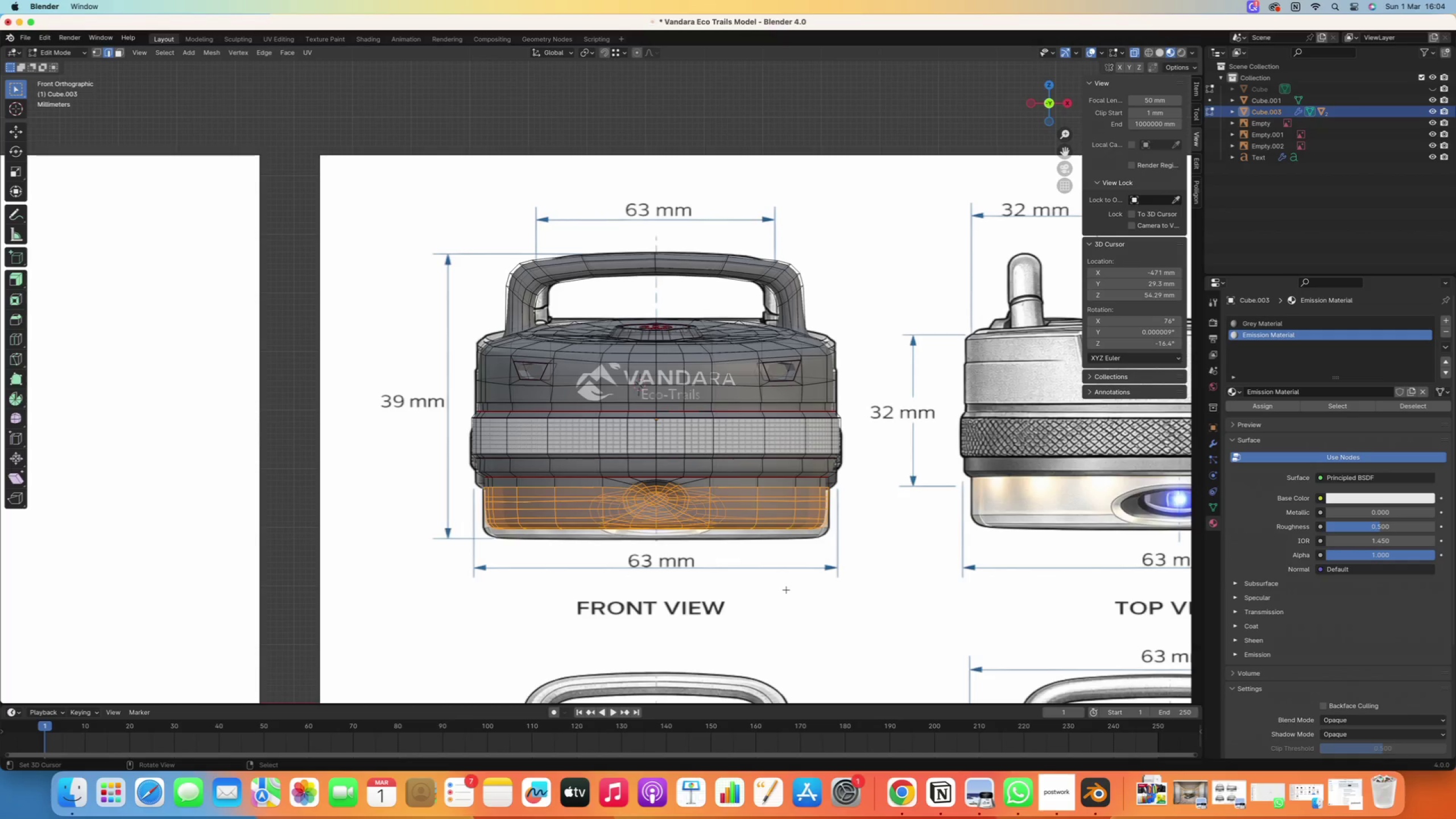 
key(3)
 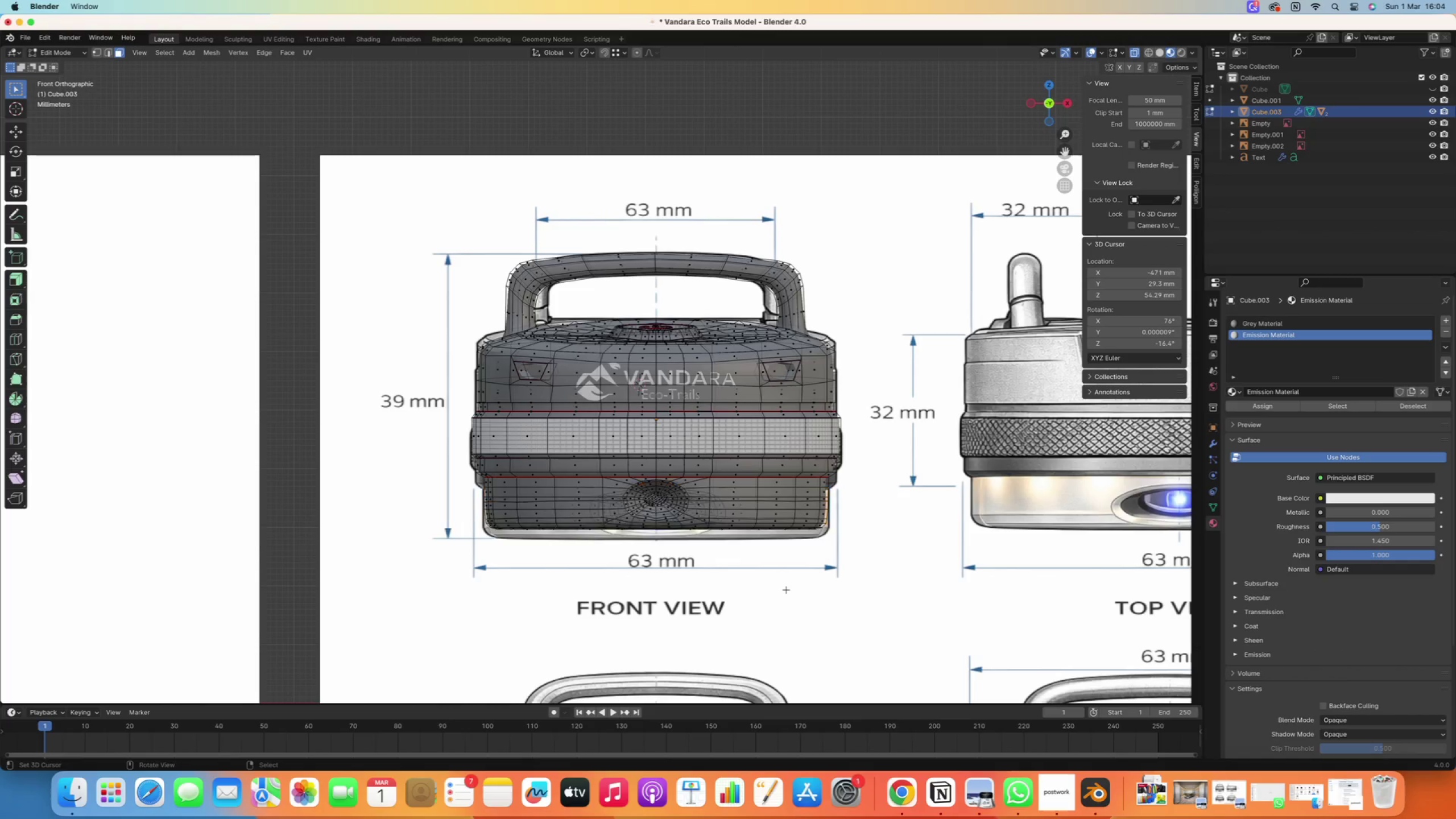 
right_click([787, 590])
 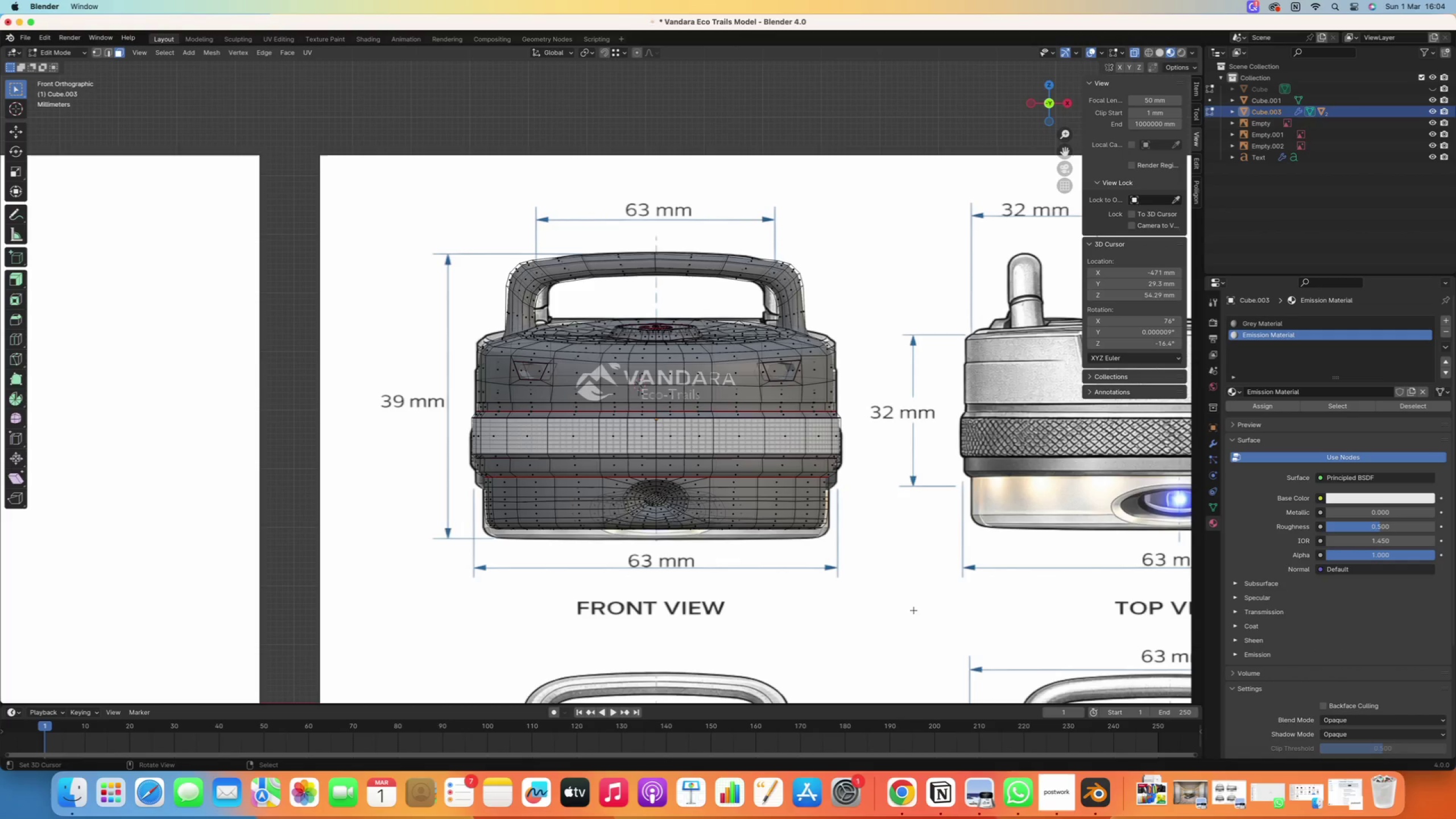 
left_click_drag(start_coordinate=[887, 641], to_coordinate=[420, 478])
 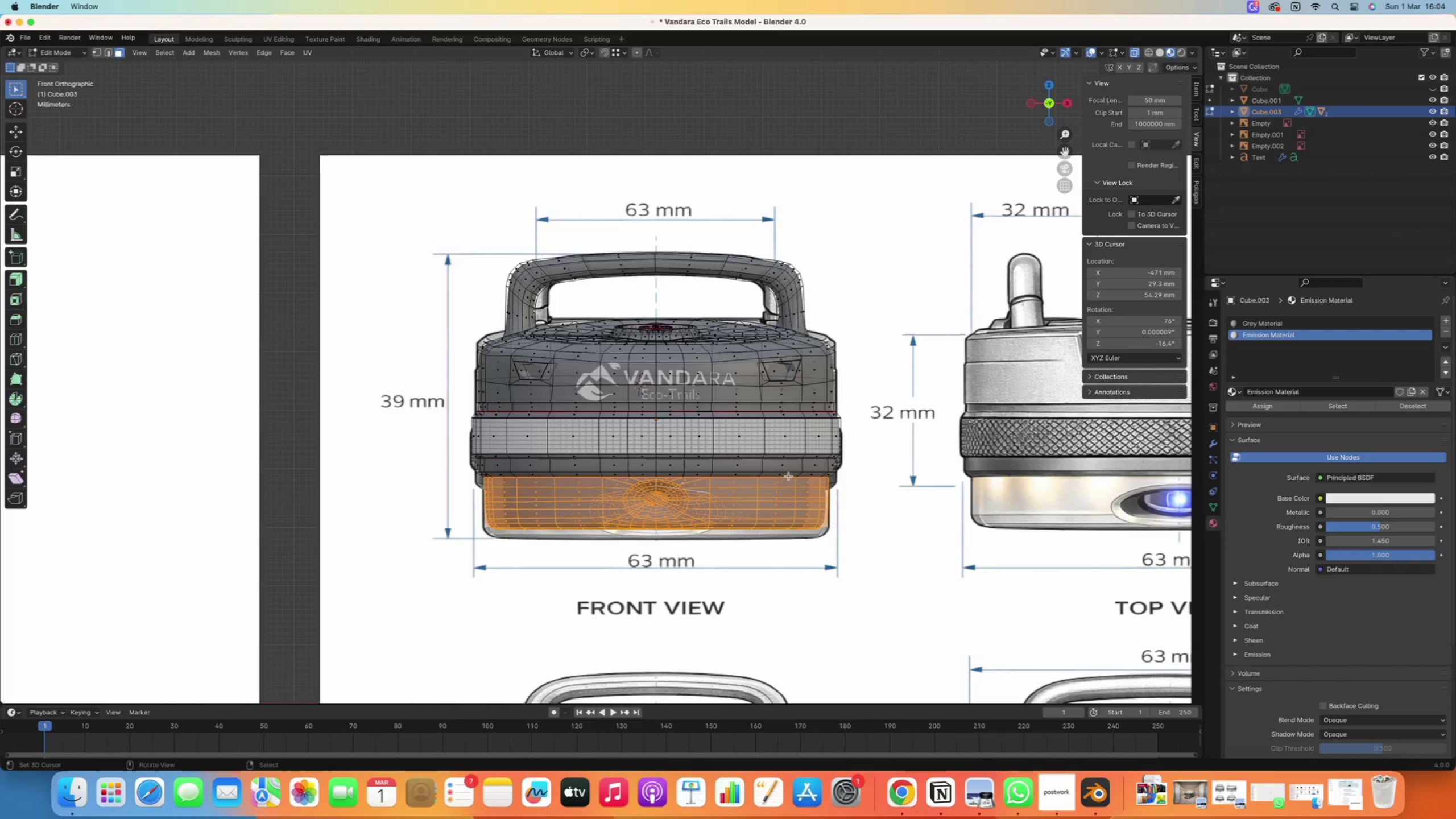 
scroll: coordinate [734, 551], scroll_direction: up, amount: 1.0
 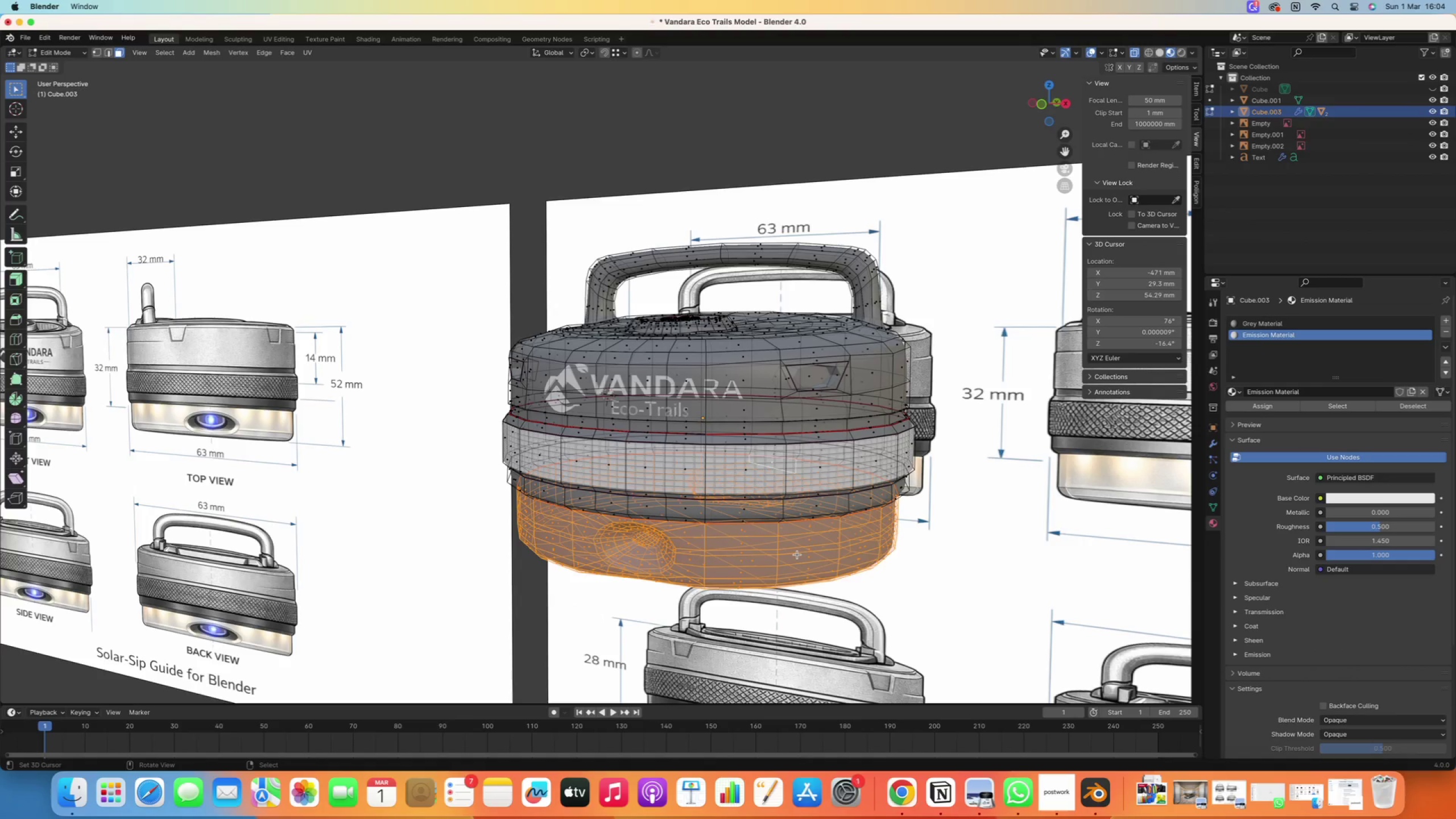 
key(P)
 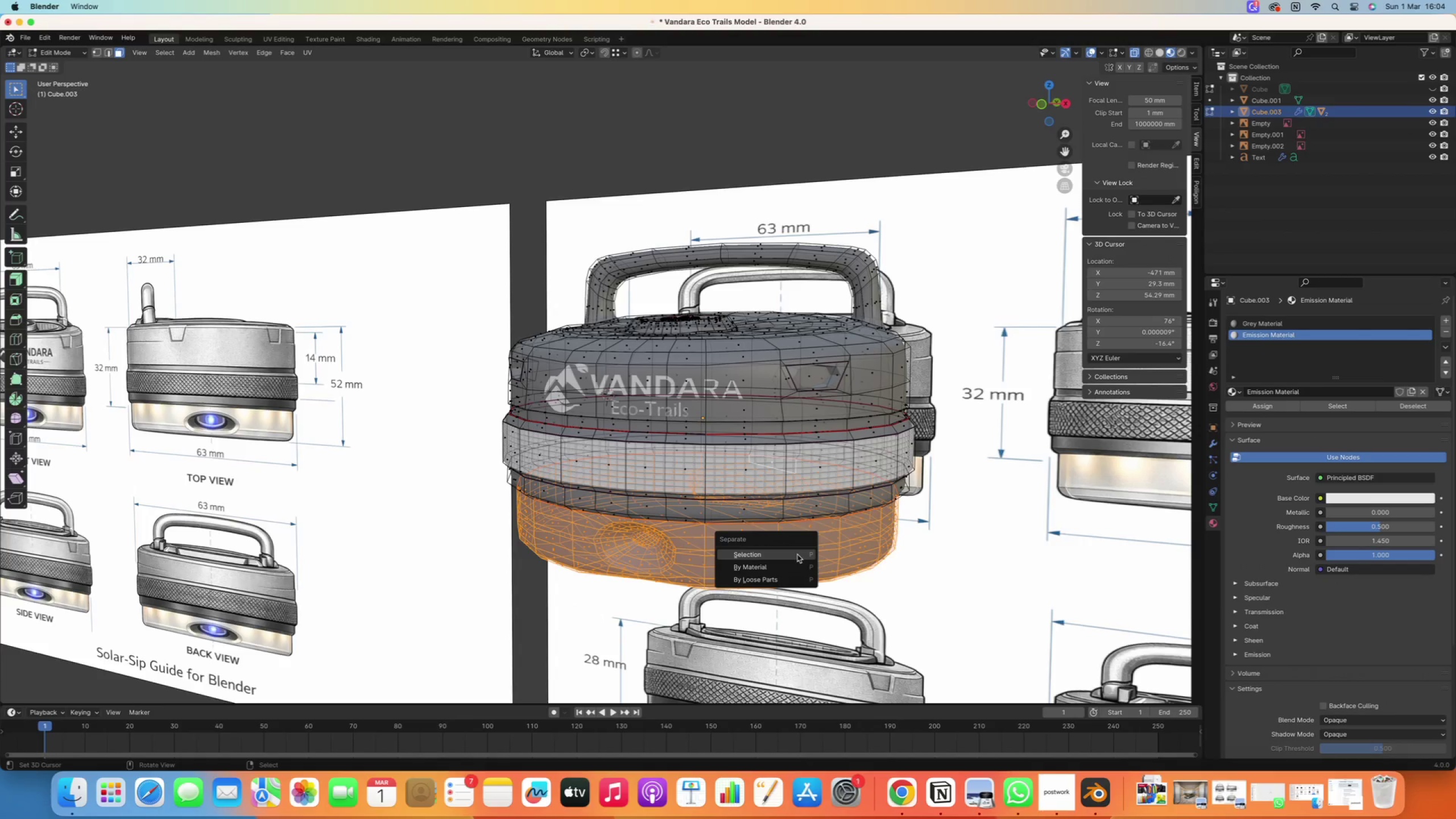 
left_click([797, 555])
 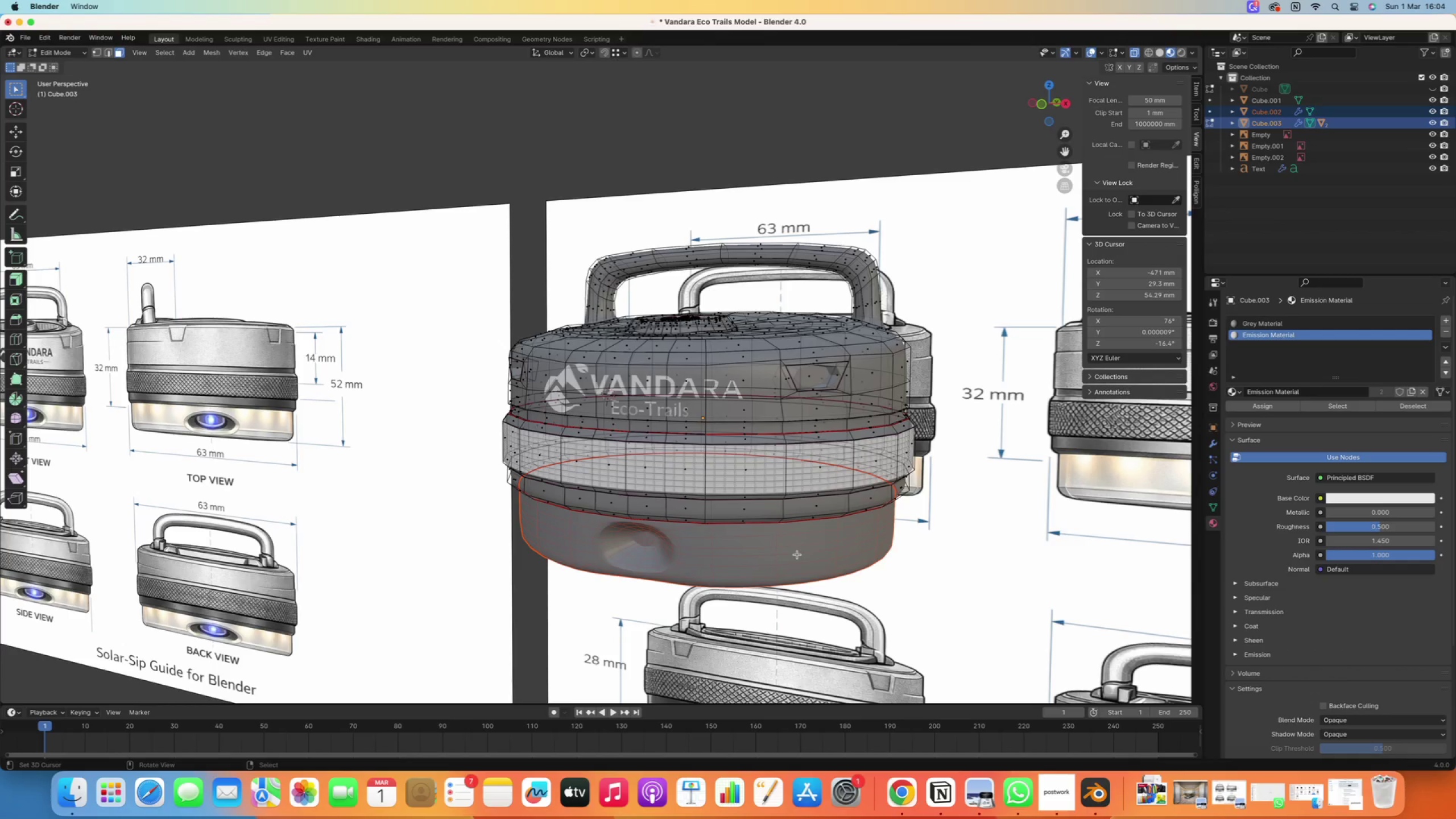 
key(Tab)
 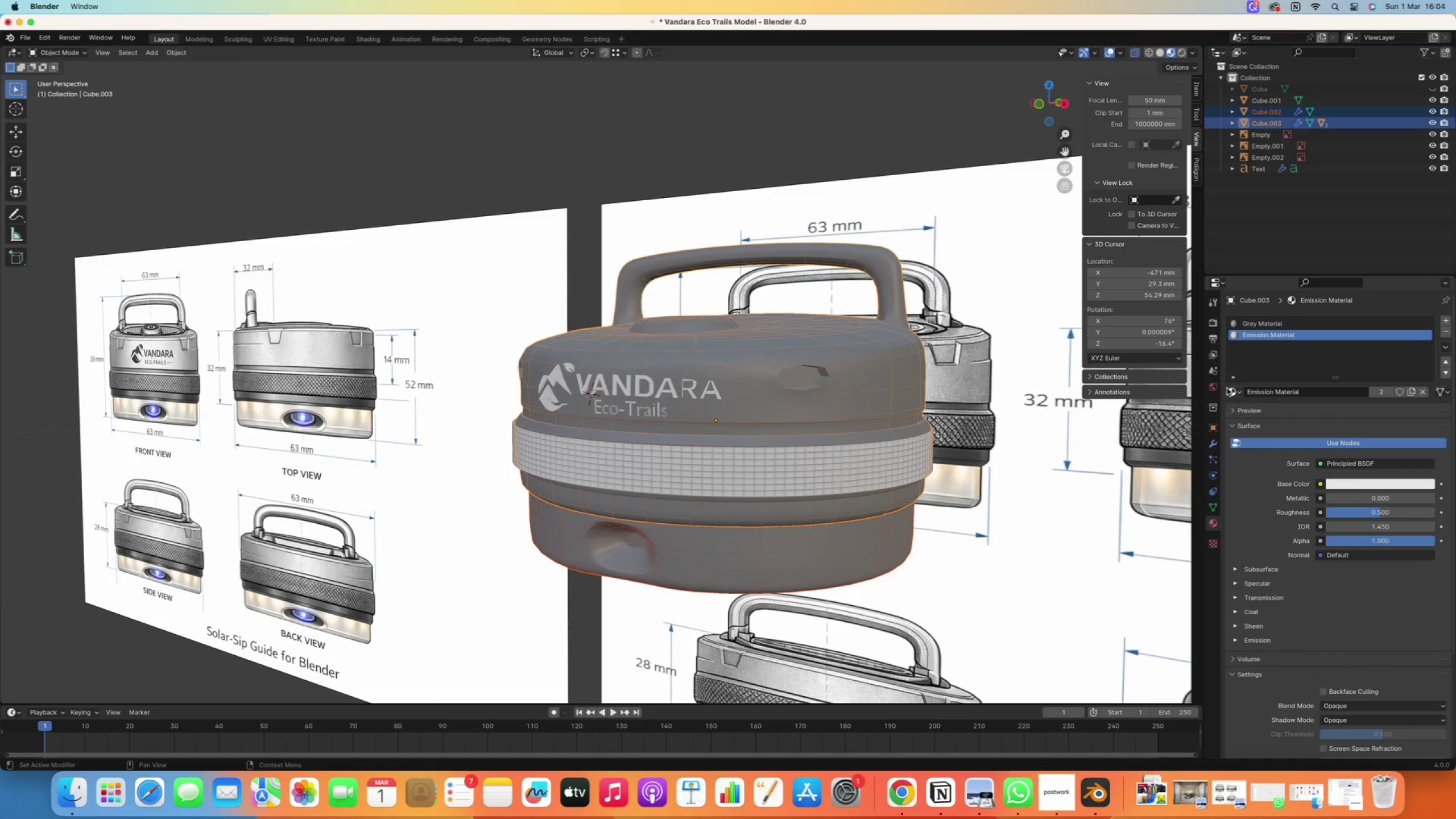 
wait(6.04)
 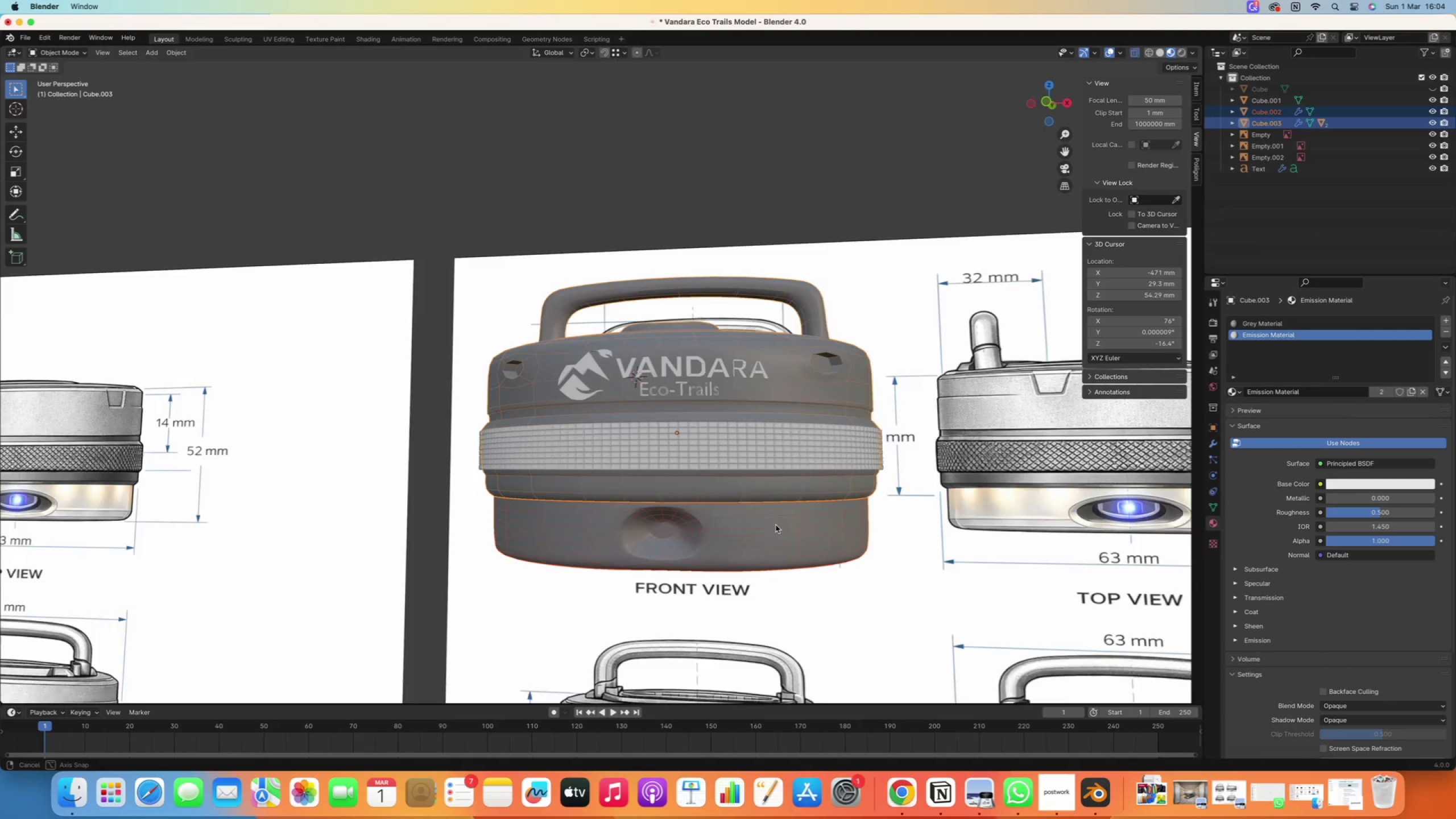 
scroll: coordinate [1277, 638], scroll_direction: down, amount: 30.0
 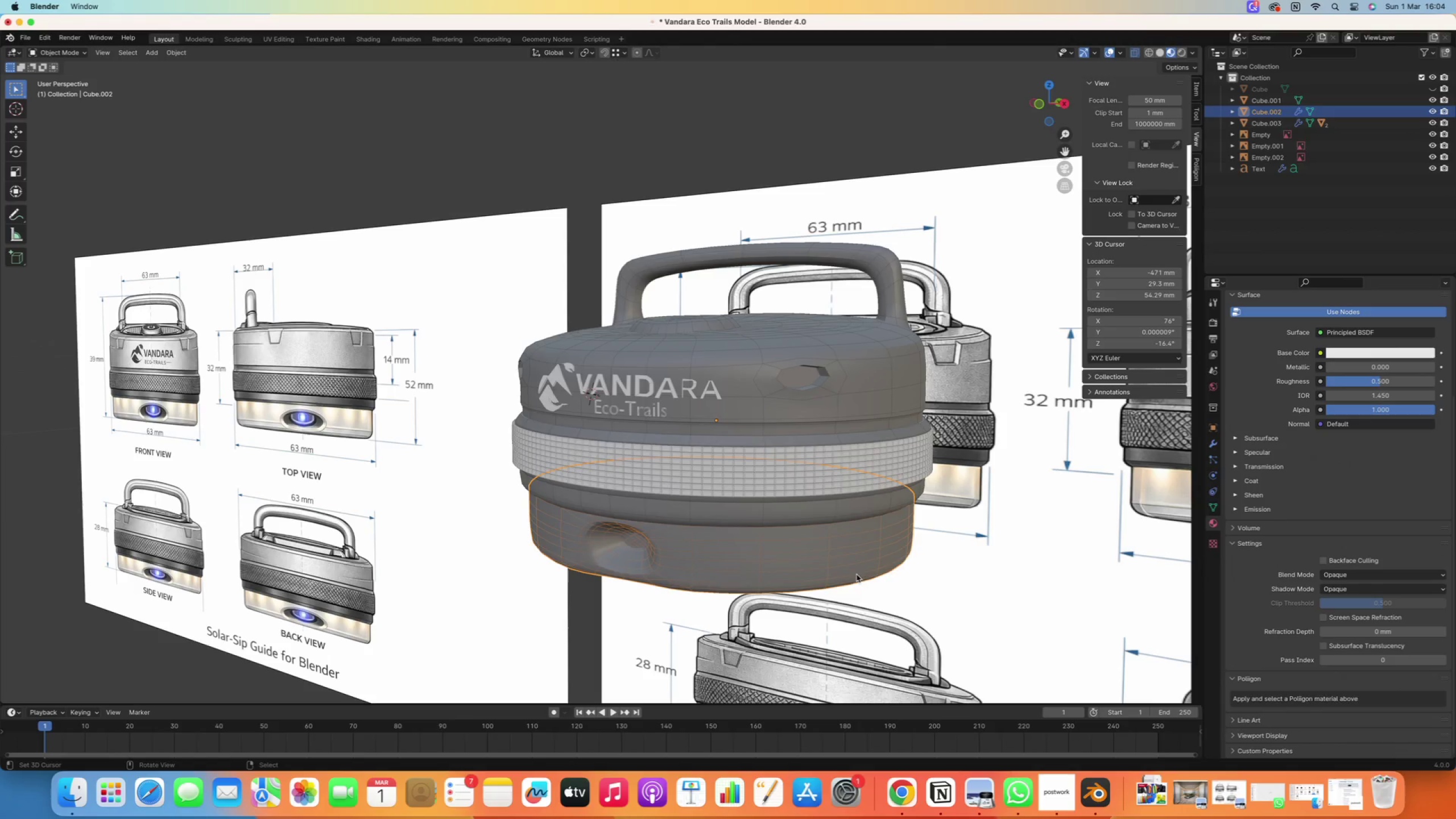 
right_click([821, 565])
 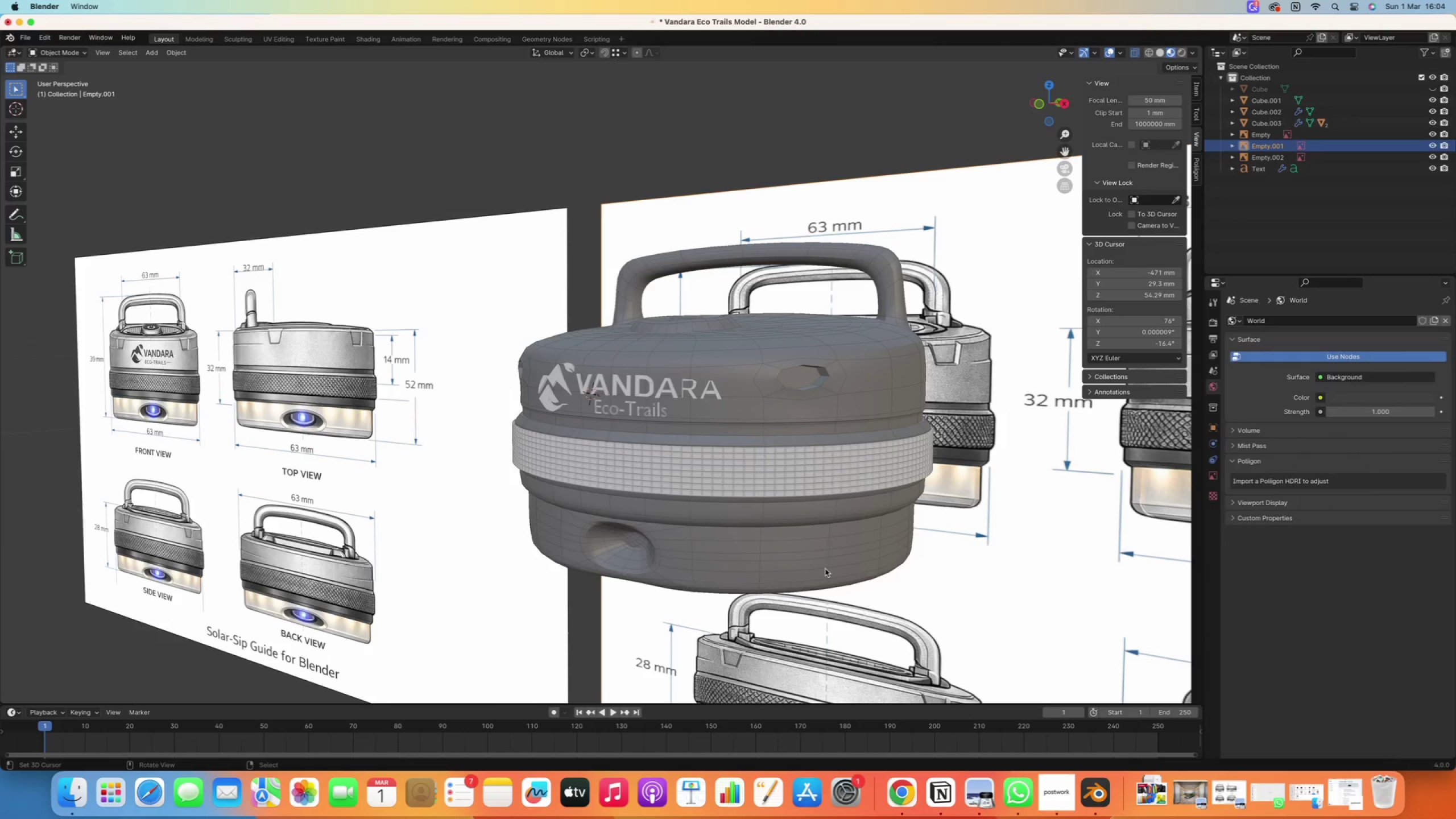 
right_click([825, 569])
 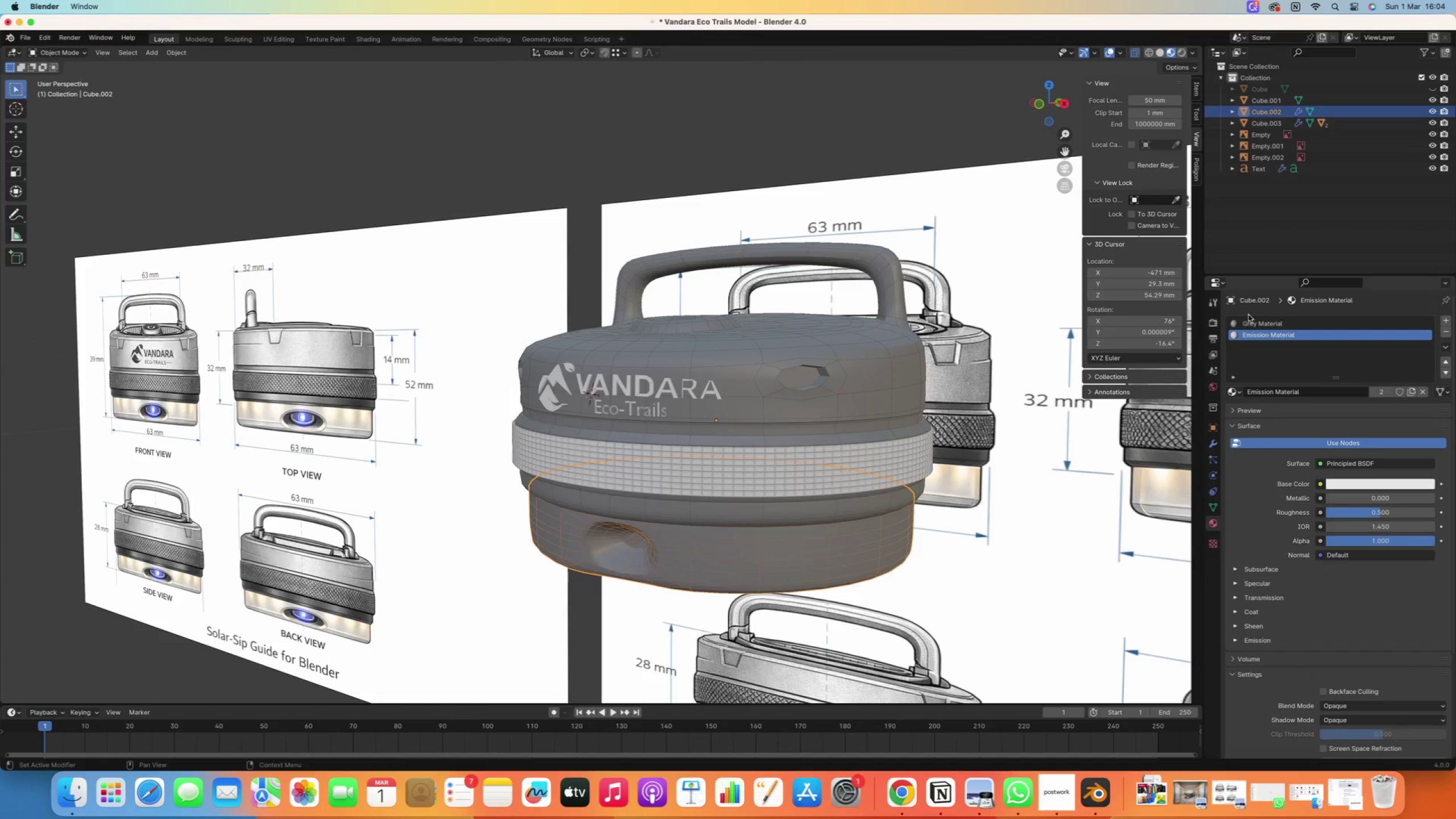 
left_click([1256, 324])
 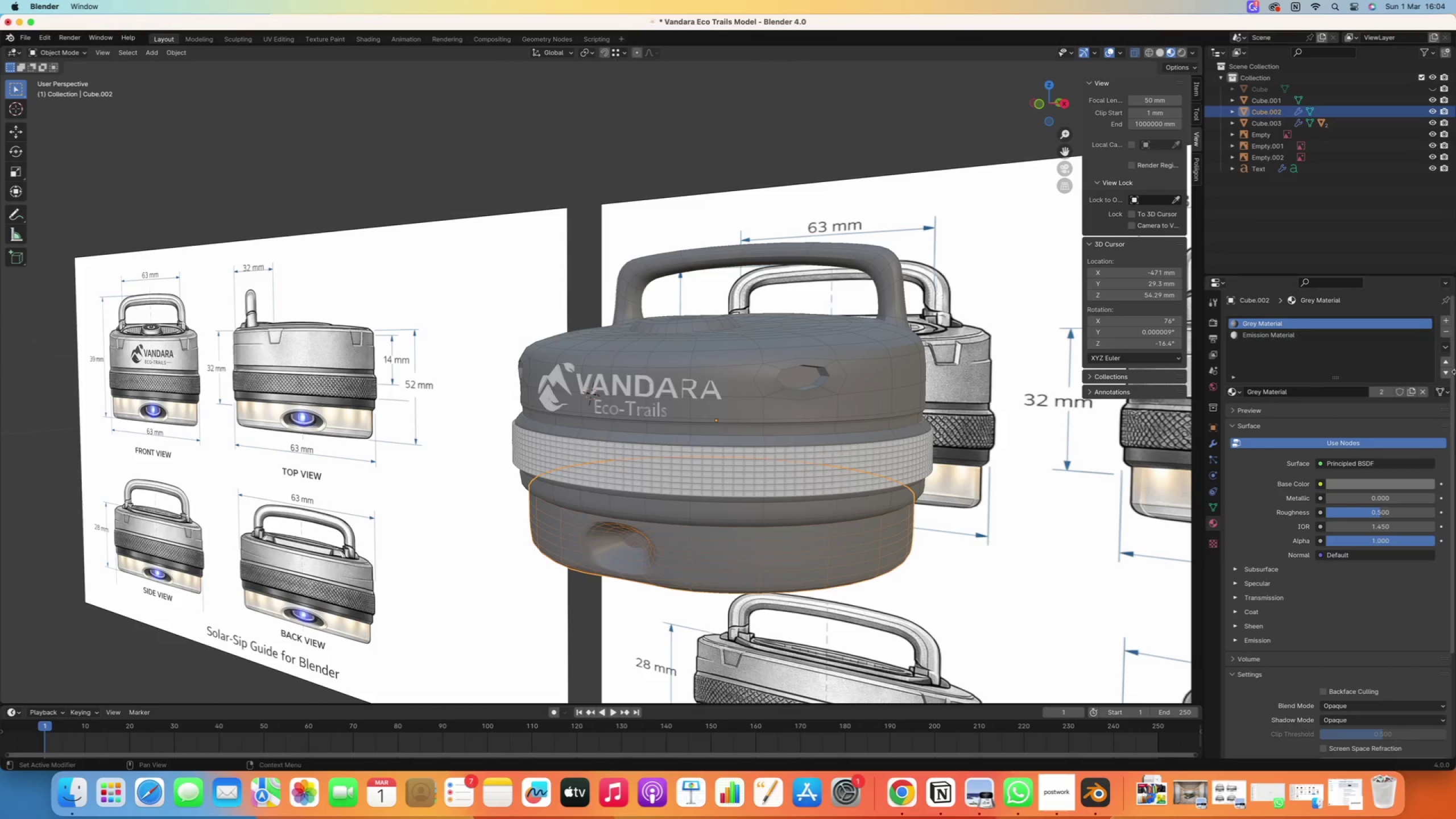 
left_click([1442, 336])
 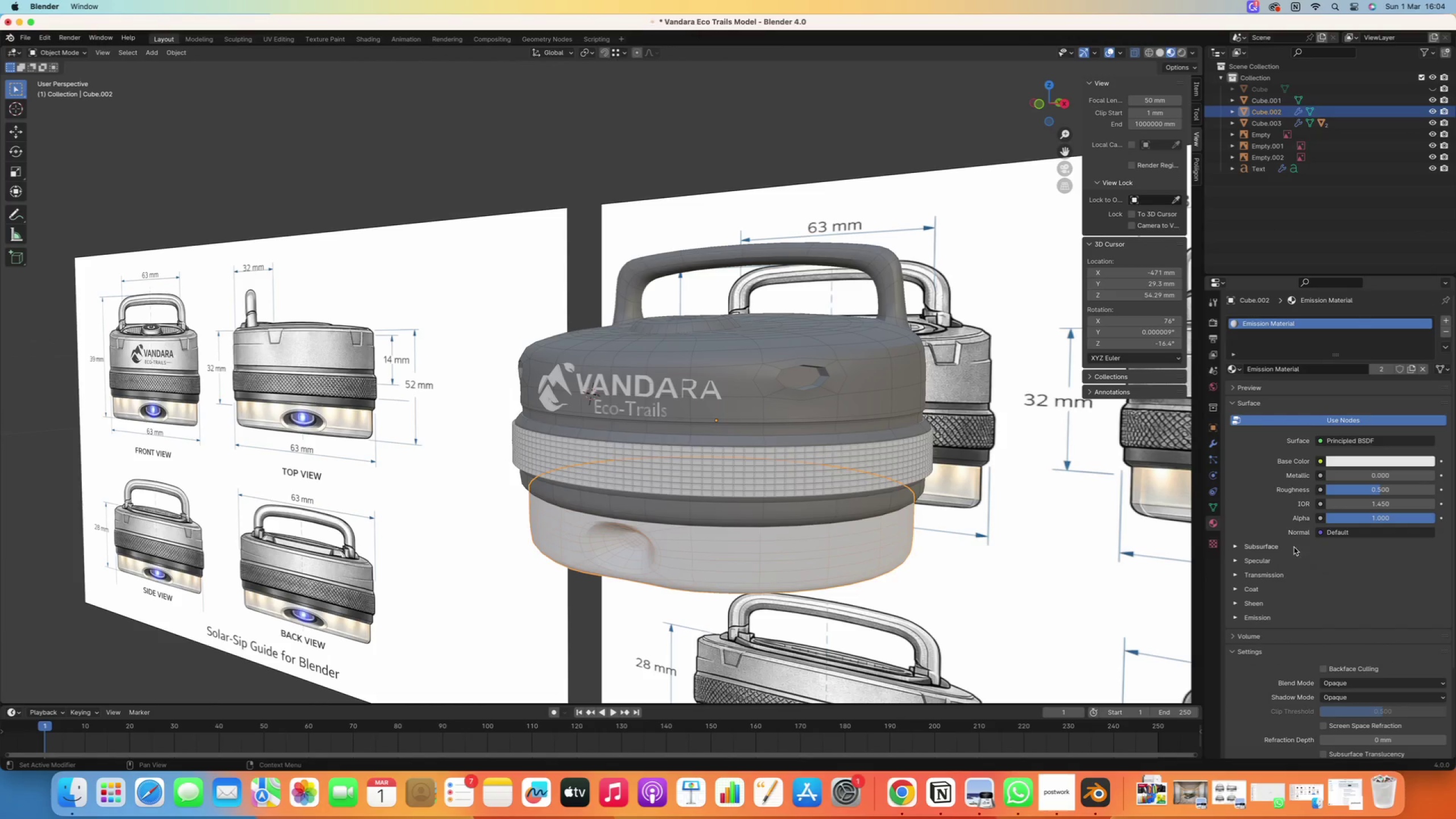 
scroll: coordinate [1431, 338], scroll_direction: up, amount: 1.0
 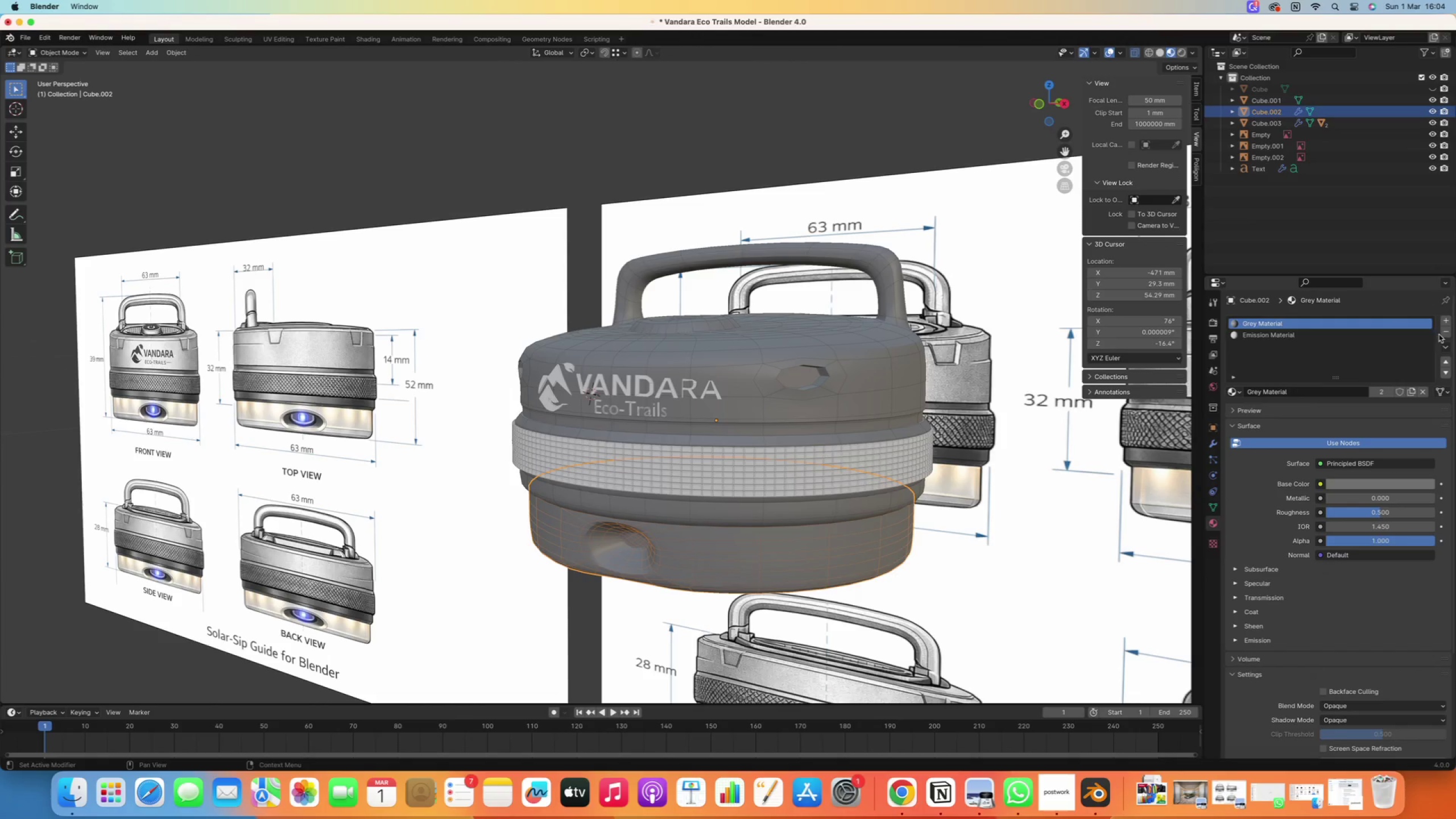 
scroll: coordinate [1279, 669], scroll_direction: down, amount: 14.0
 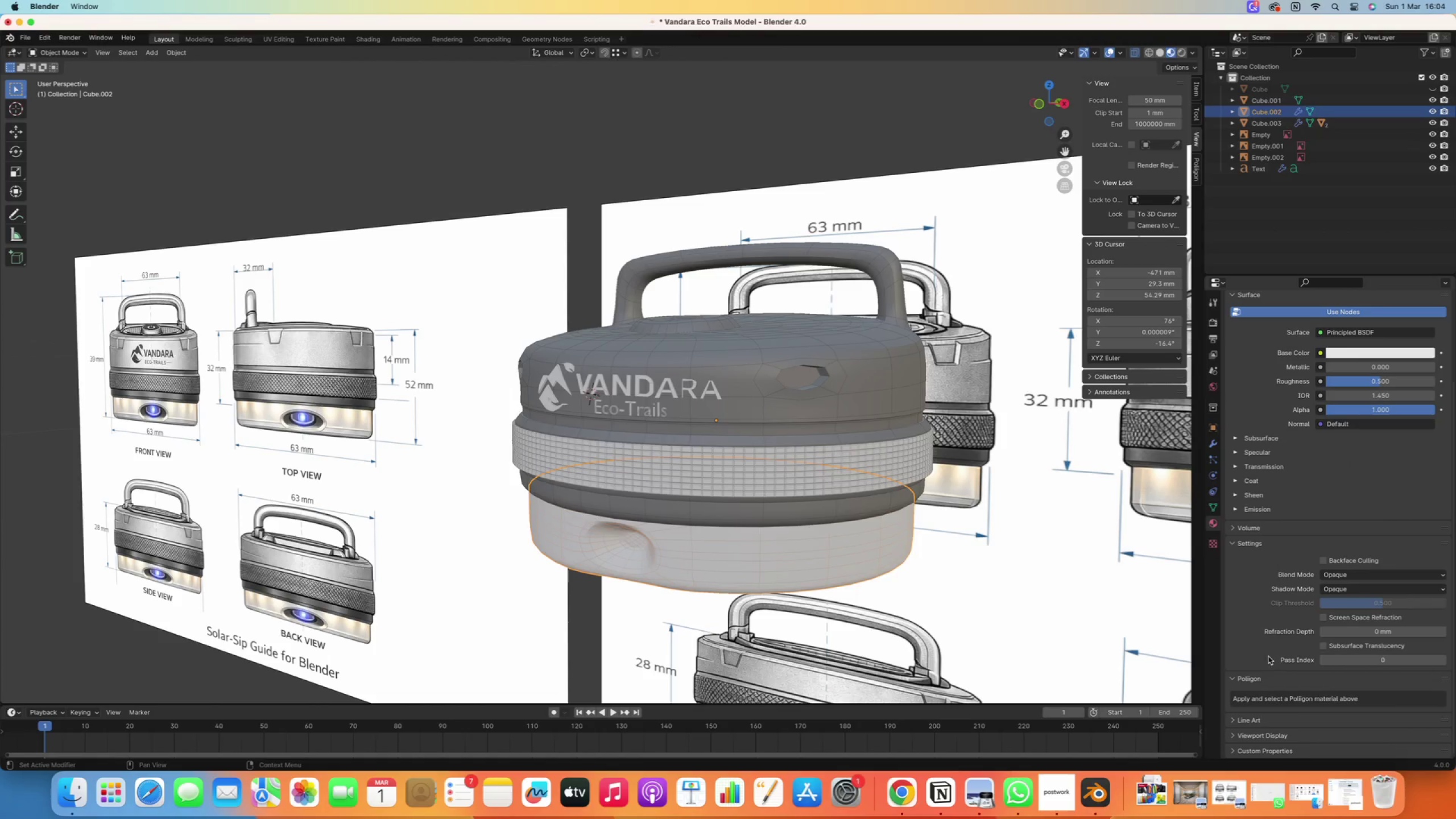 
scroll: coordinate [1273, 623], scroll_direction: up, amount: 16.0
 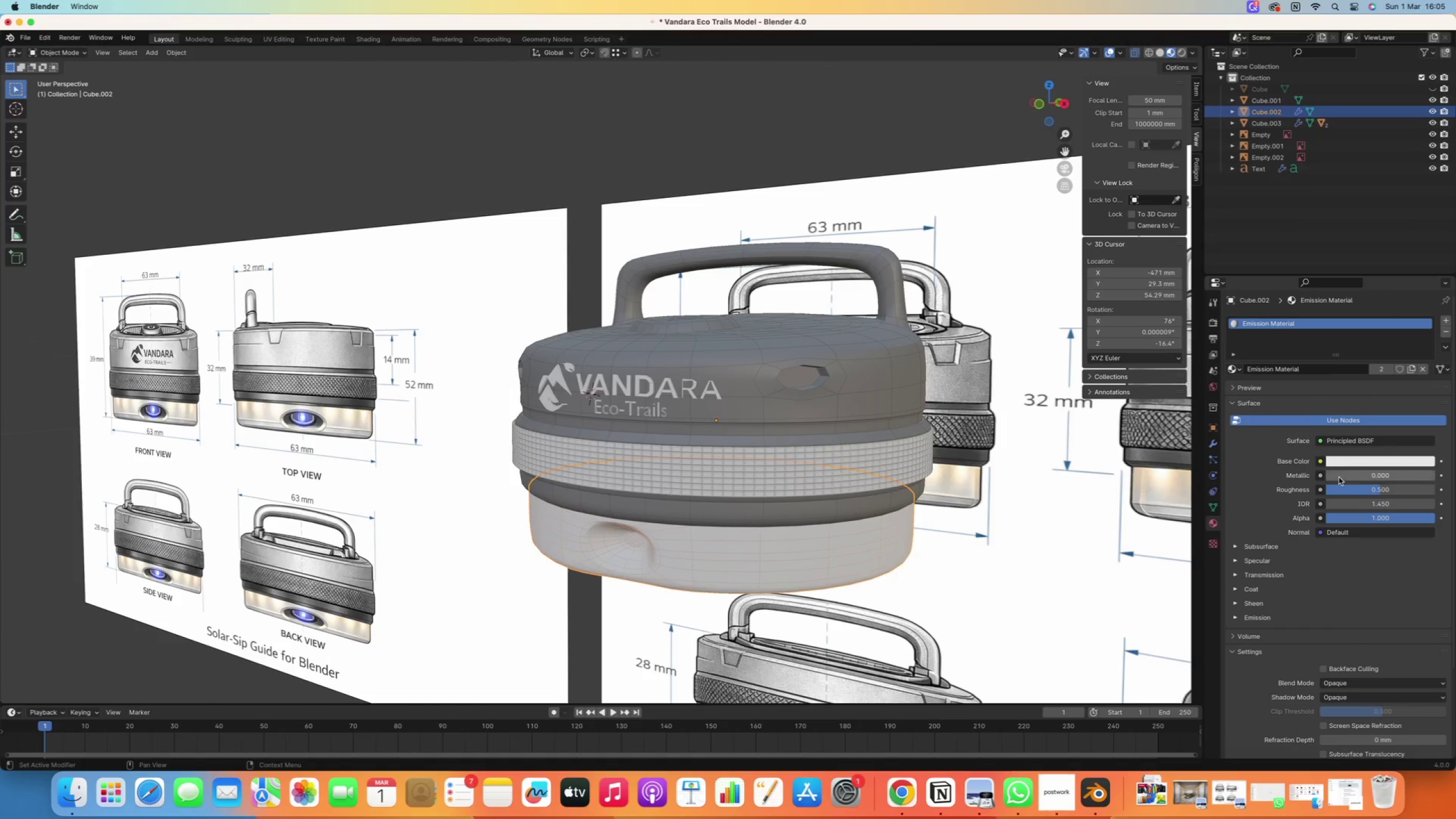 
left_click_drag(start_coordinate=[1366, 489], to_coordinate=[1333, 502])
 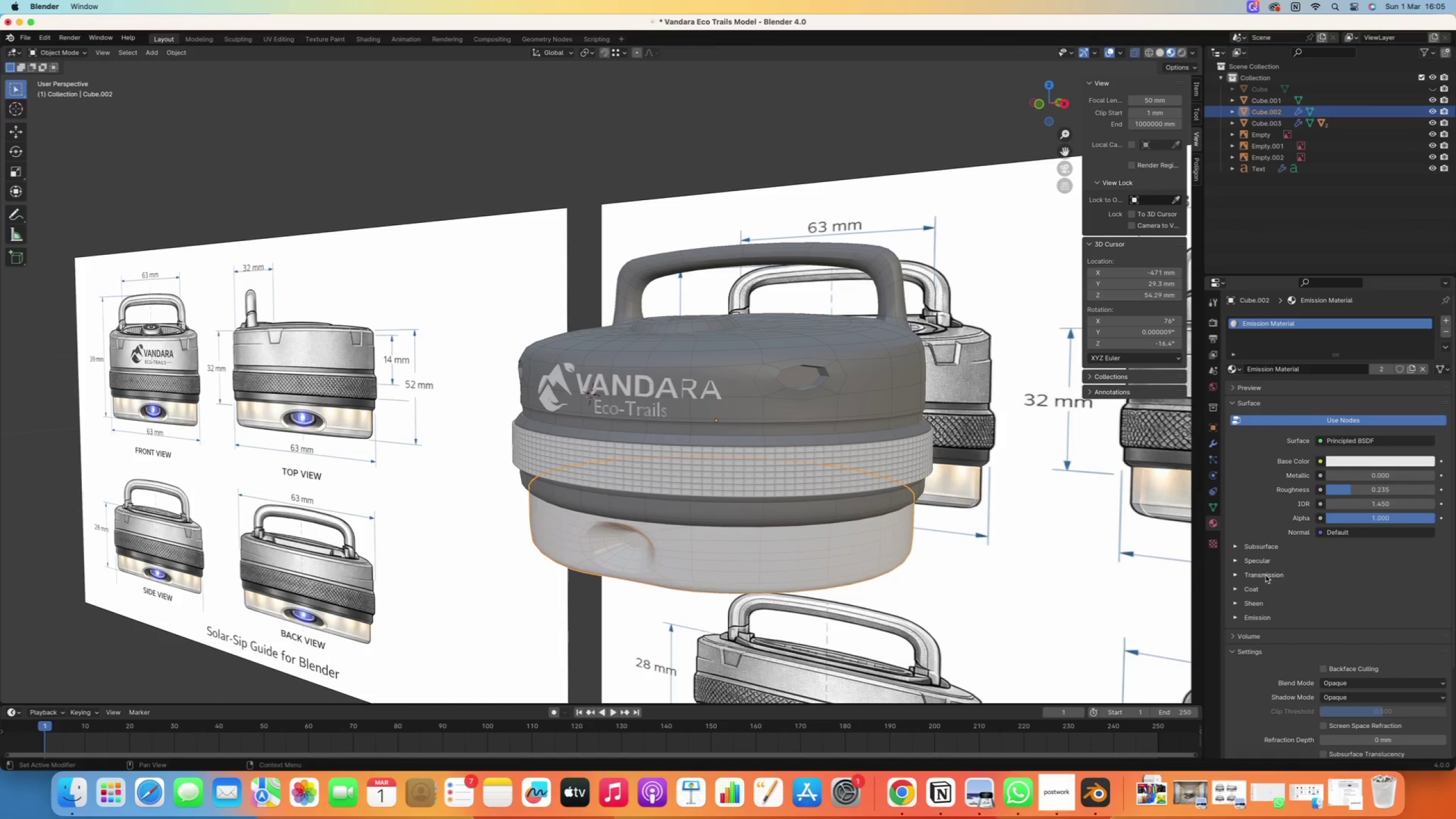 
left_click([1240, 578])
 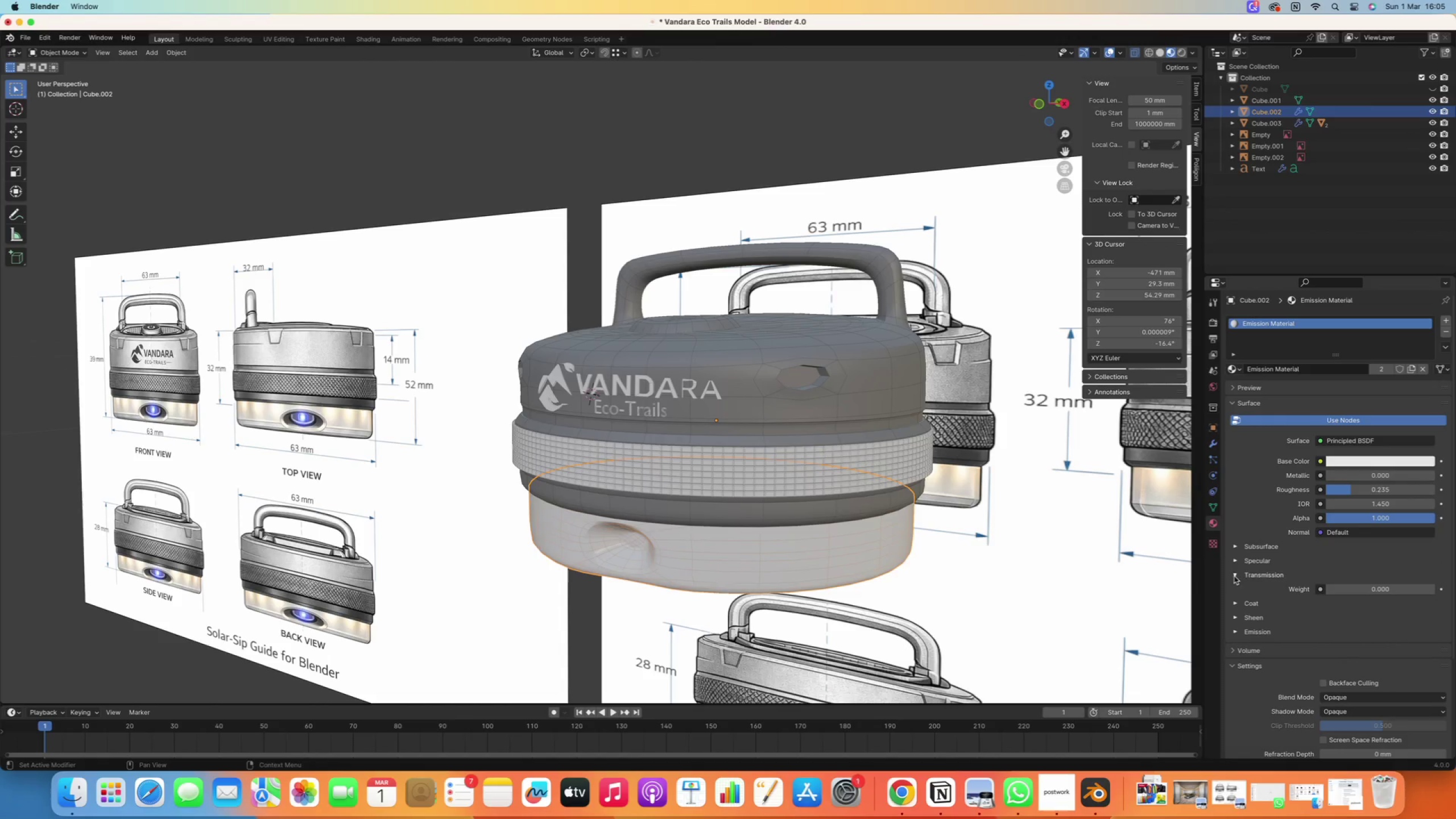 
left_click([1234, 576])
 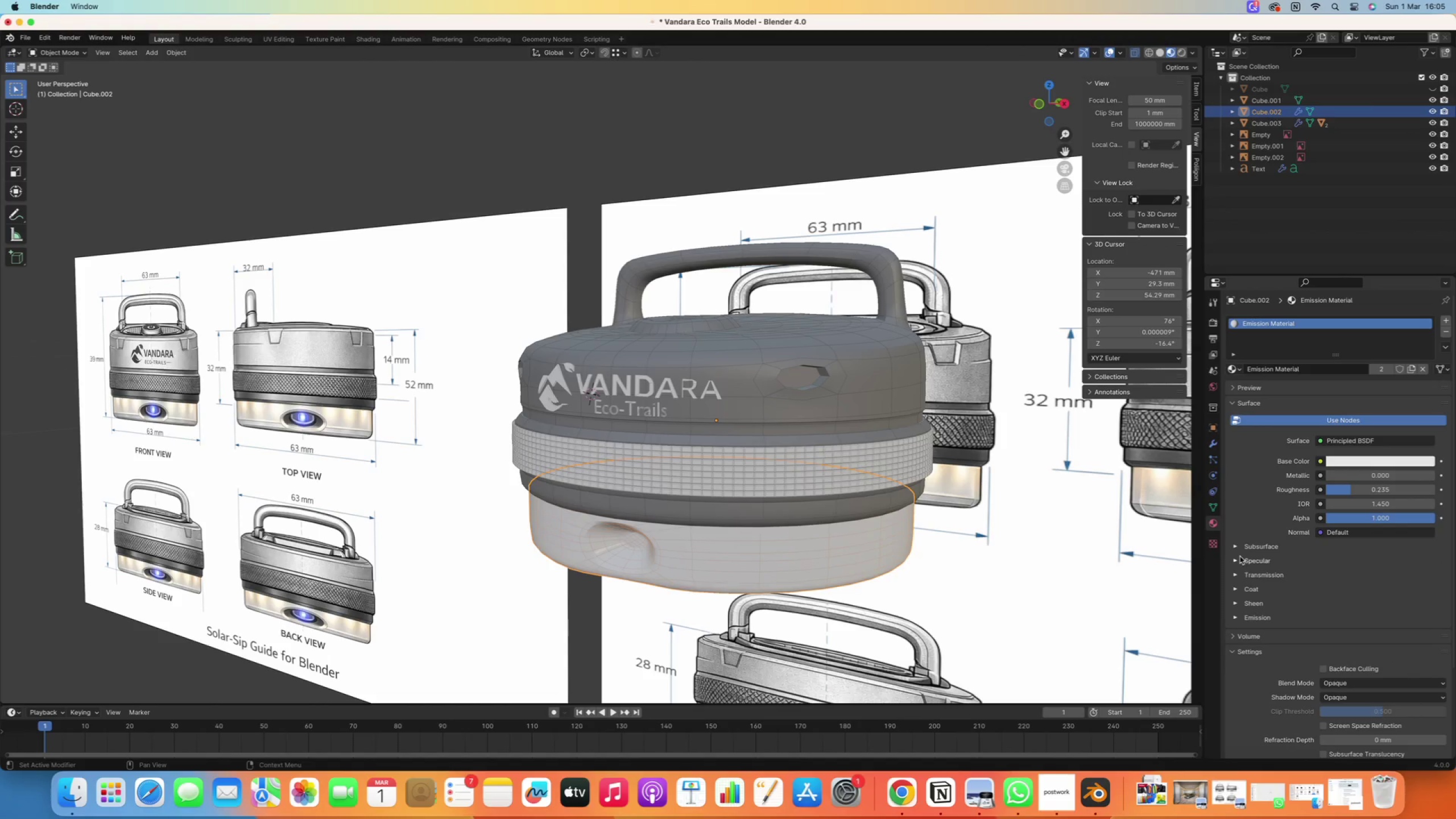 
wait(7.02)
 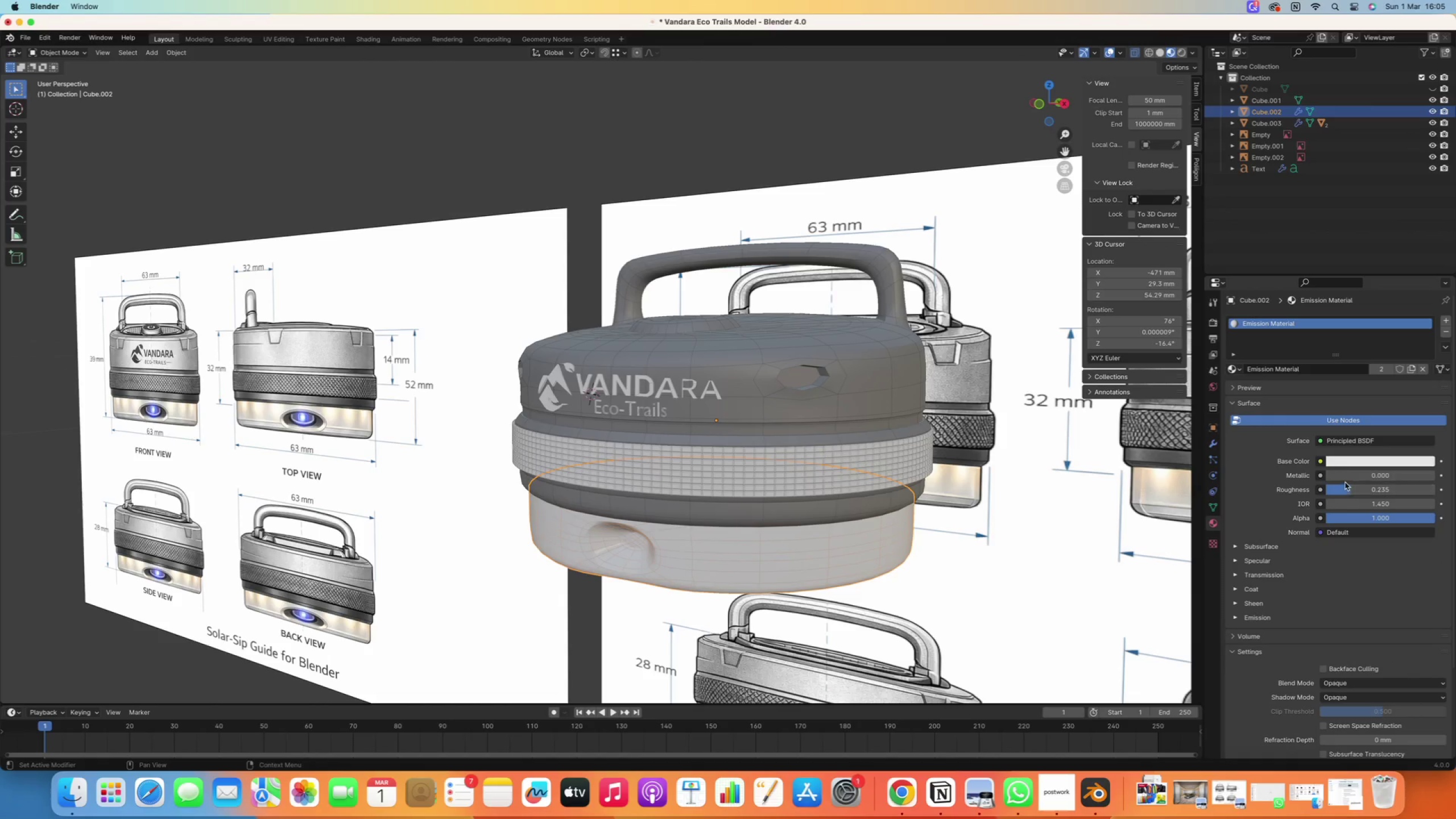 
left_click_drag(start_coordinate=[1347, 589], to_coordinate=[1455, 567])
 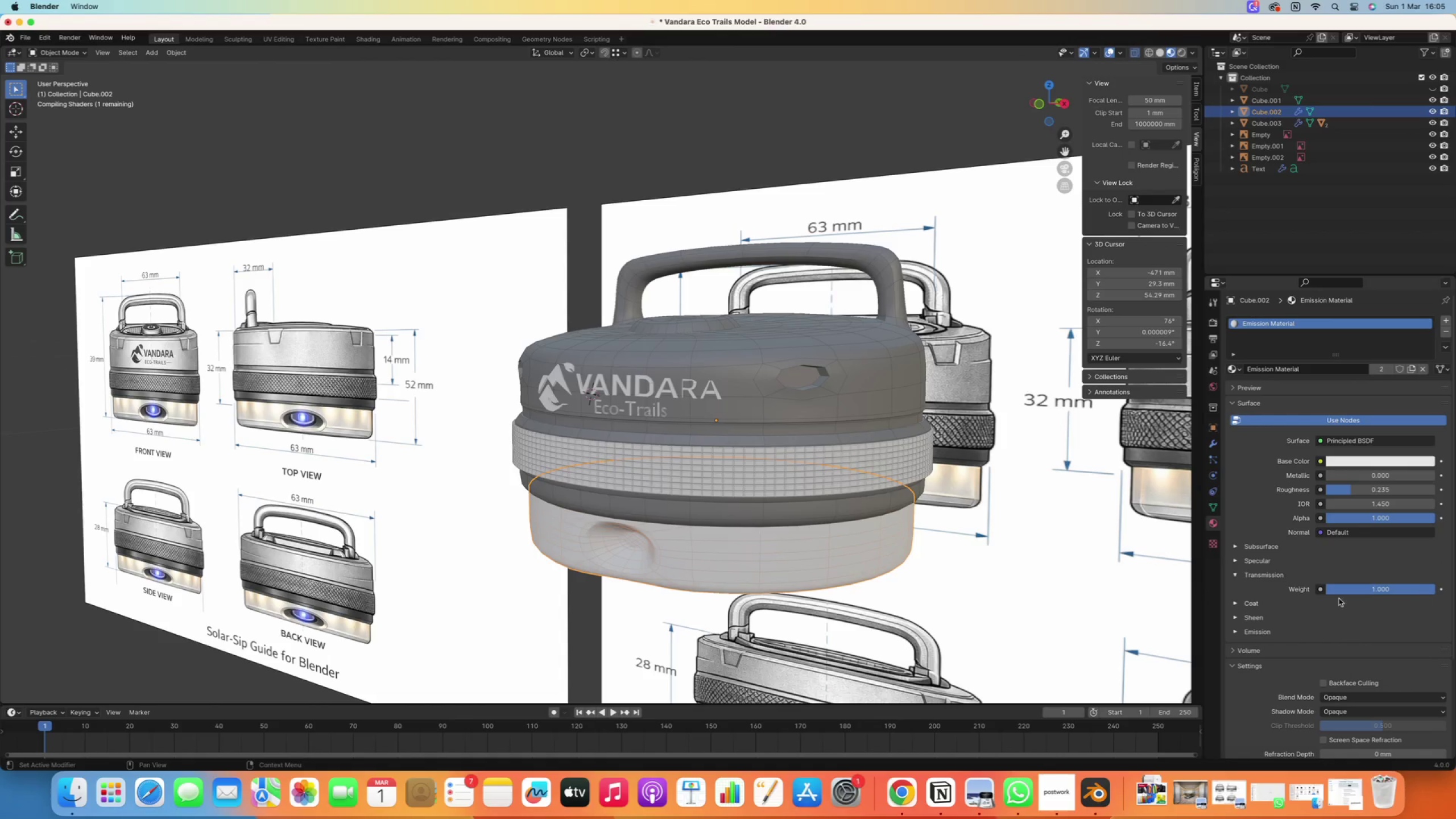 
scroll: coordinate [829, 577], scroll_direction: up, amount: 3.0
 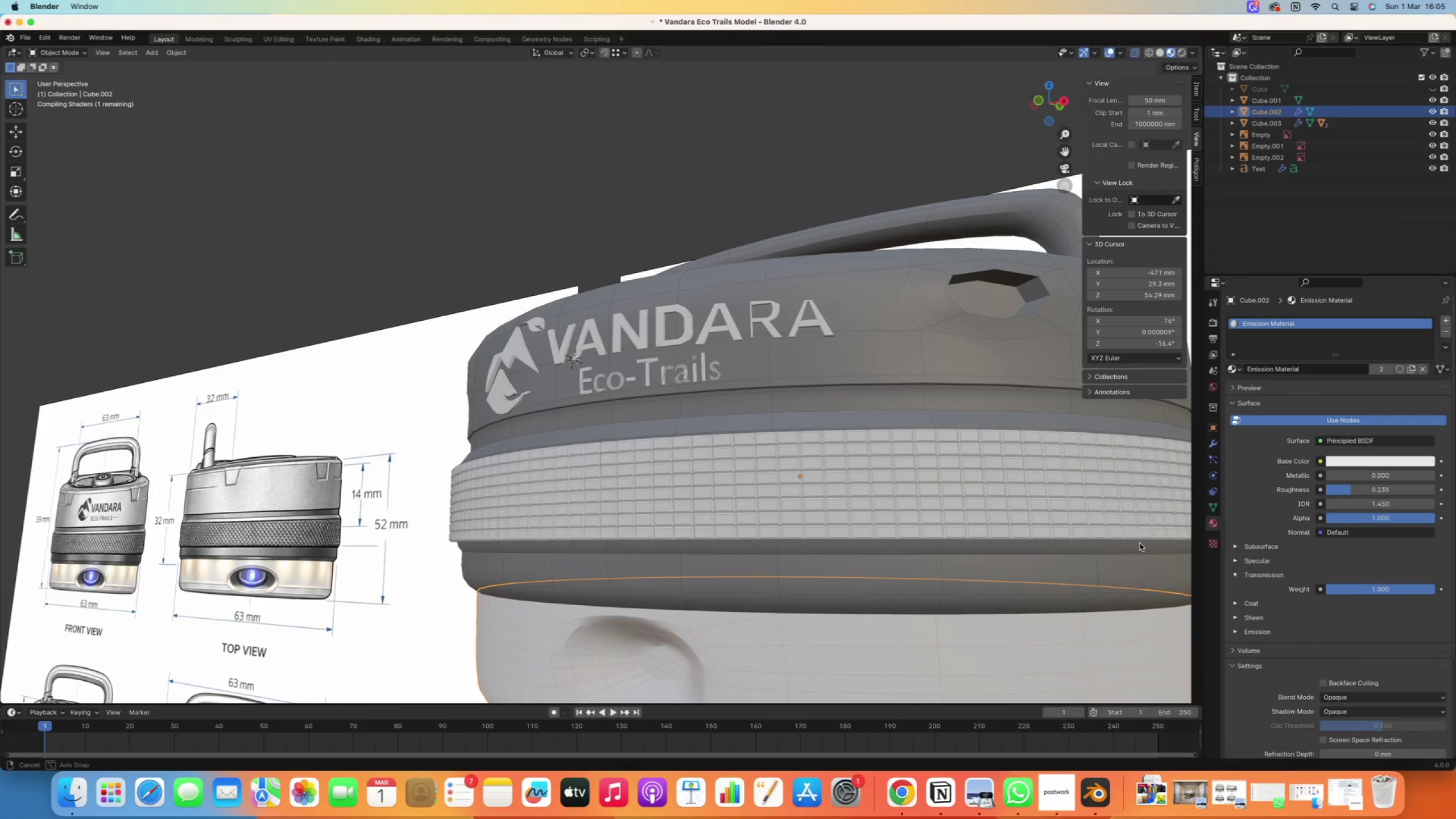 
scroll: coordinate [0, 533], scroll_direction: down, amount: 6.0
 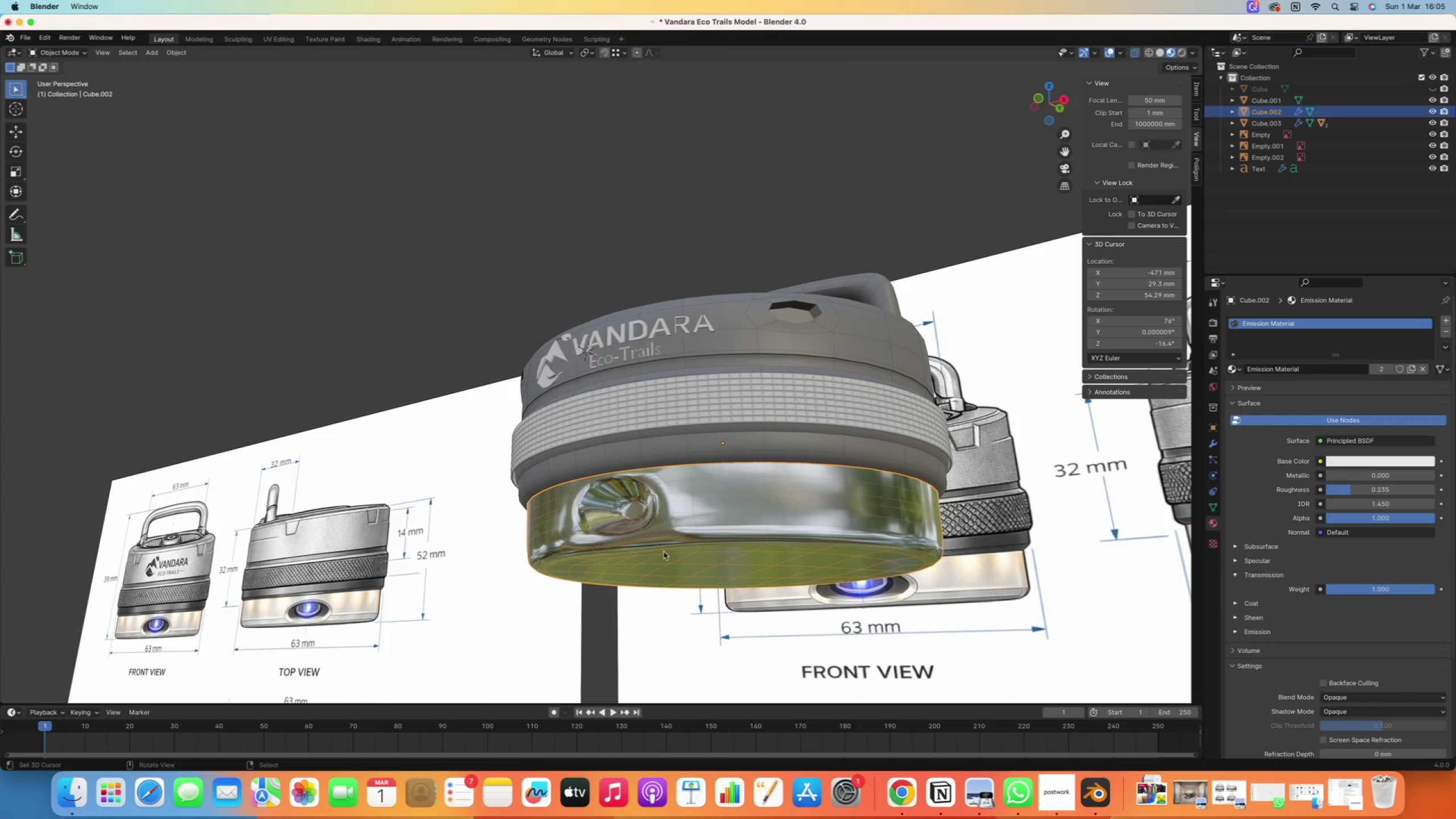 
scroll: coordinate [688, 564], scroll_direction: up, amount: 2.0
 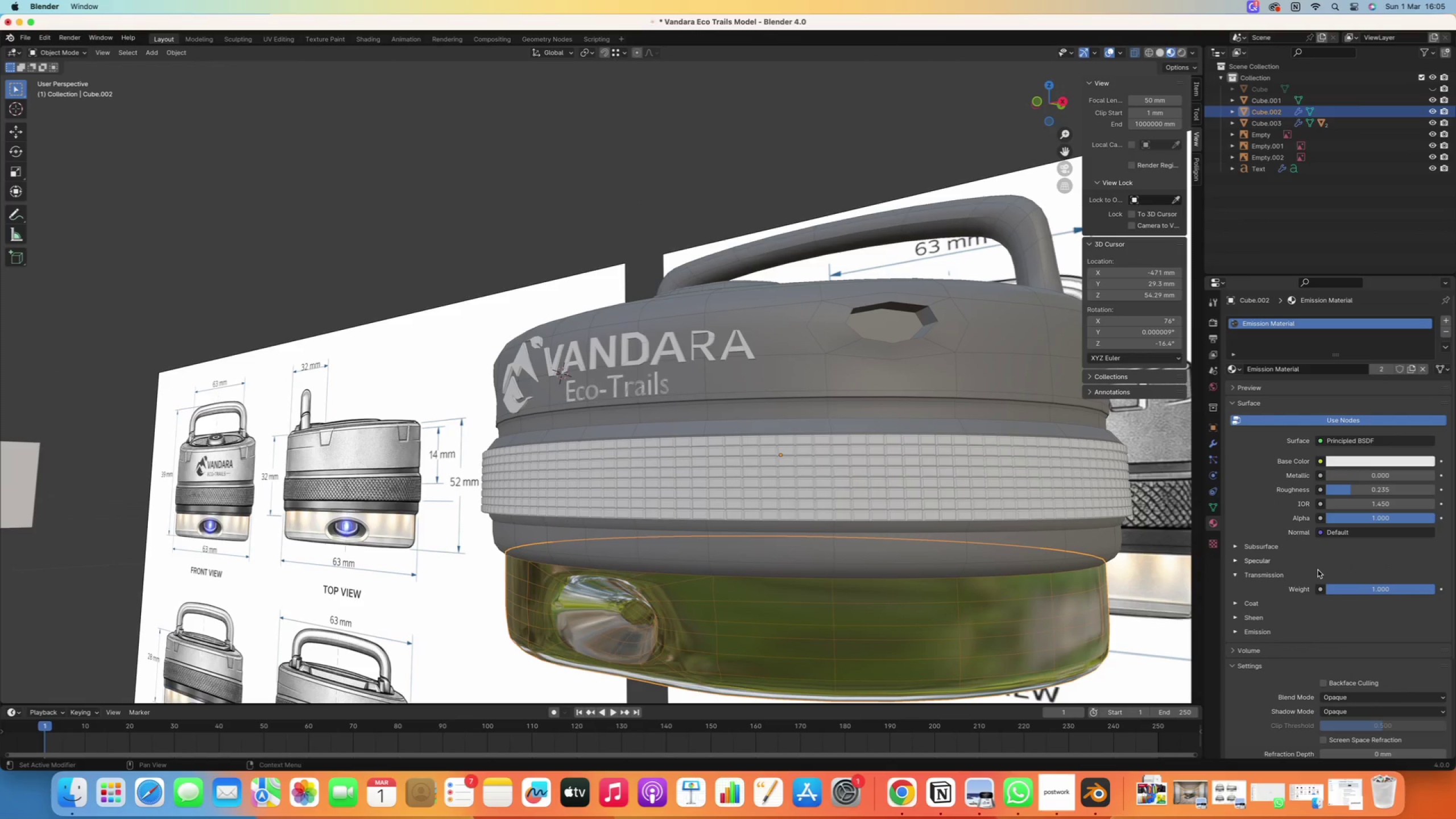 
left_click_drag(start_coordinate=[1416, 590], to_coordinate=[1349, 592])
 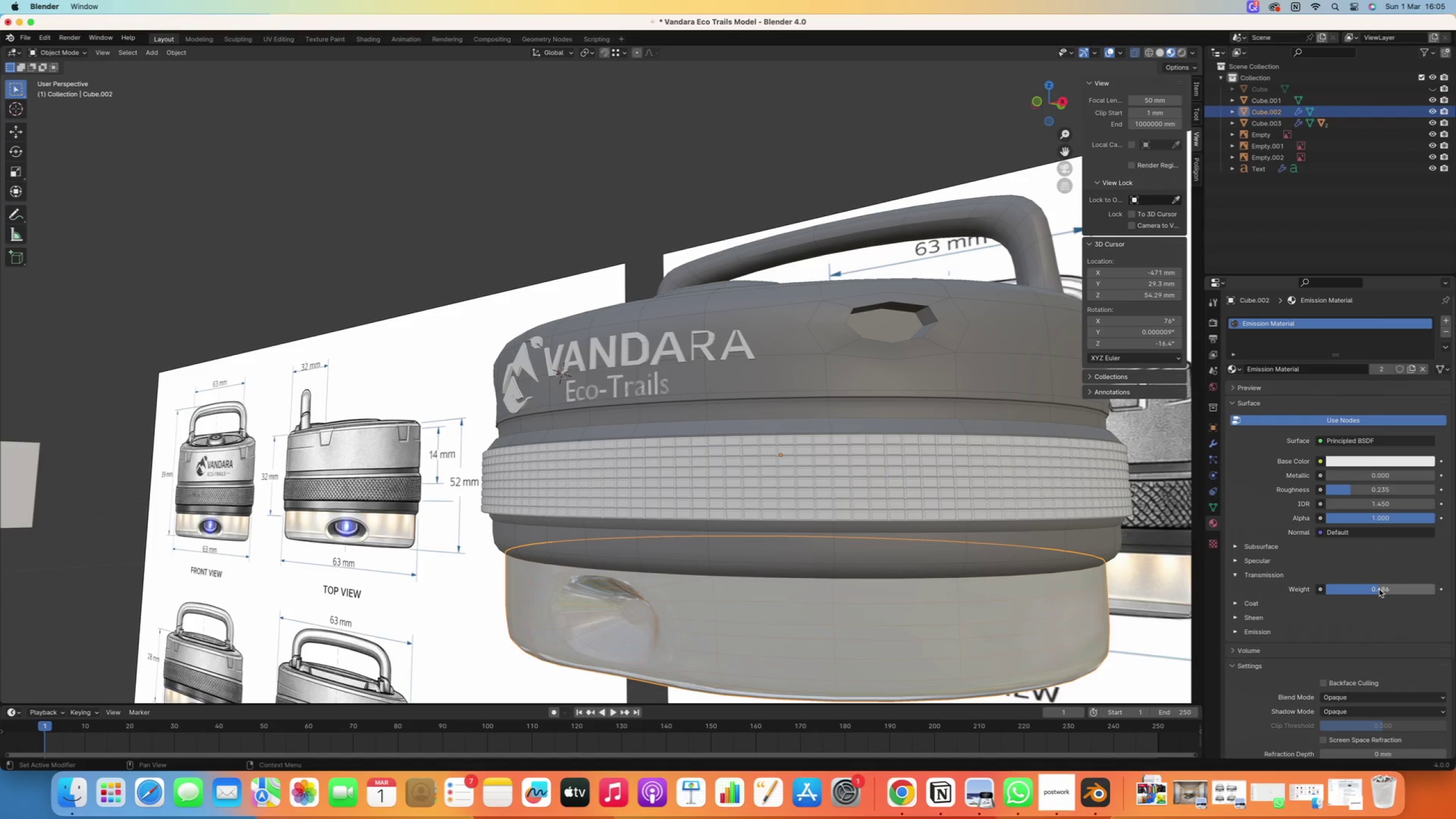 
scroll: coordinate [1283, 618], scroll_direction: up, amount: 23.0
 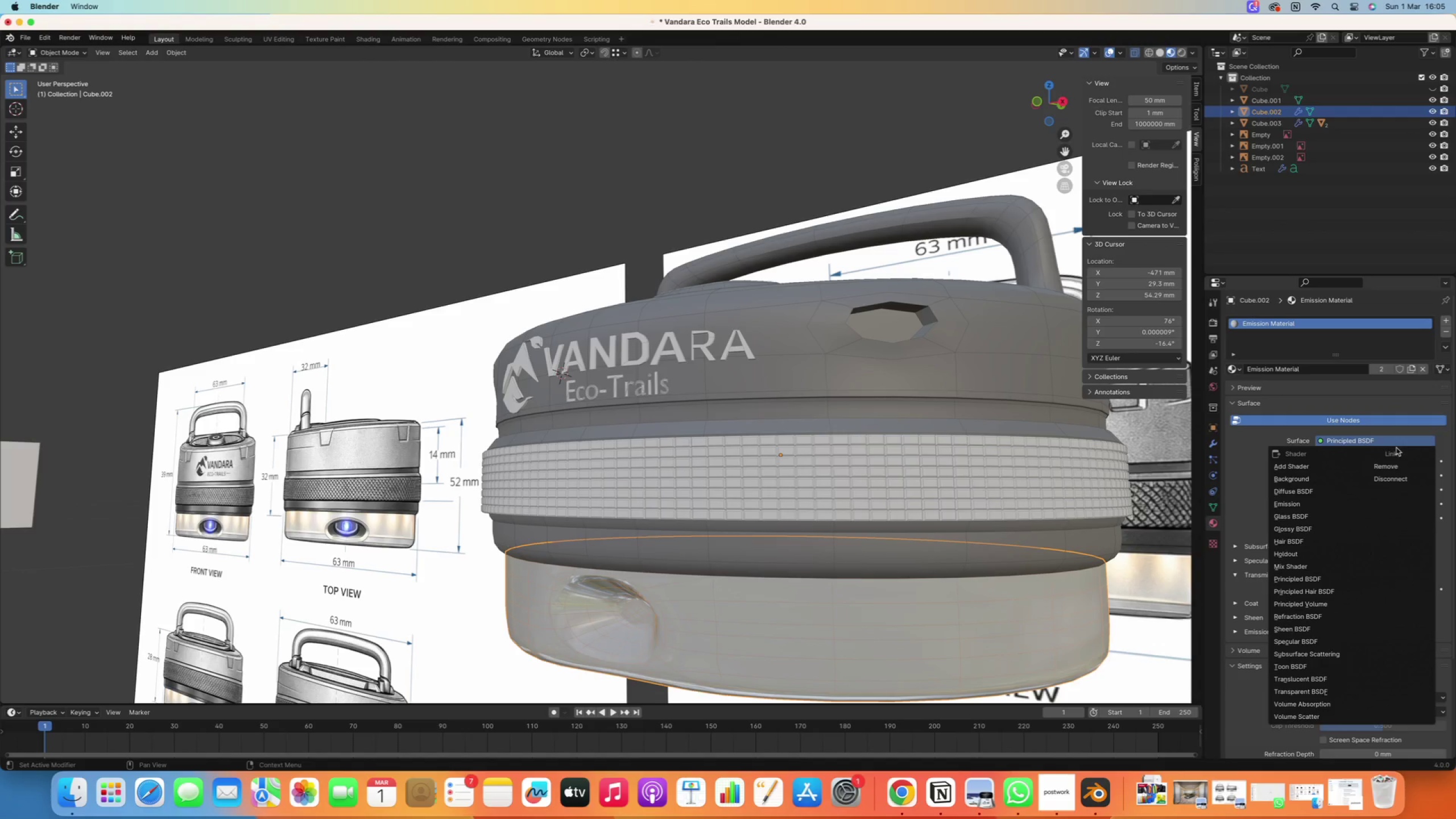 
left_click([1282, 516])
 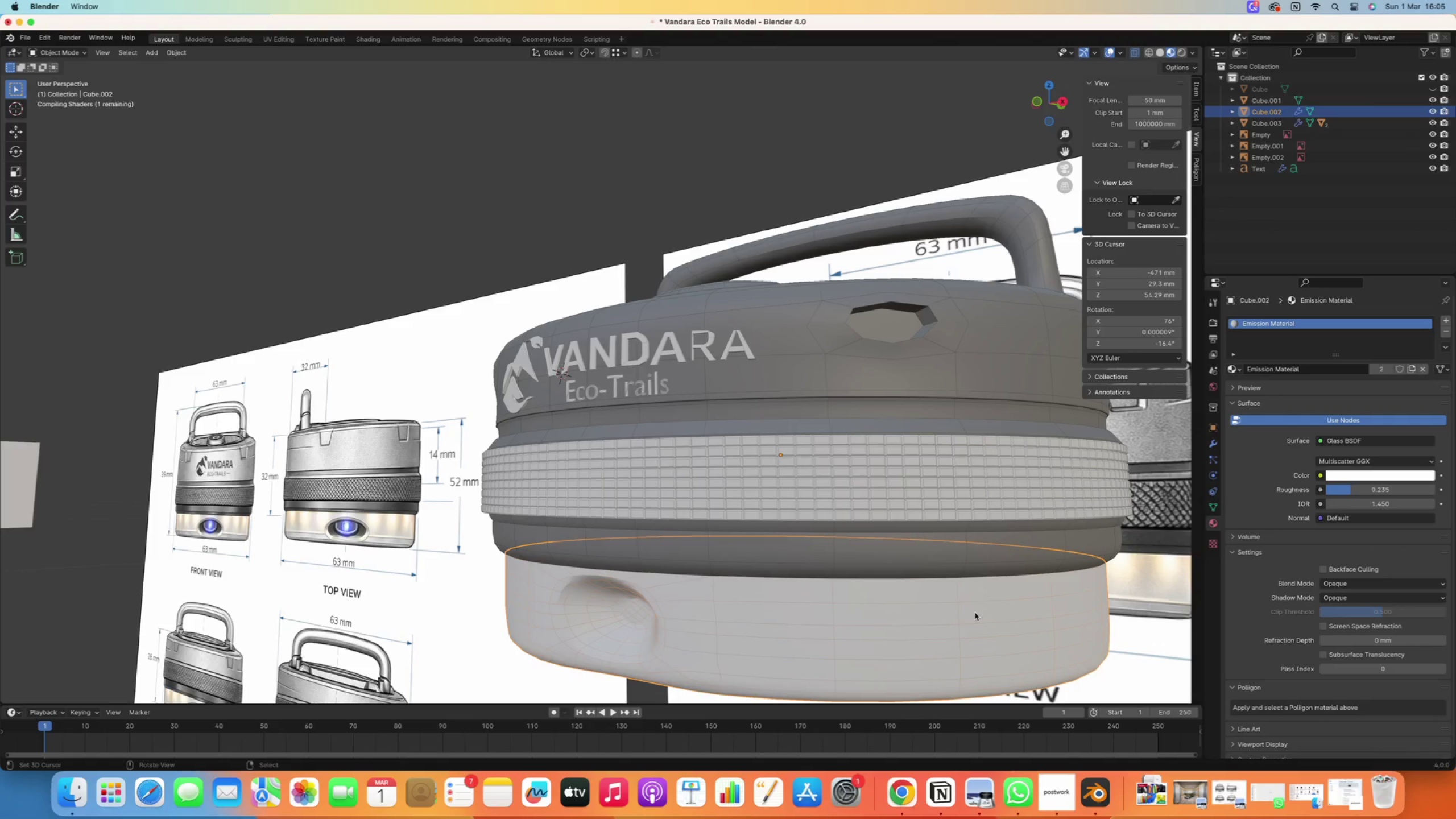 
scroll: coordinate [897, 608], scroll_direction: down, amount: 2.0
 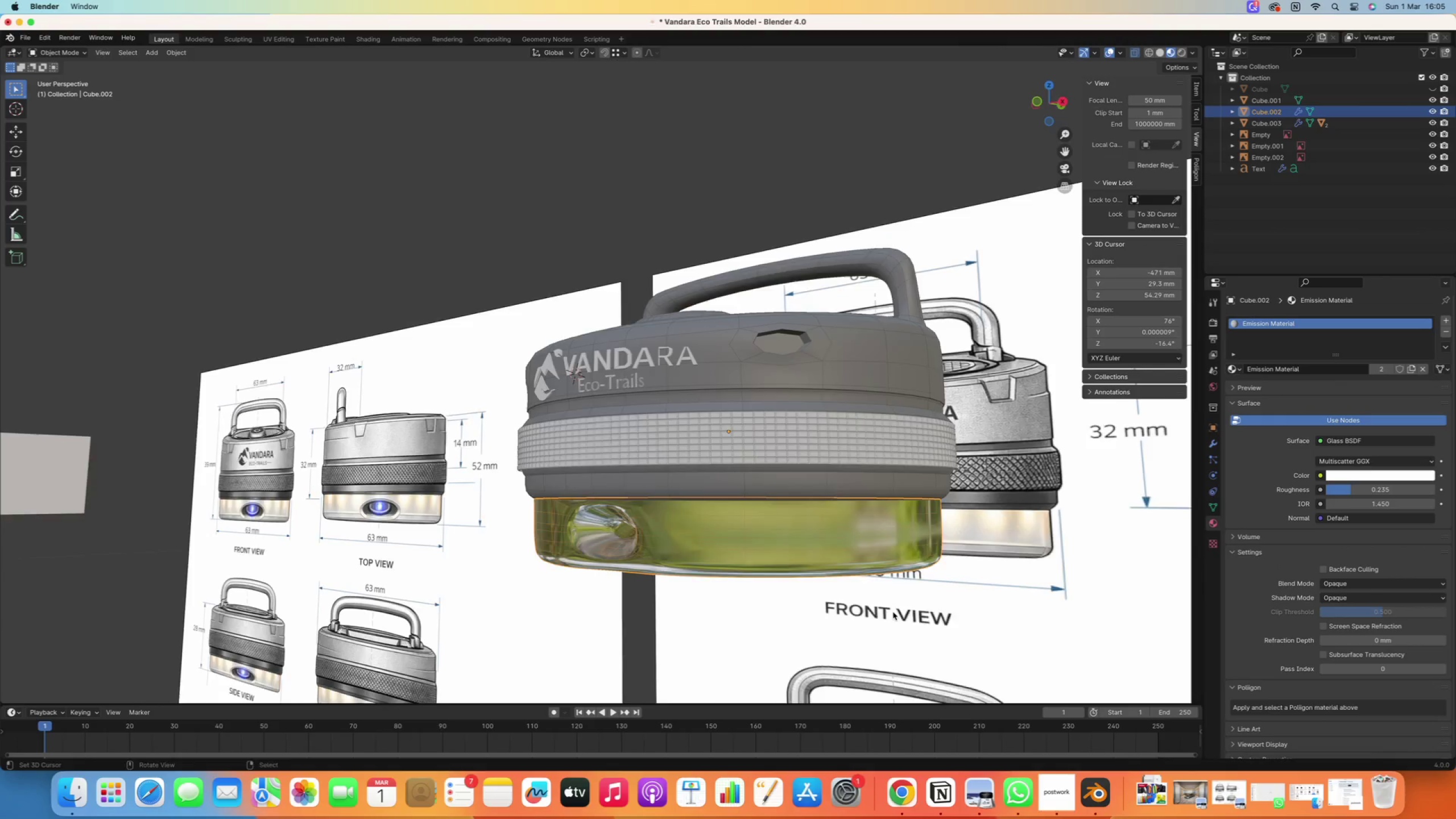 
scroll: coordinate [814, 601], scroll_direction: up, amount: 2.0
 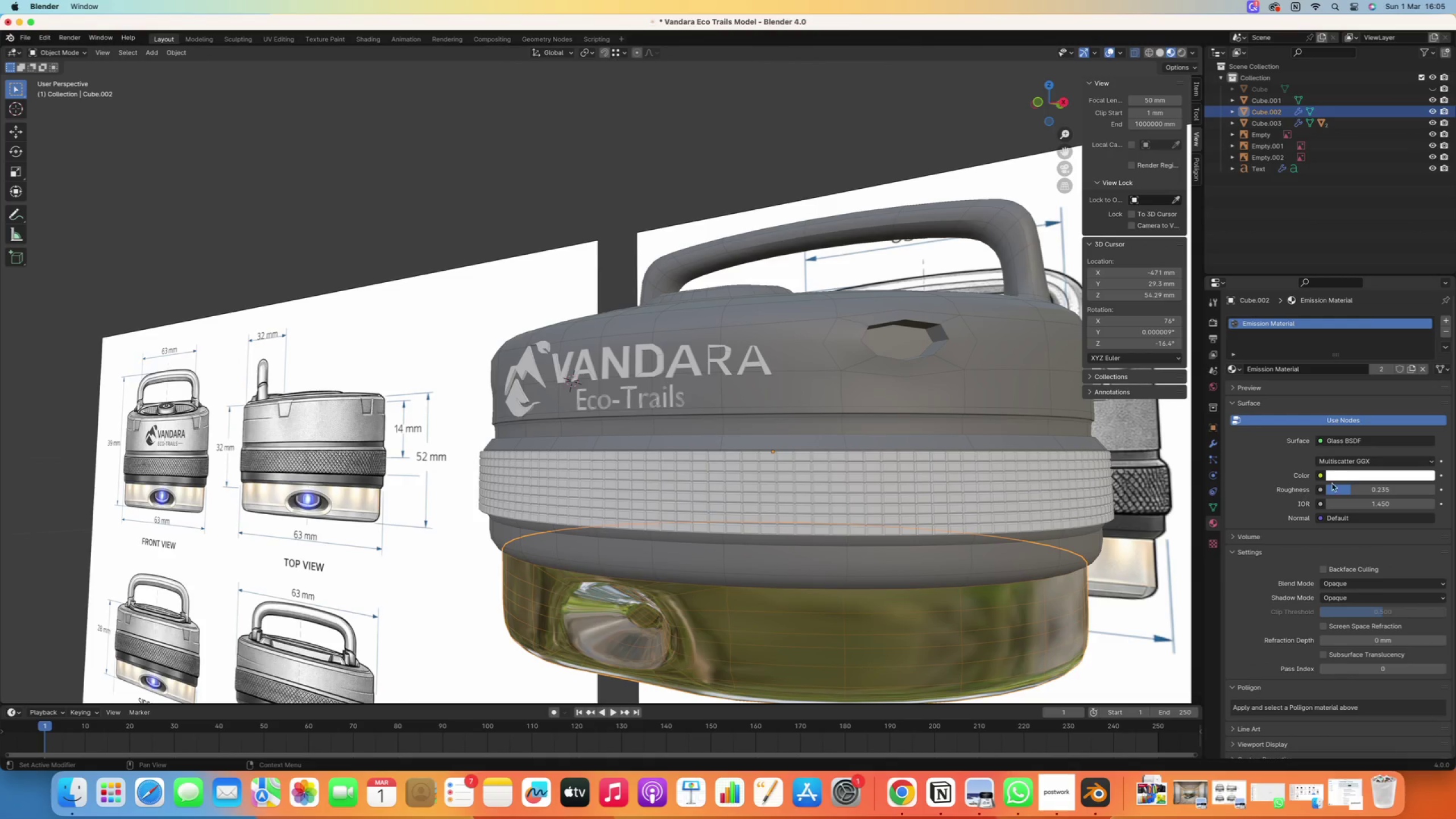 
left_click_drag(start_coordinate=[1353, 493], to_coordinate=[1409, 475])
 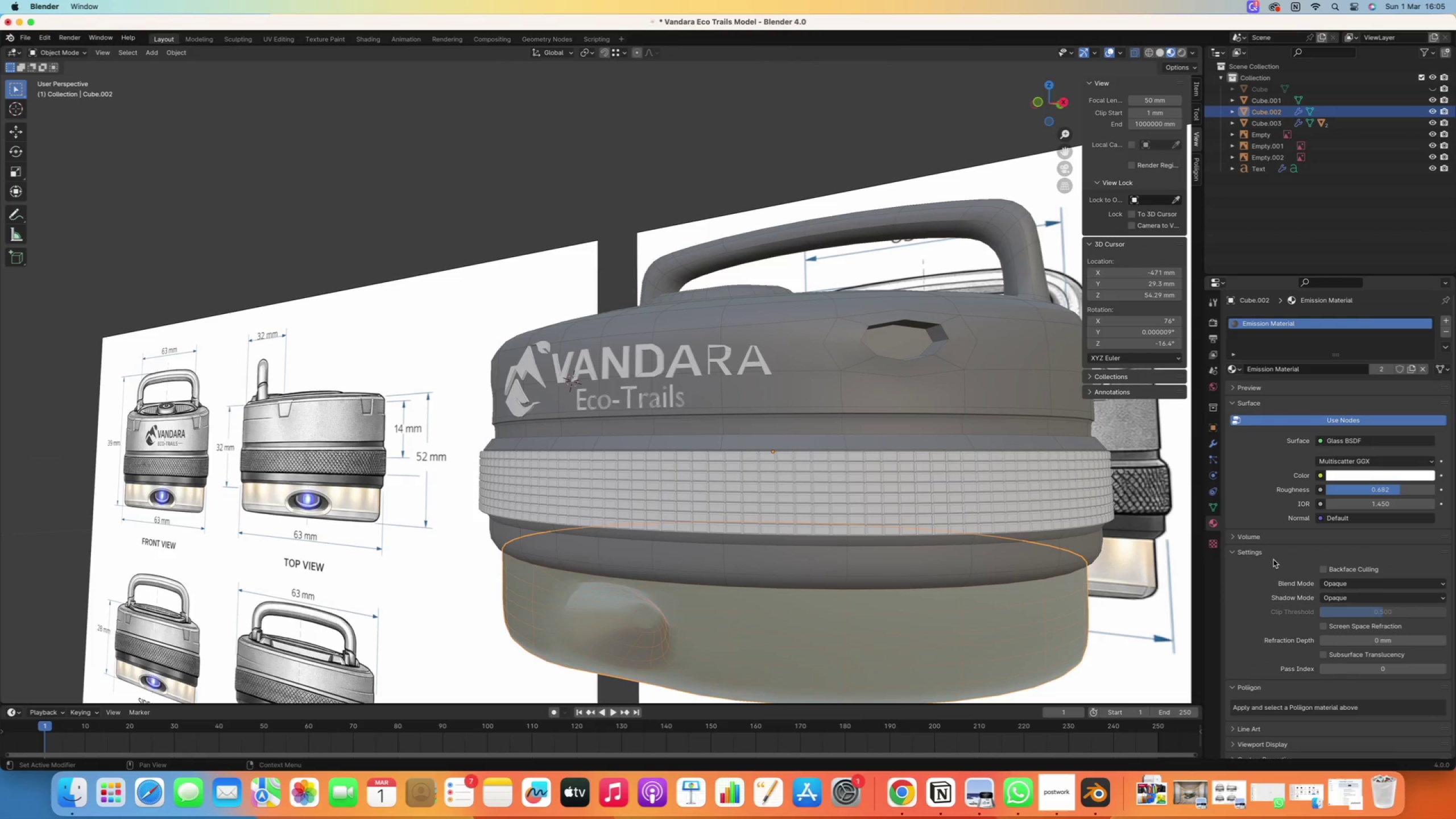 
scroll: coordinate [709, 655], scroll_direction: down, amount: 8.0
 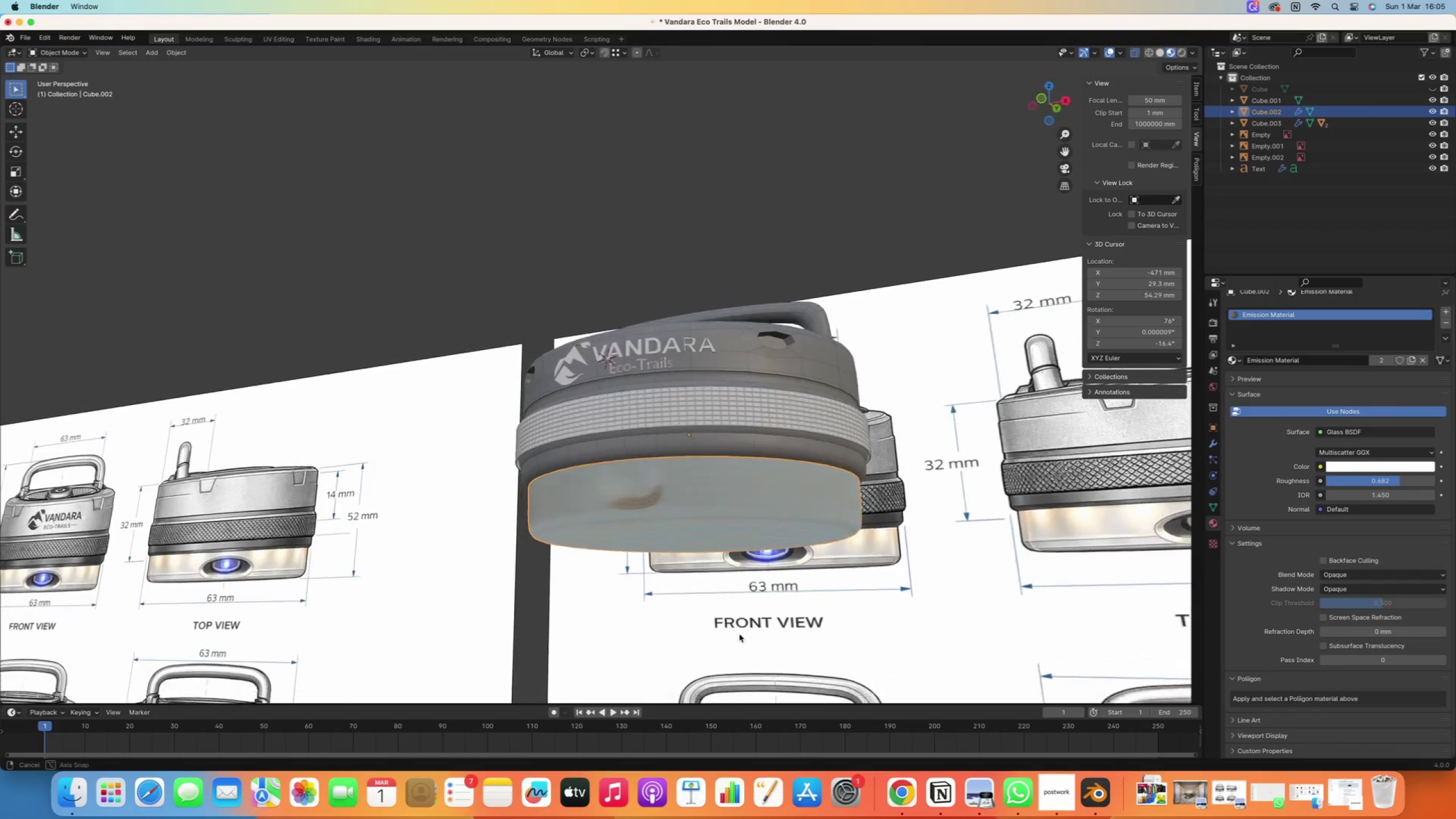 
left_click_drag(start_coordinate=[1395, 484], to_coordinate=[1405, 481])
 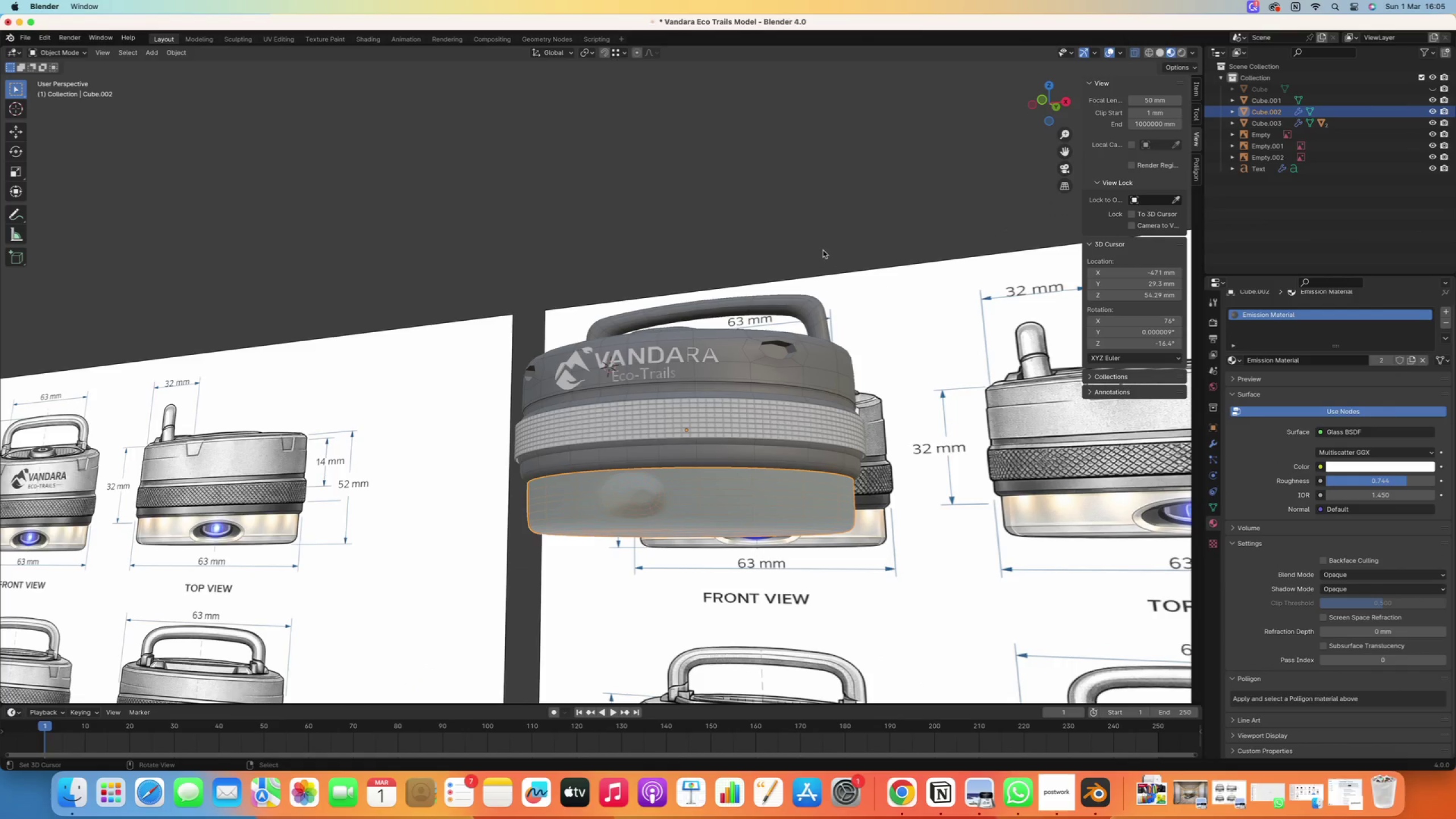 
right_click([840, 220])
 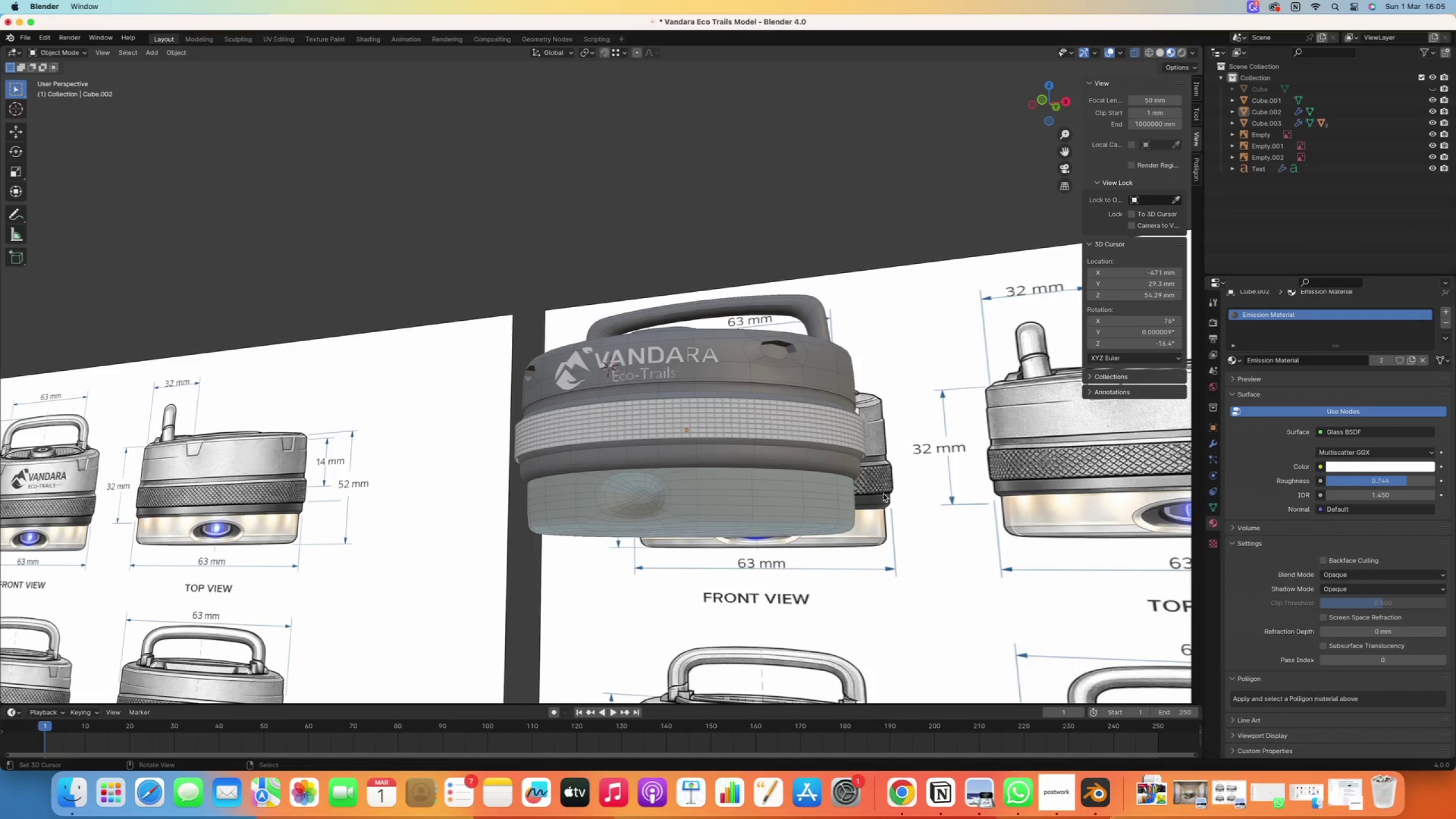 
scroll: coordinate [777, 549], scroll_direction: up, amount: 5.0
 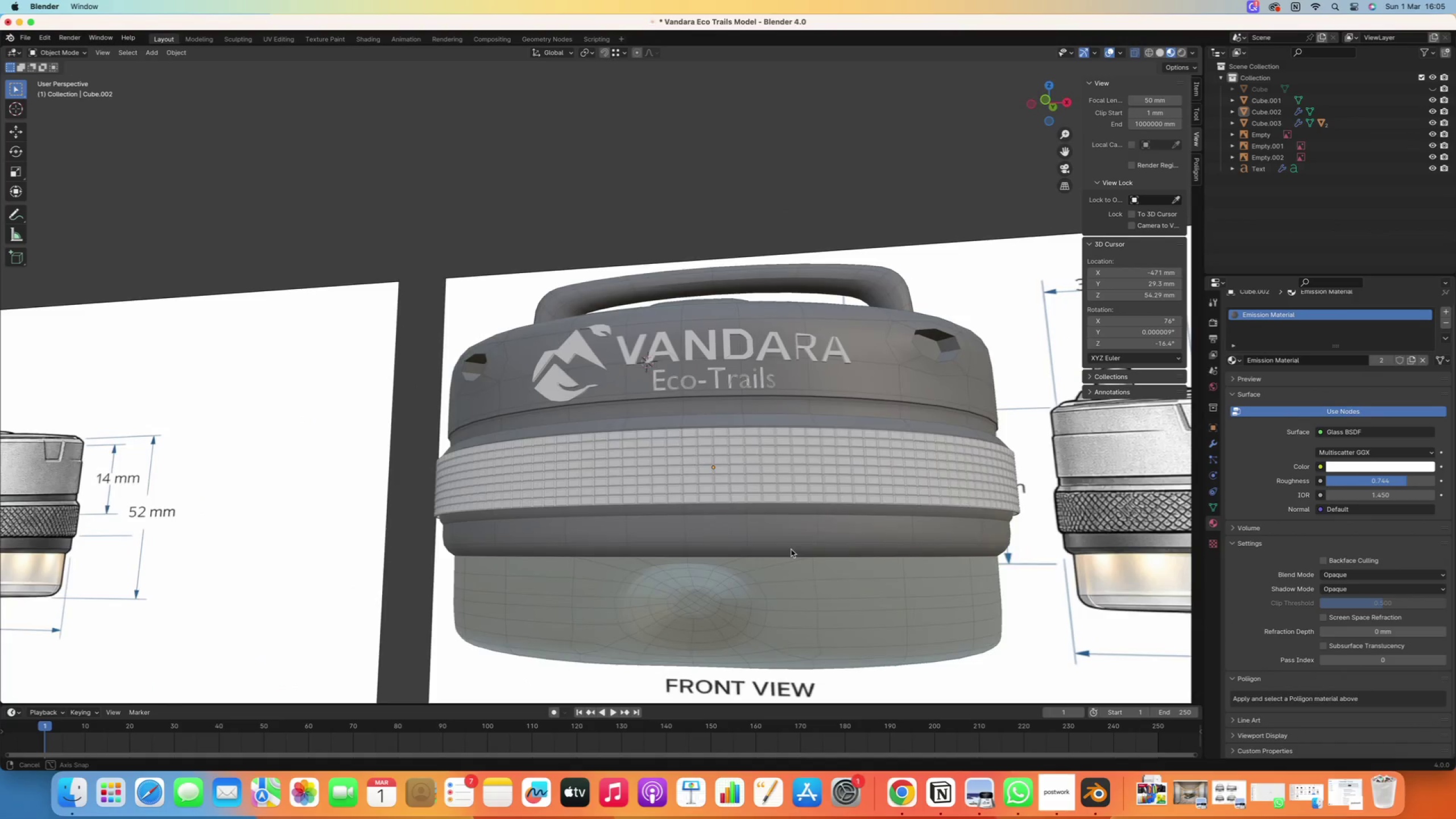 
hold_key(key=ShiftRight, duration=0.58)
 